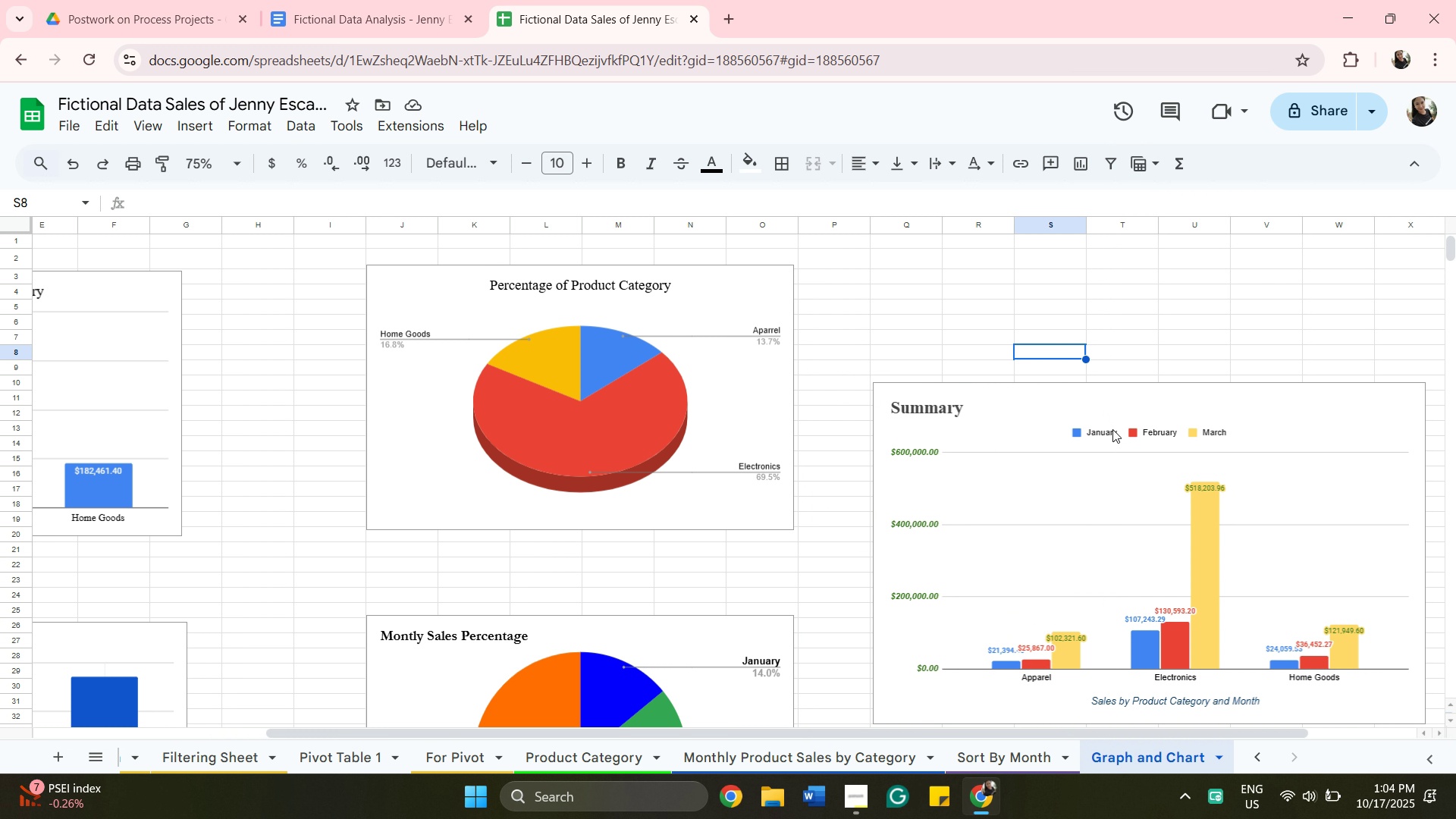 
left_click([1113, 435])
 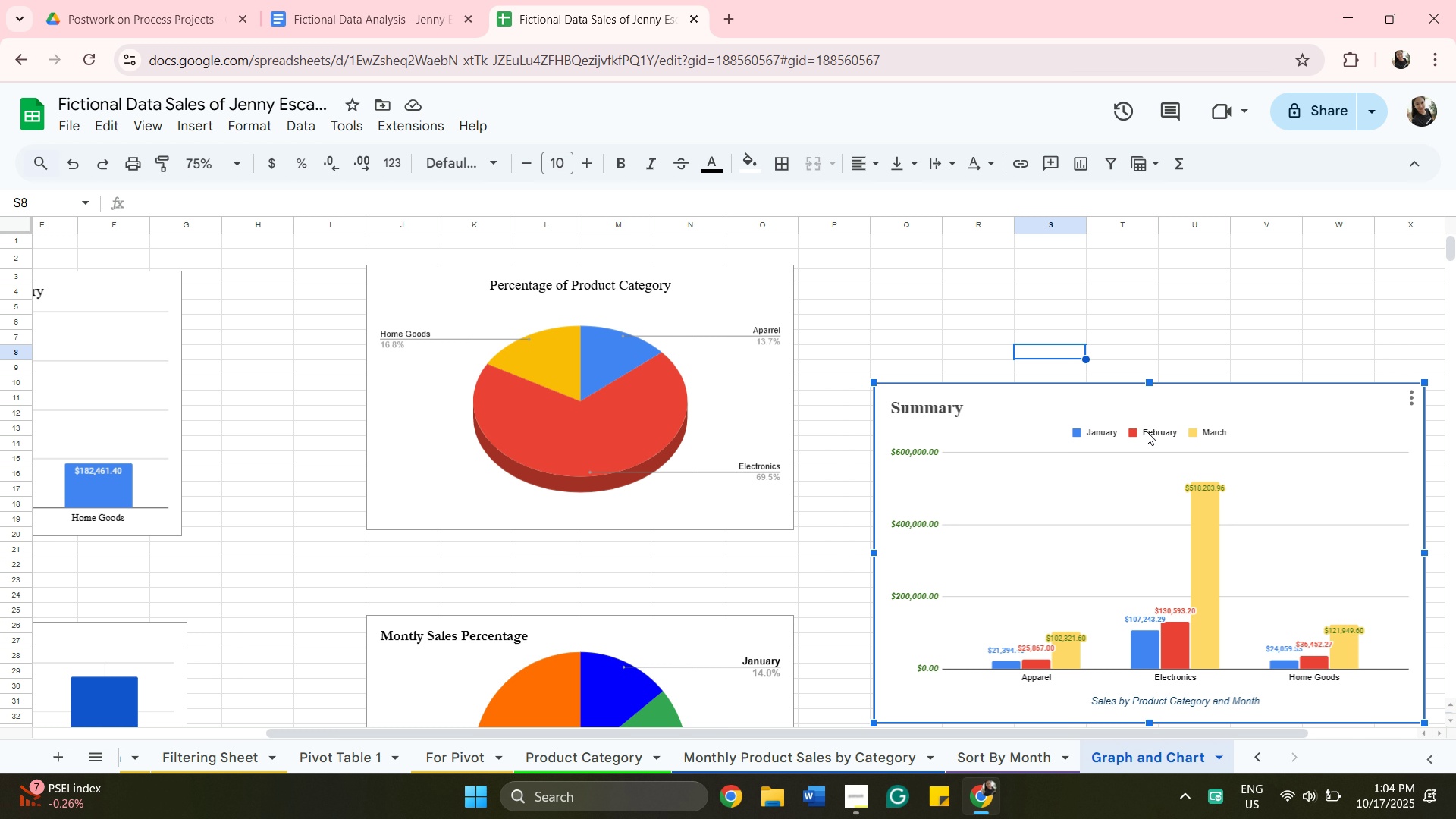 
double_click([1147, 431])
 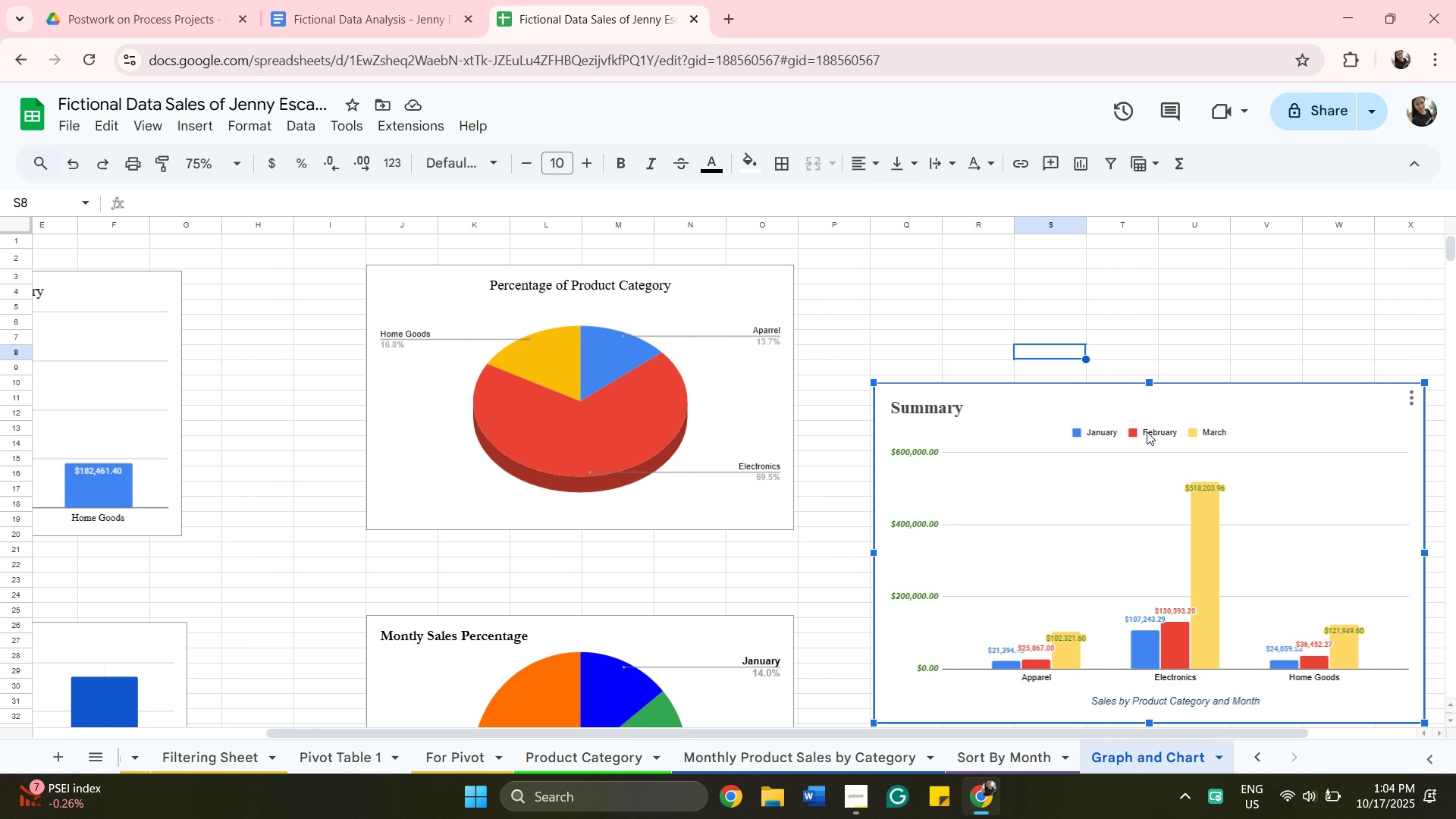 
triple_click([1147, 431])
 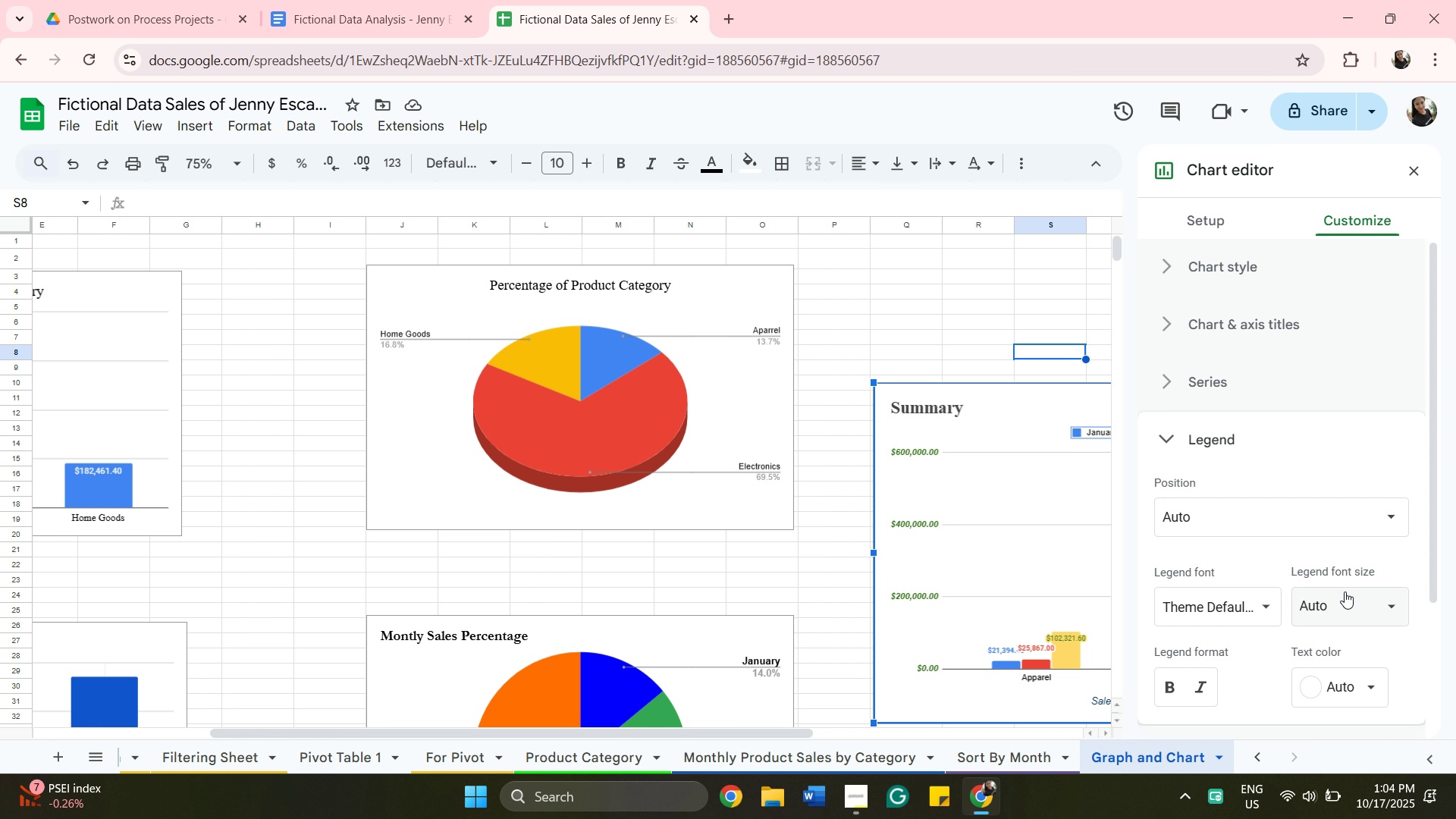 
left_click([1363, 600])
 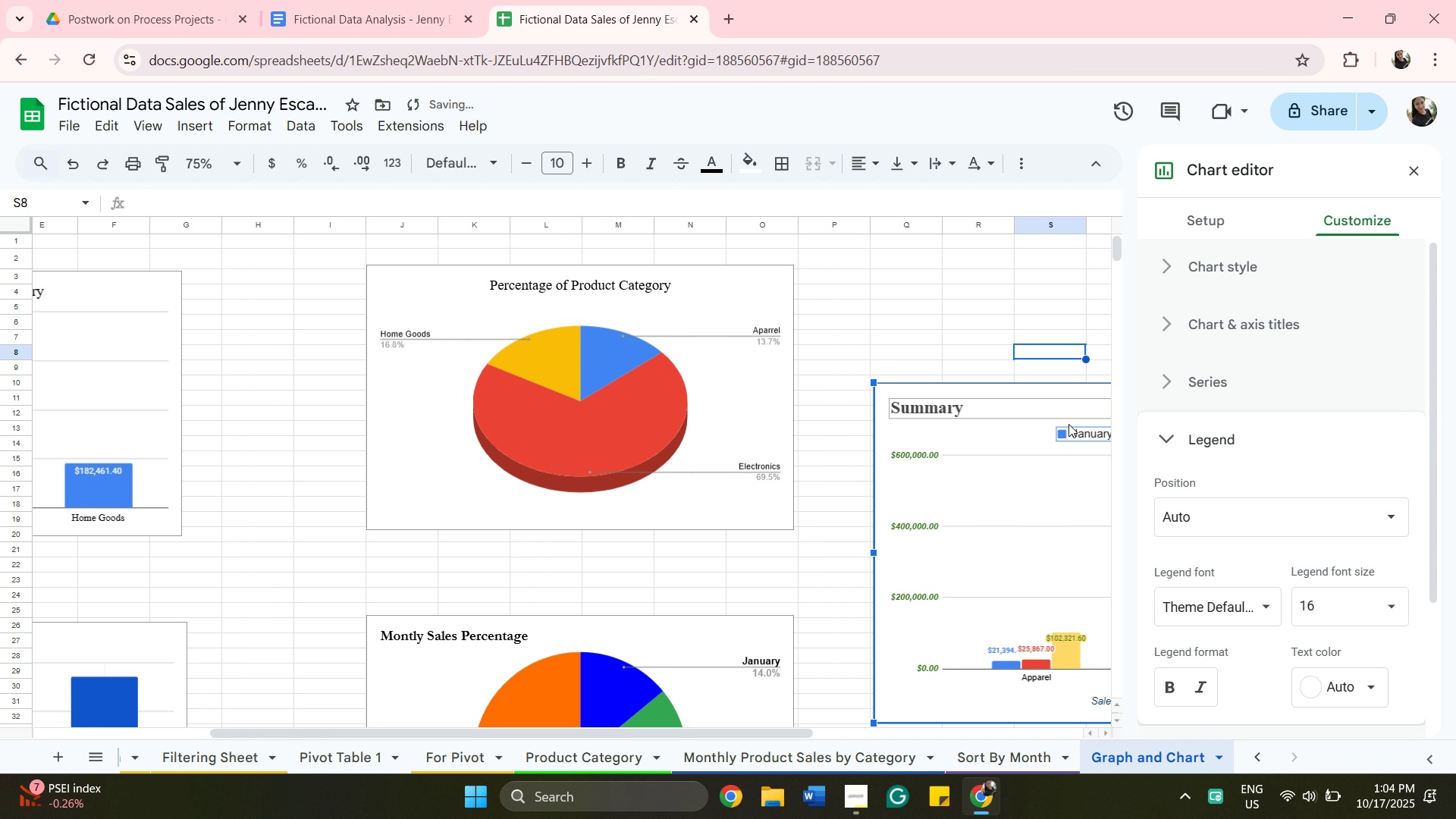 
left_click([1169, 675])
 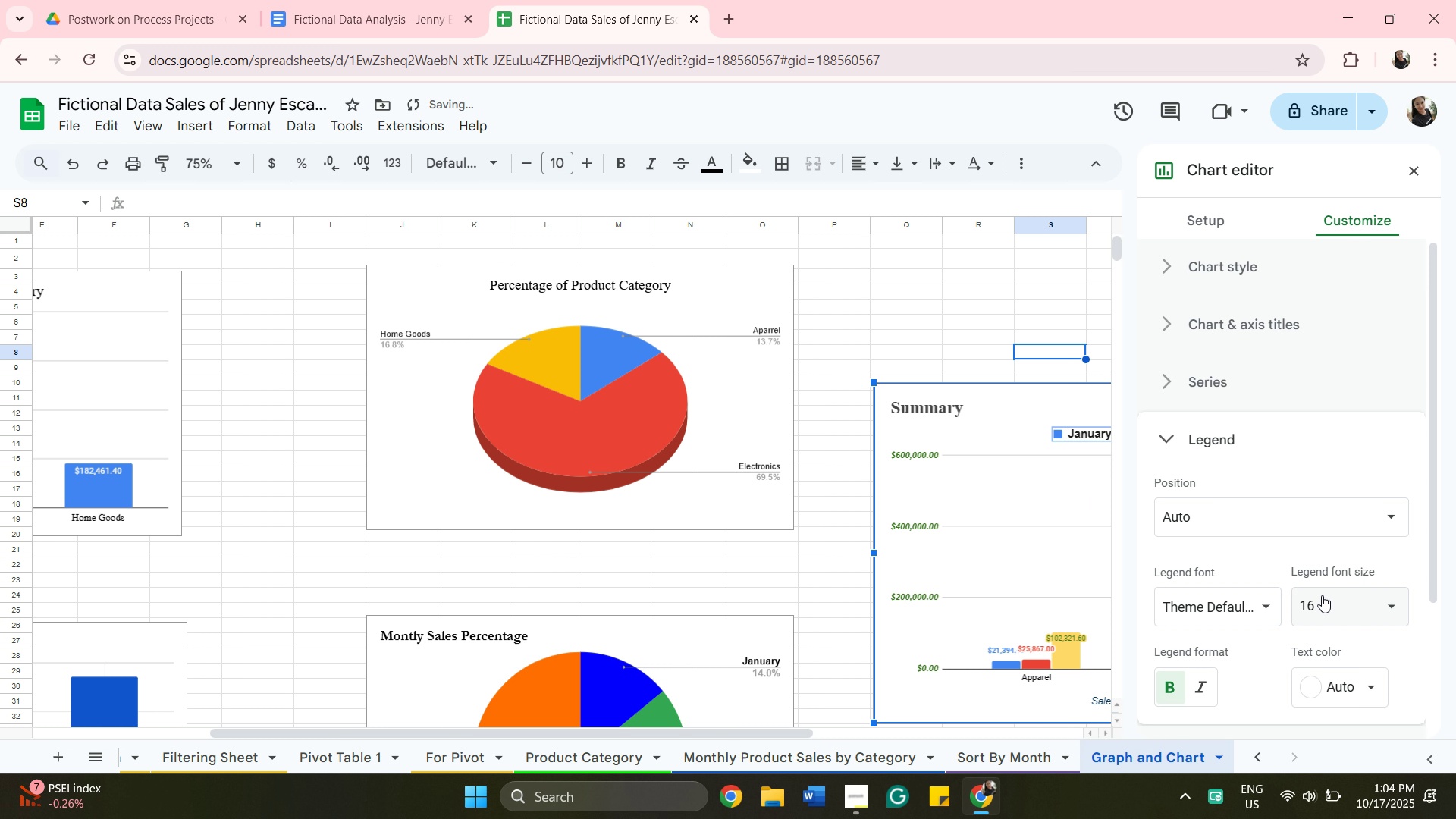 
left_click([1344, 607])
 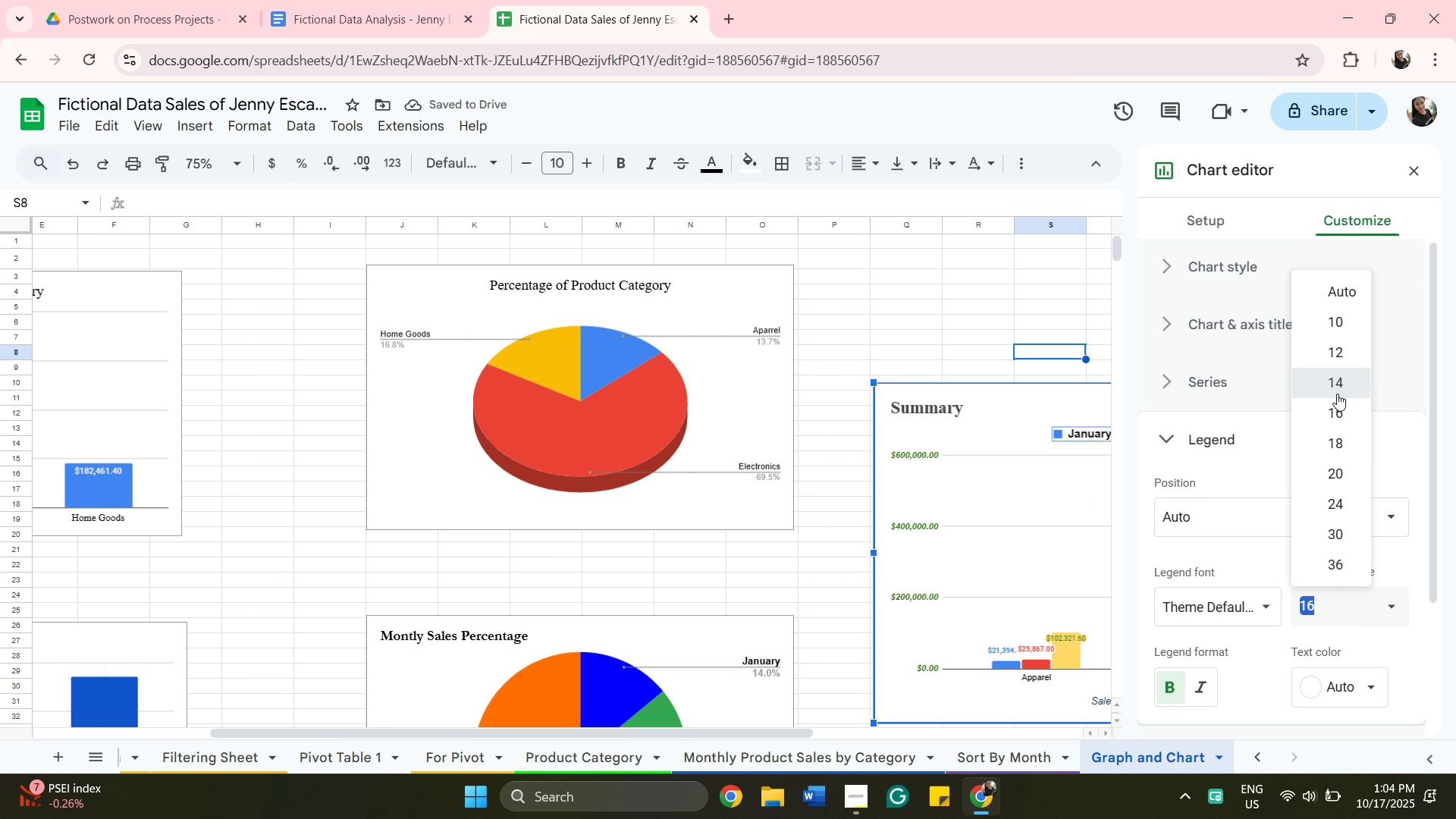 
left_click([1337, 394])
 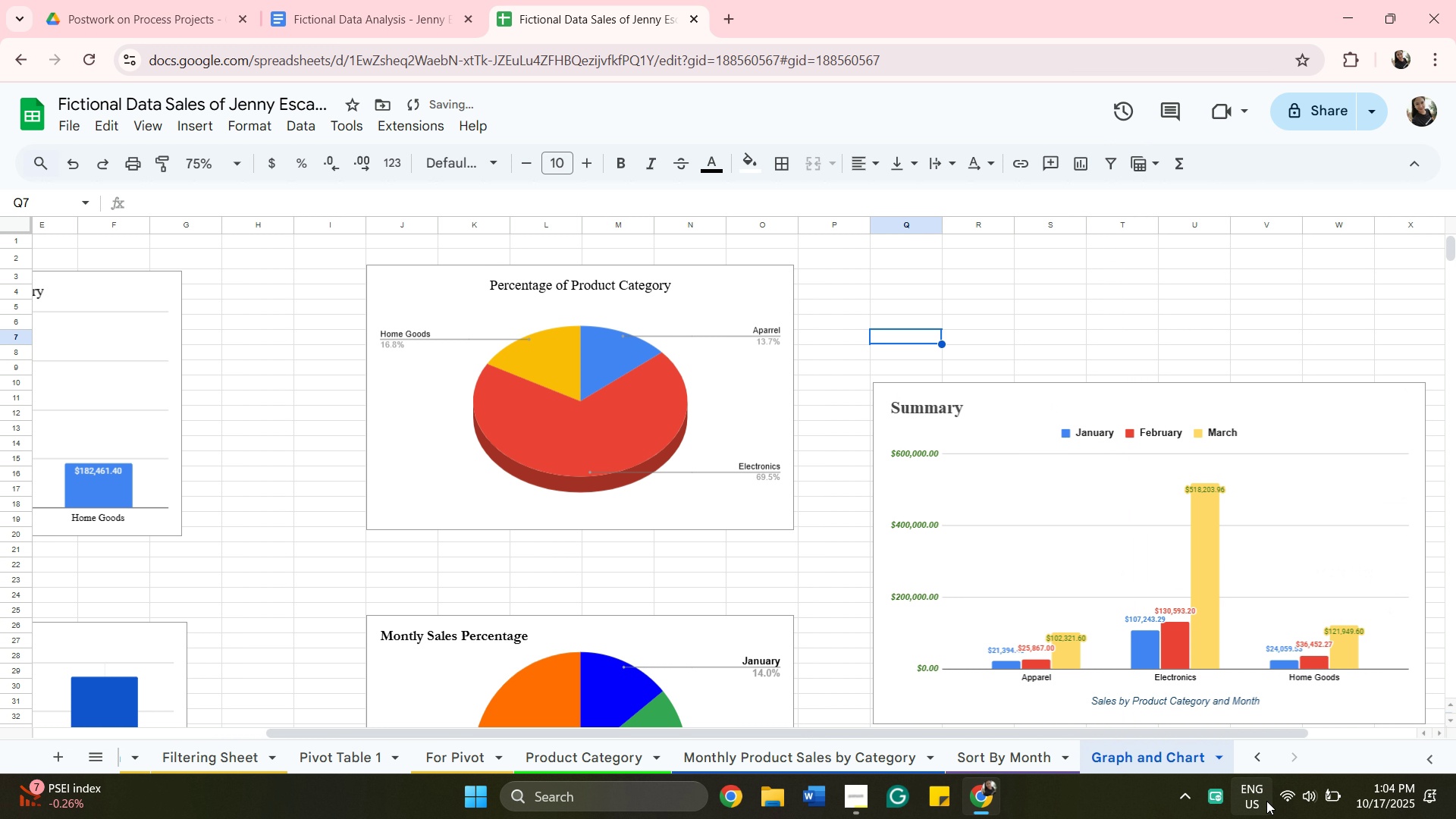 
scroll: coordinate [1267, 638], scroll_direction: down, amount: 2.0
 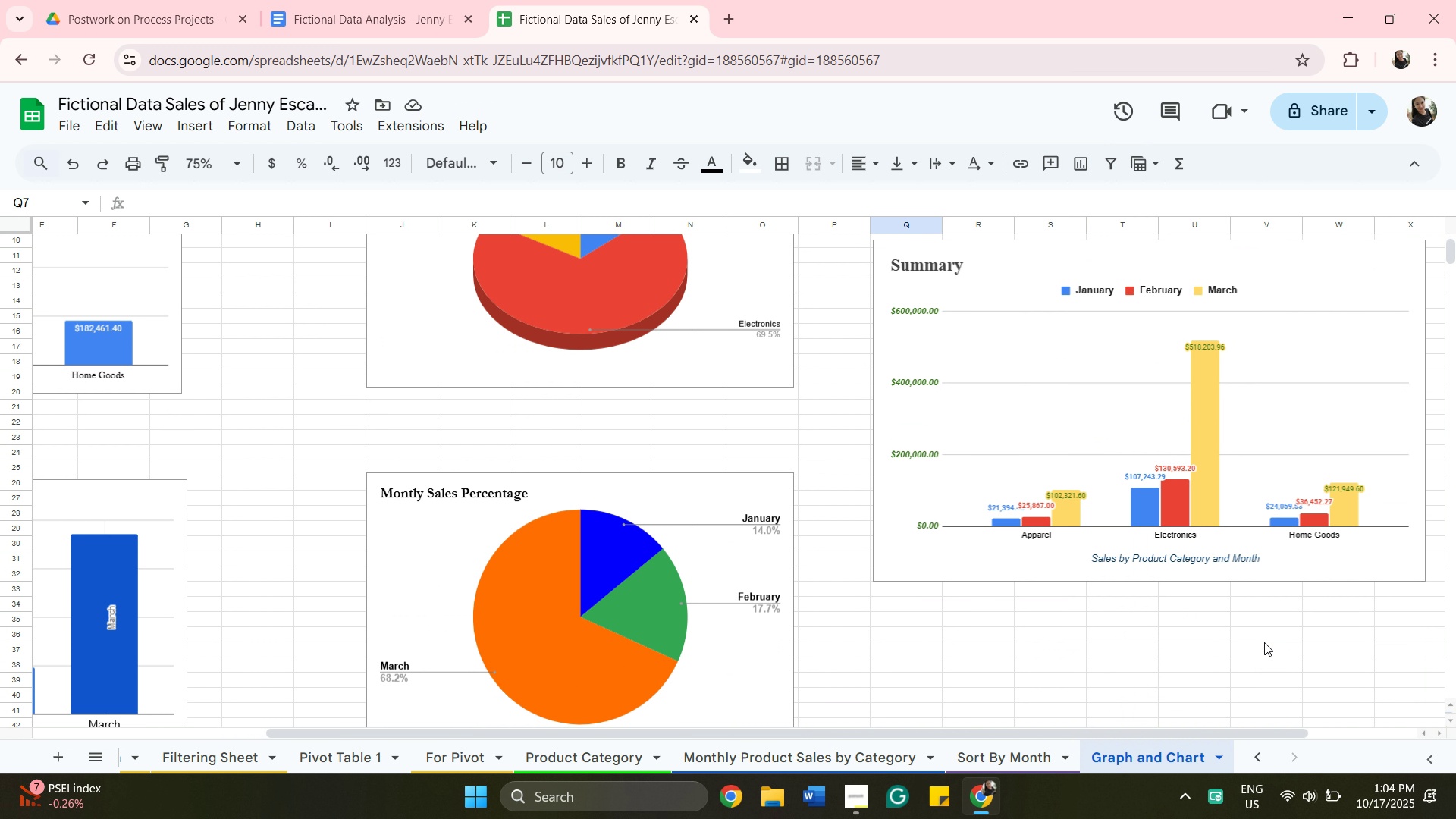 
wait(5.41)
 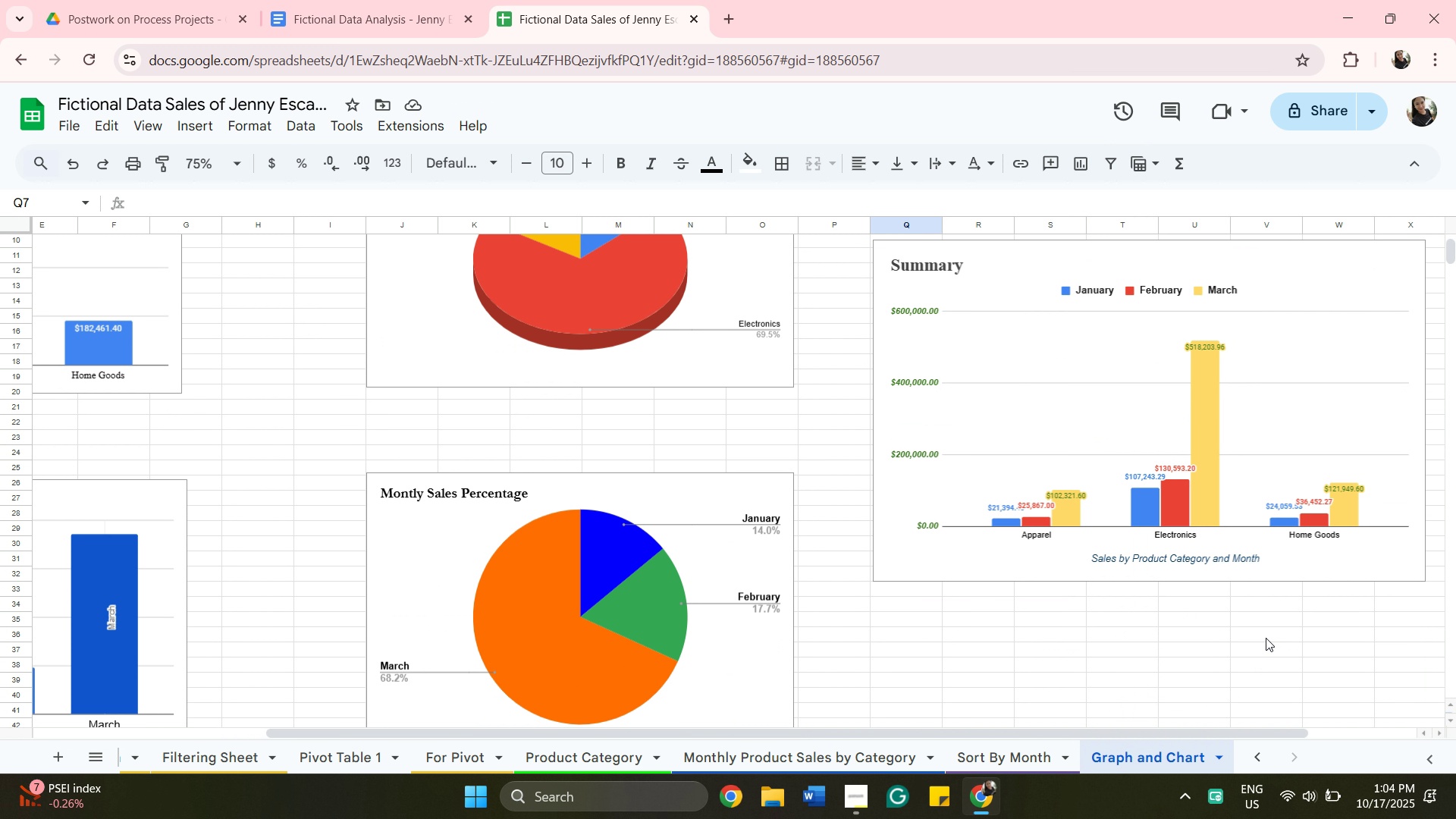 
scroll: coordinate [1146, 610], scroll_direction: up, amount: 3.0
 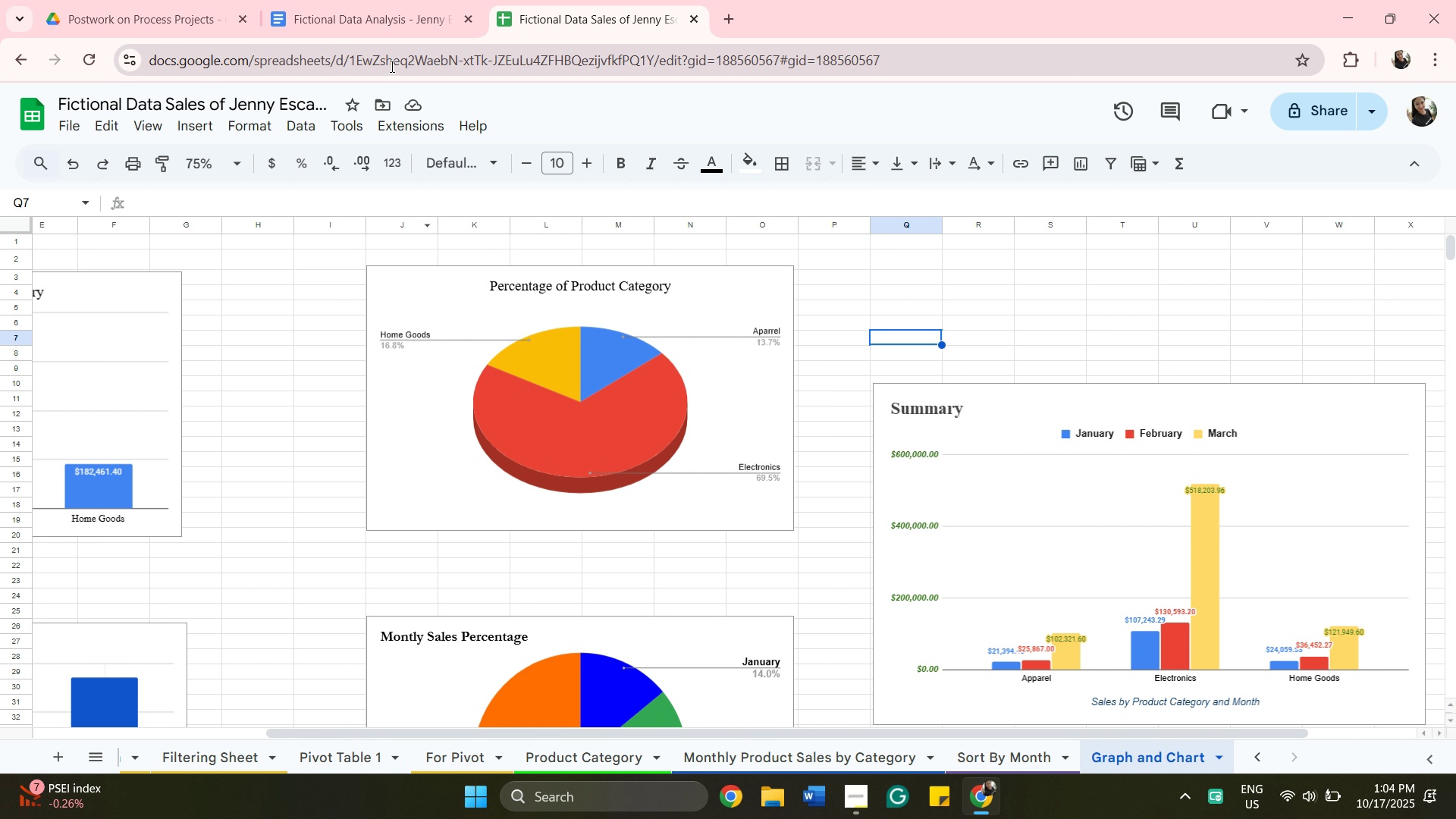 
left_click([372, 25])
 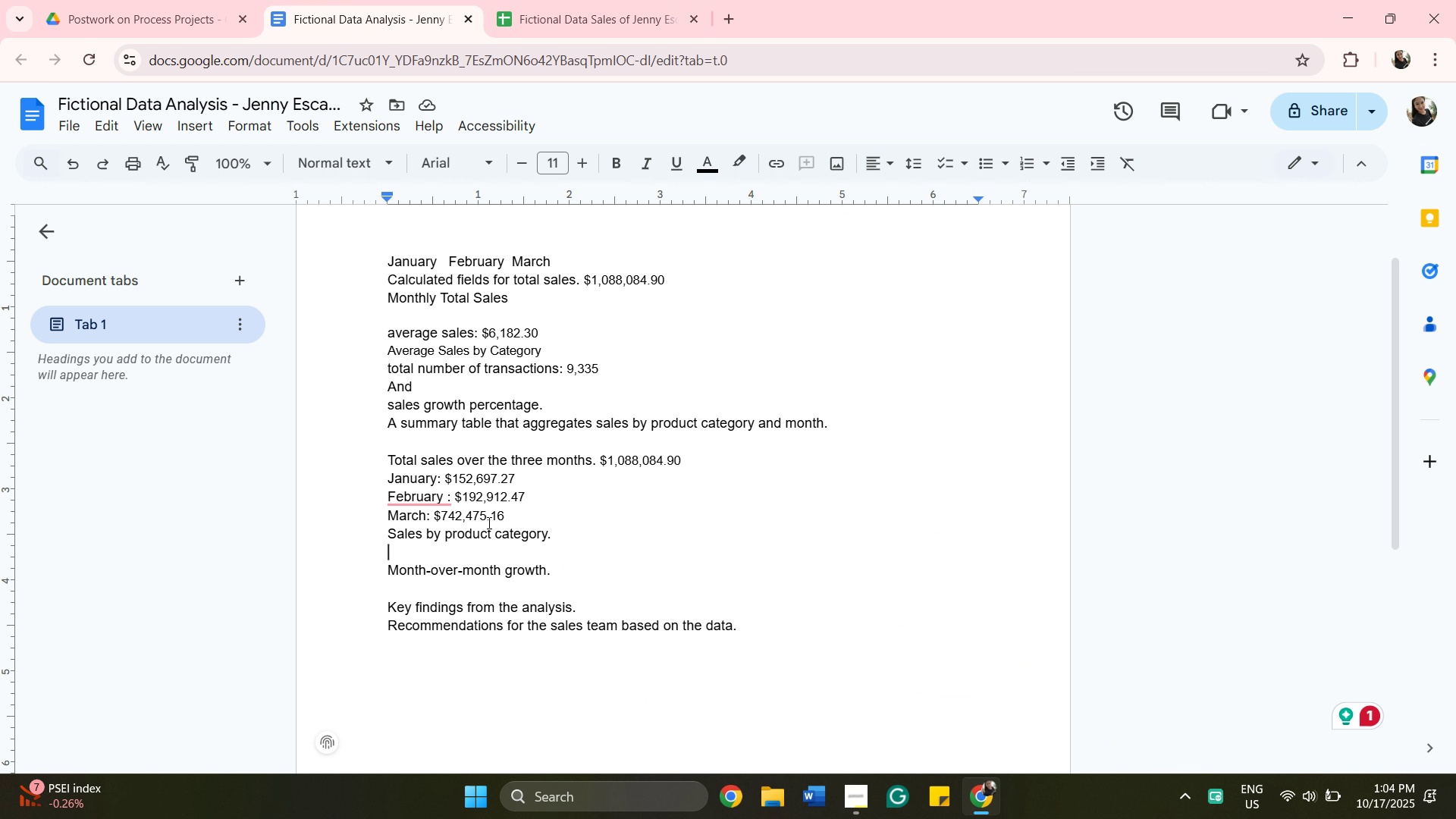 
wait(10.94)
 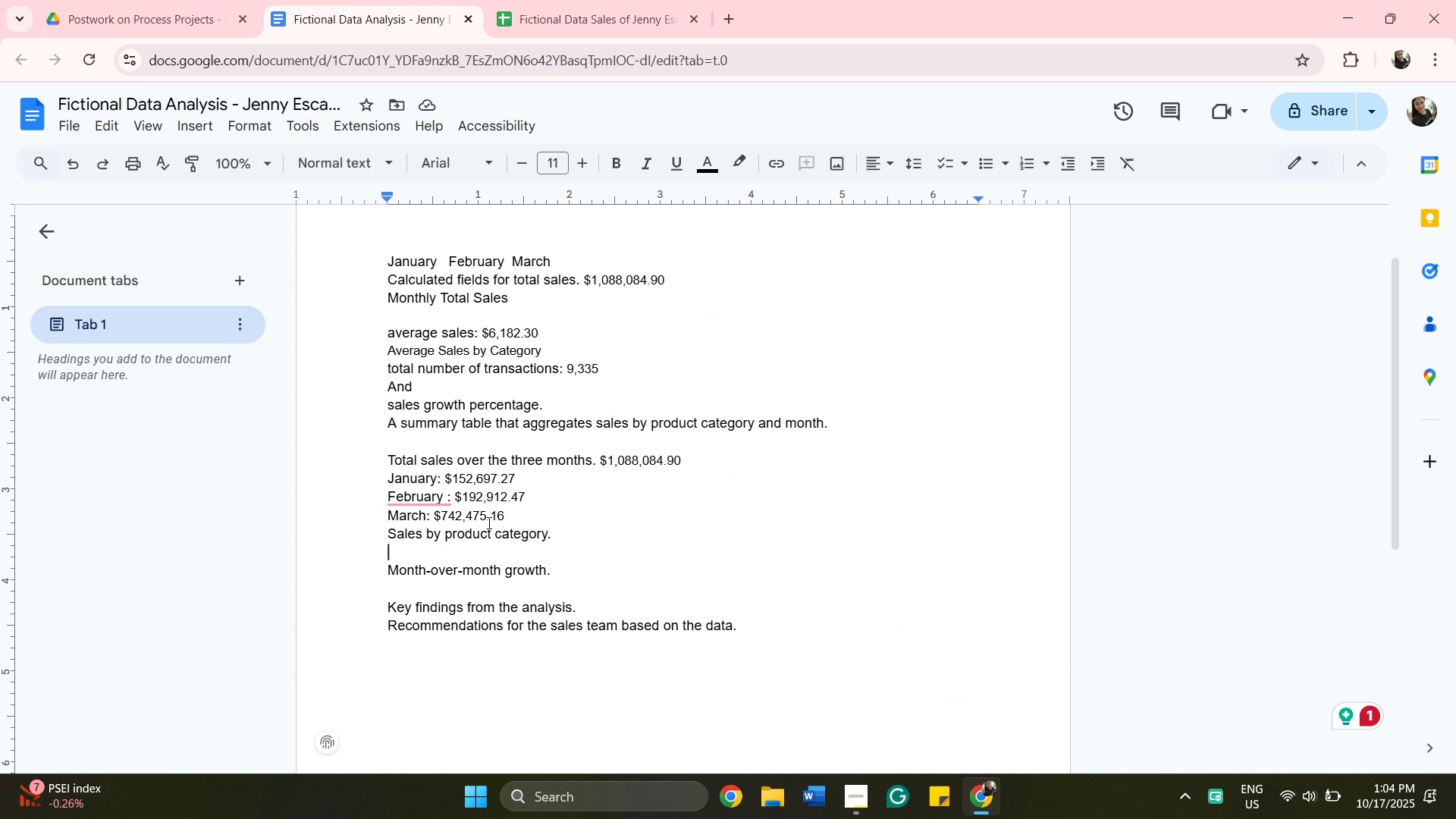 
left_click([571, 27])
 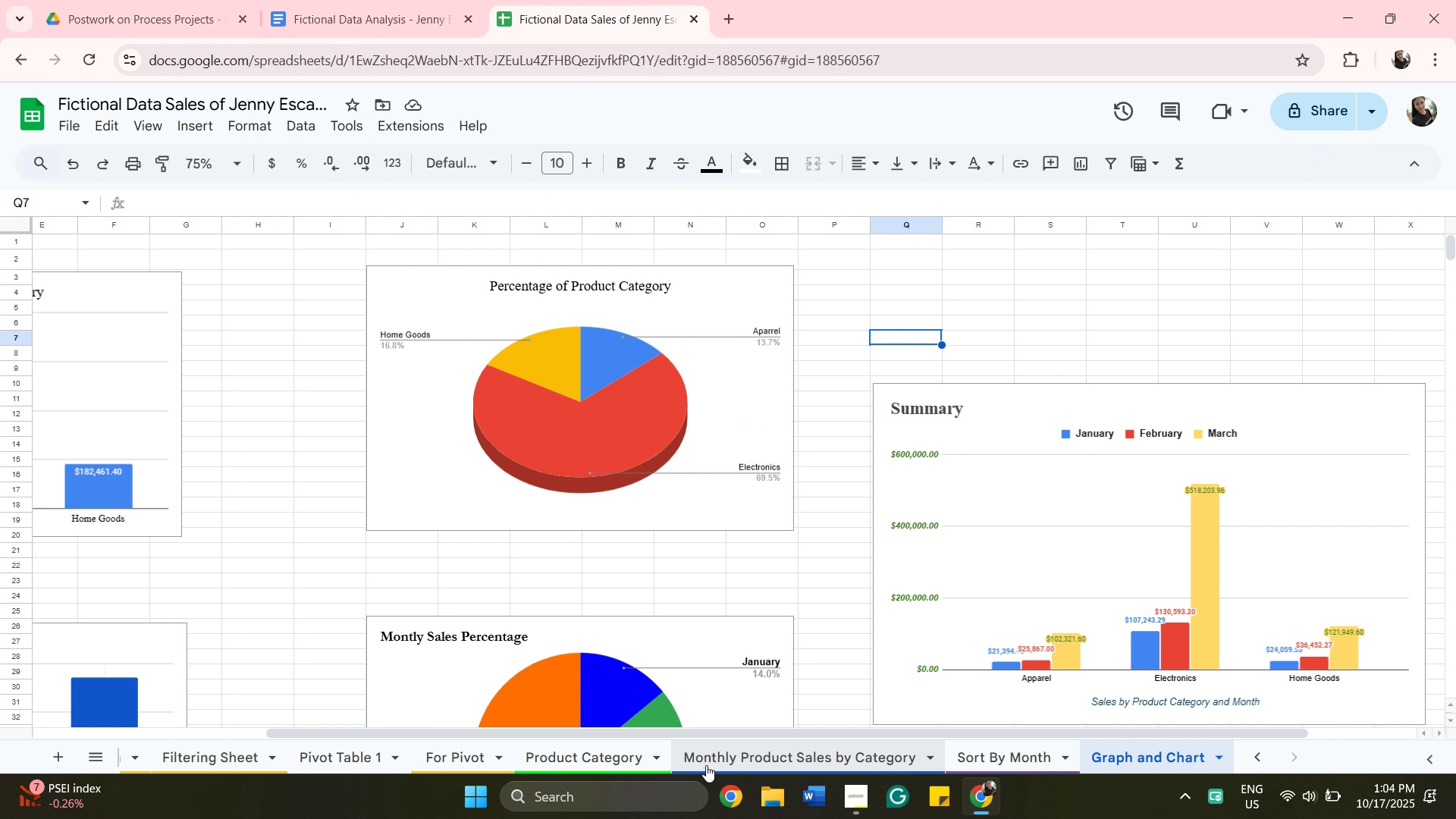 
left_click([706, 765])
 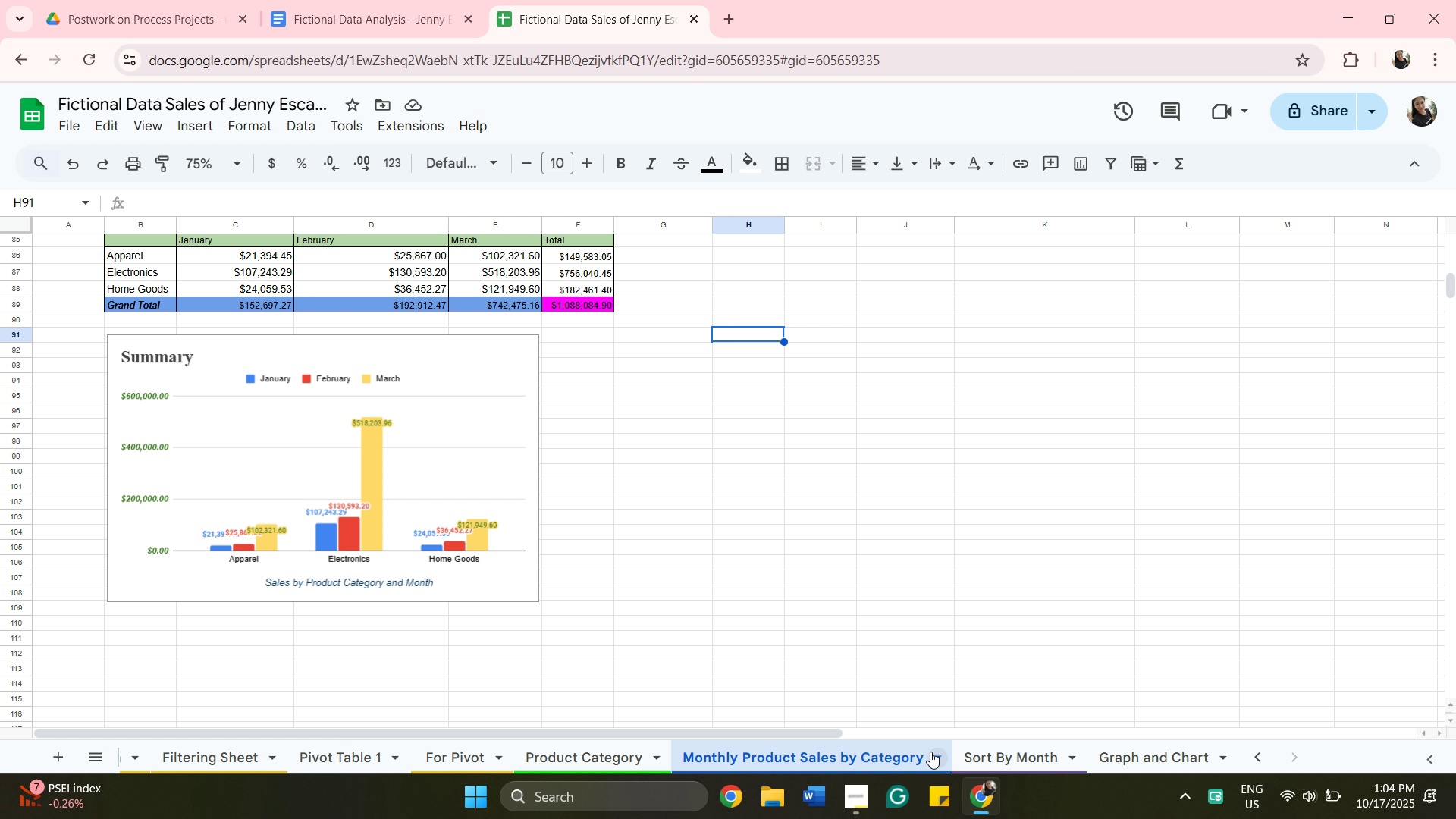 
wait(7.67)
 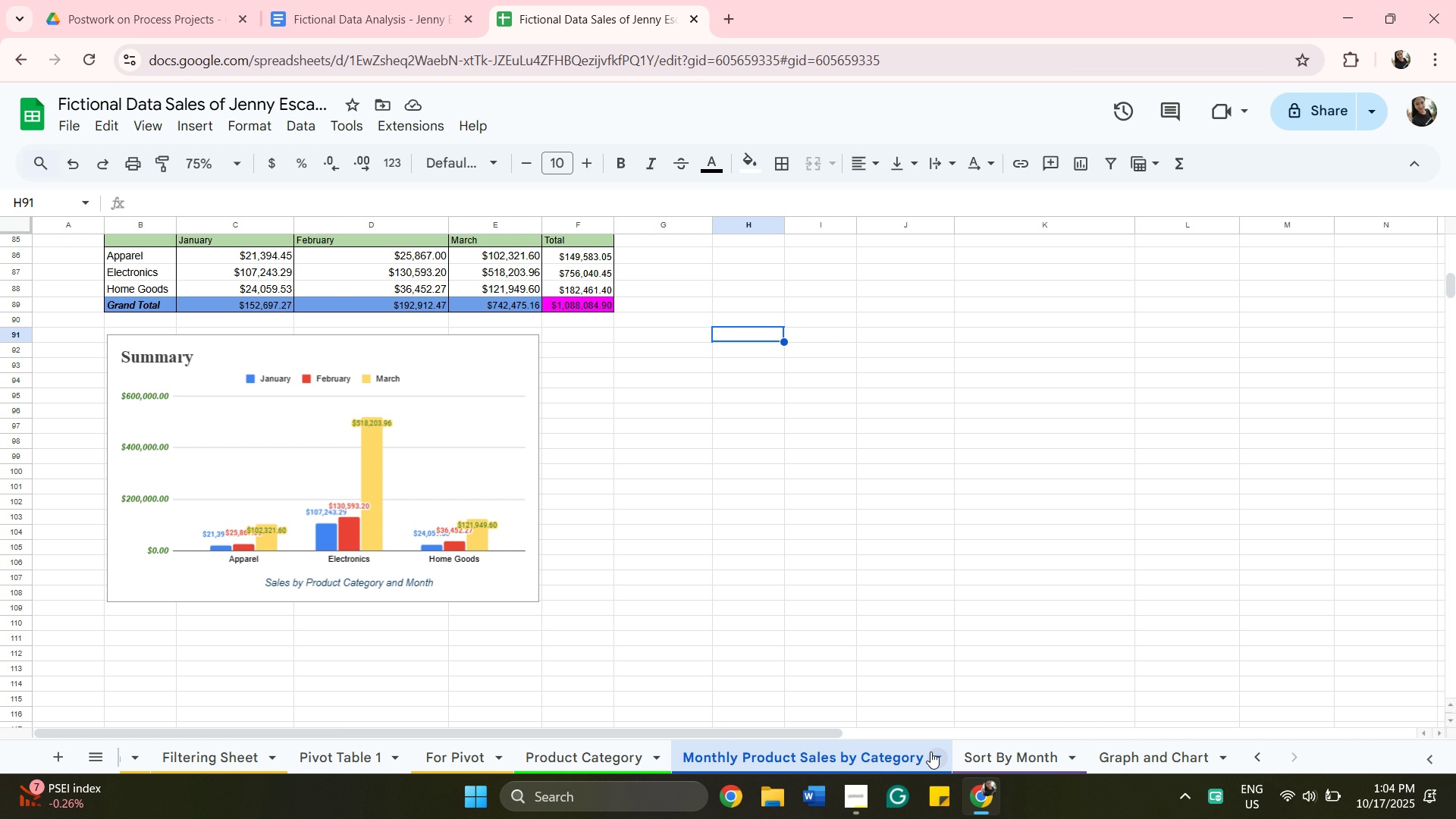 
scroll: coordinate [499, 598], scroll_direction: down, amount: 3.0
 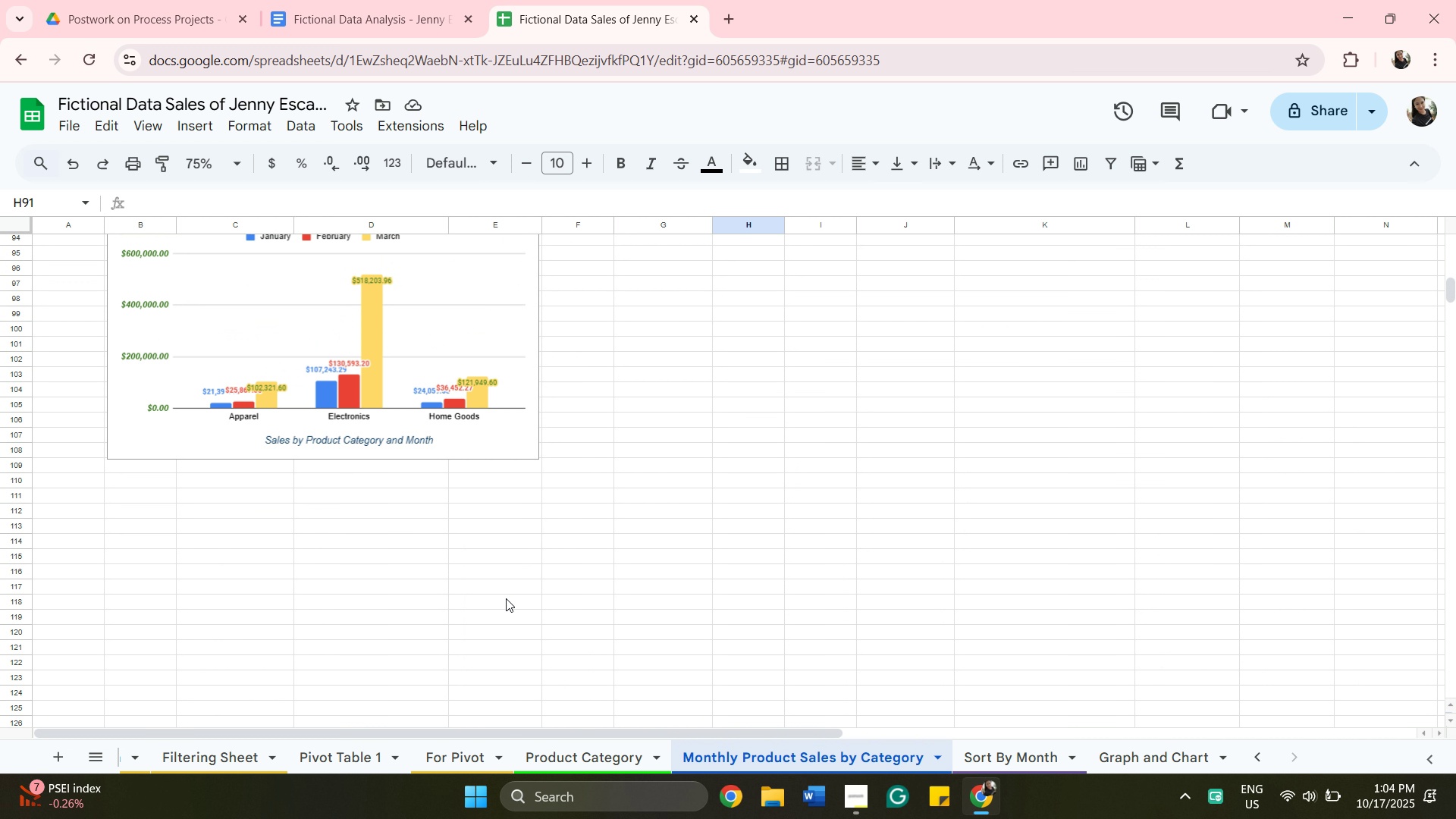 
scroll: coordinate [507, 598], scroll_direction: up, amount: 6.0
 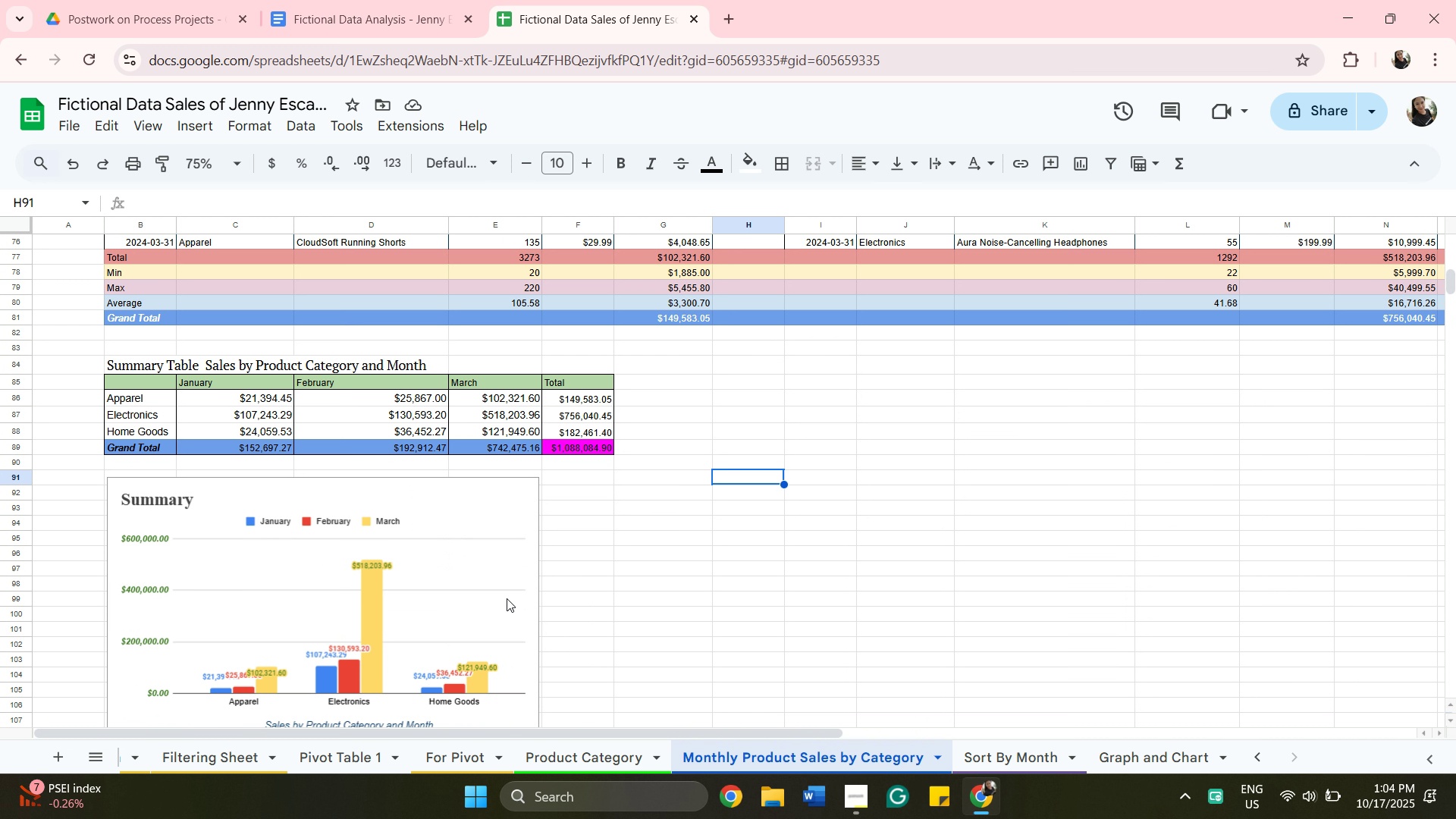 
scroll: coordinate [507, 598], scroll_direction: down, amount: 1.0
 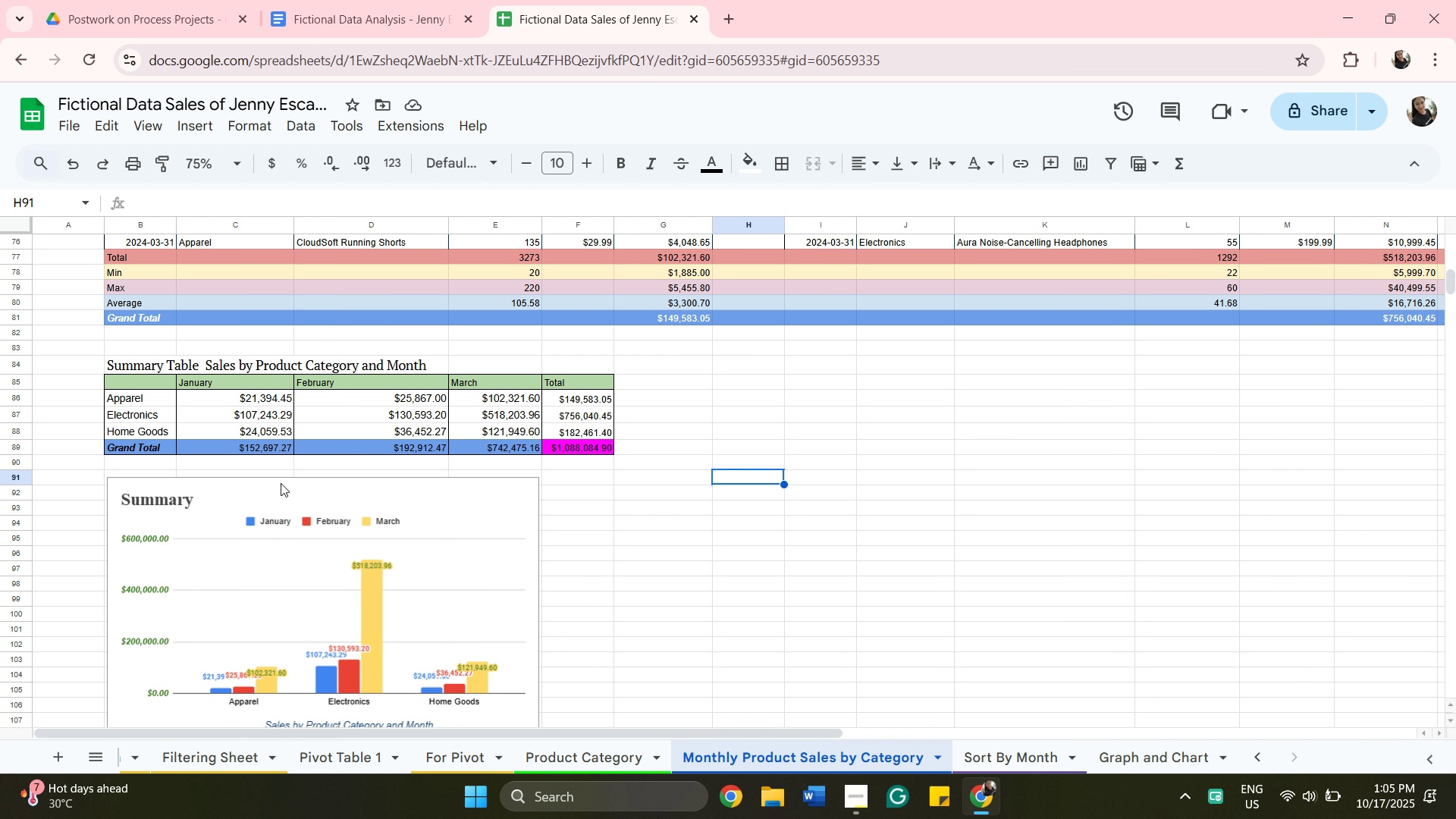 
wait(5.84)
 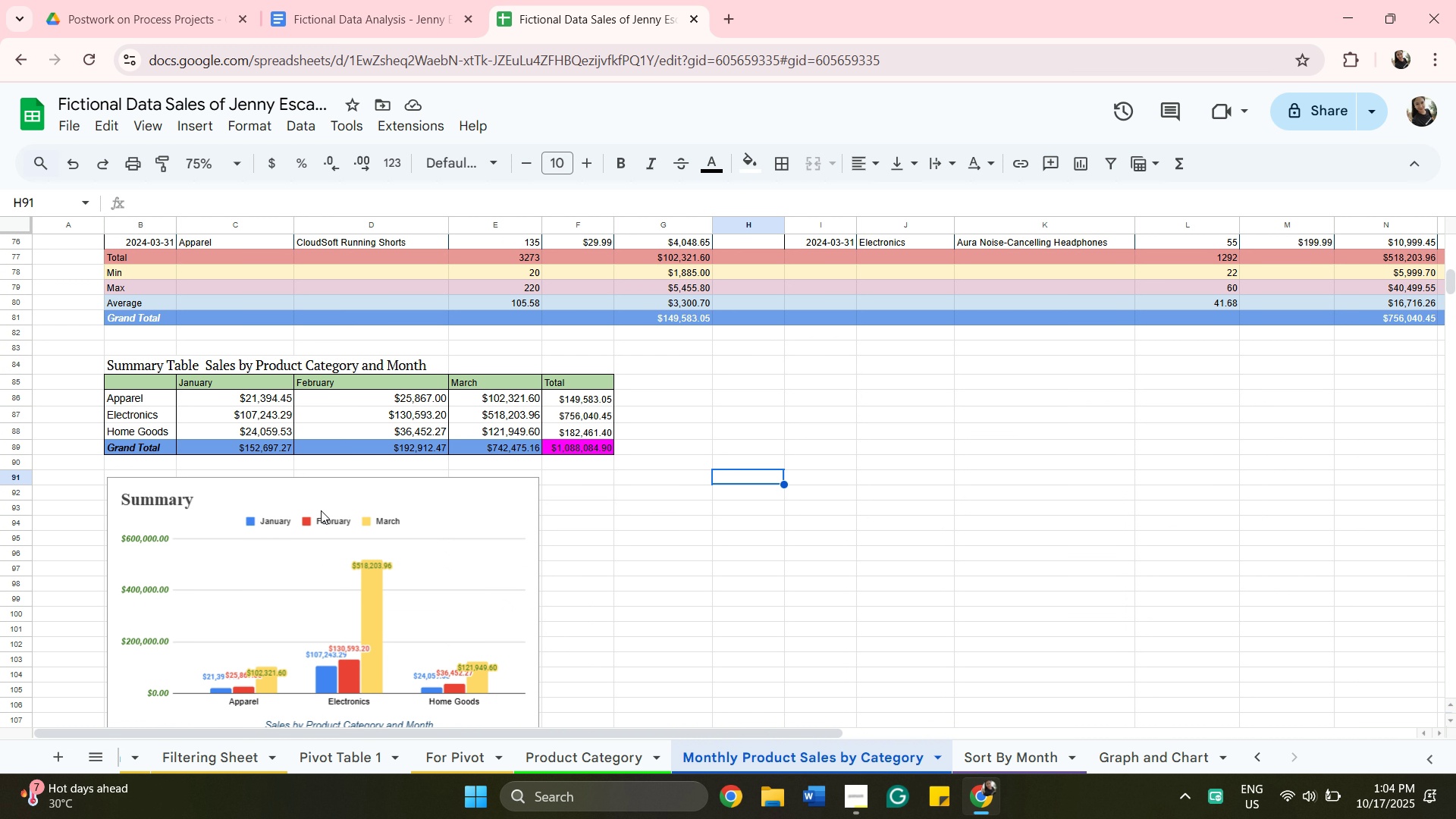 
left_click([138, 400])
 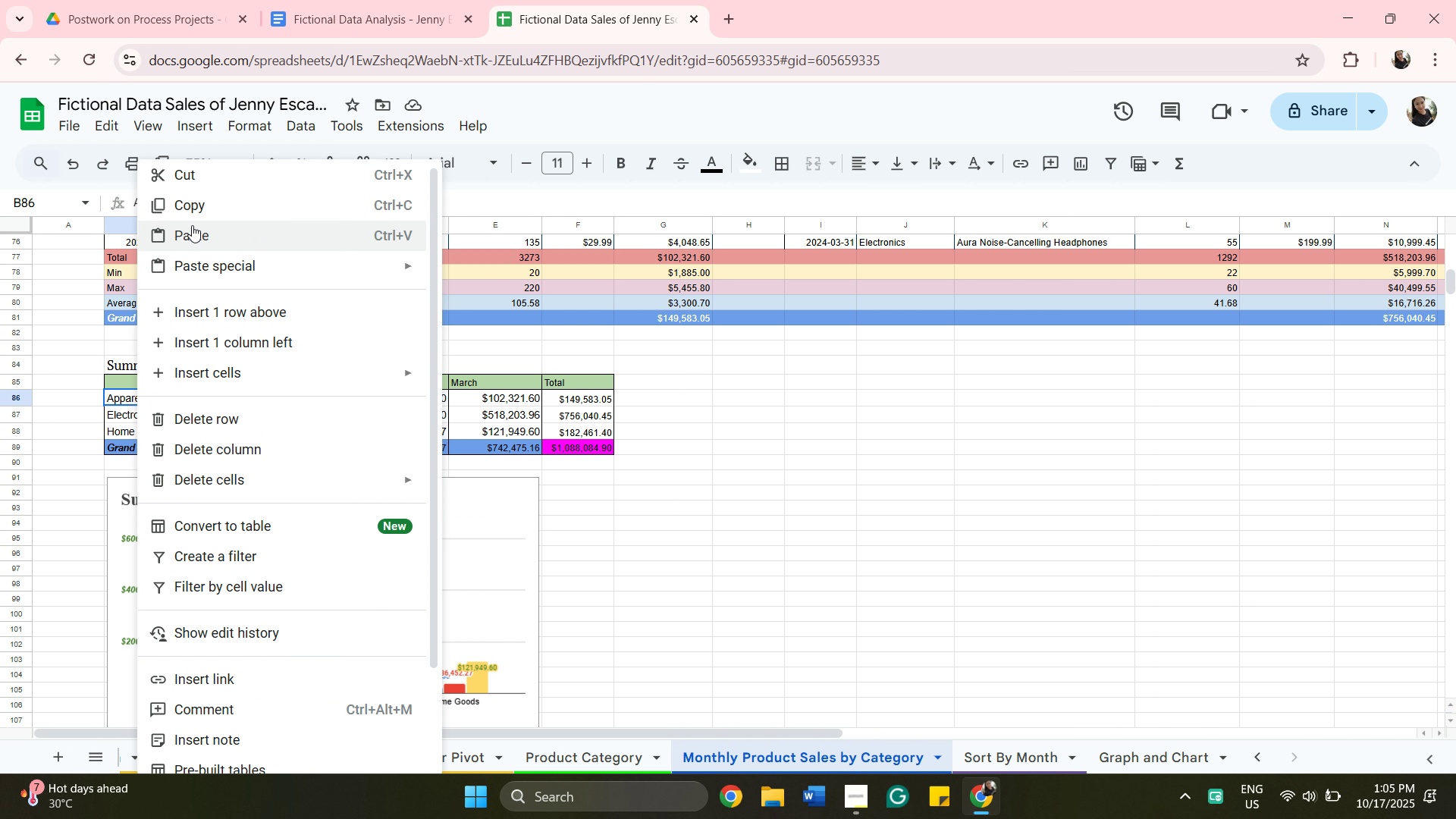 
left_click([206, 203])
 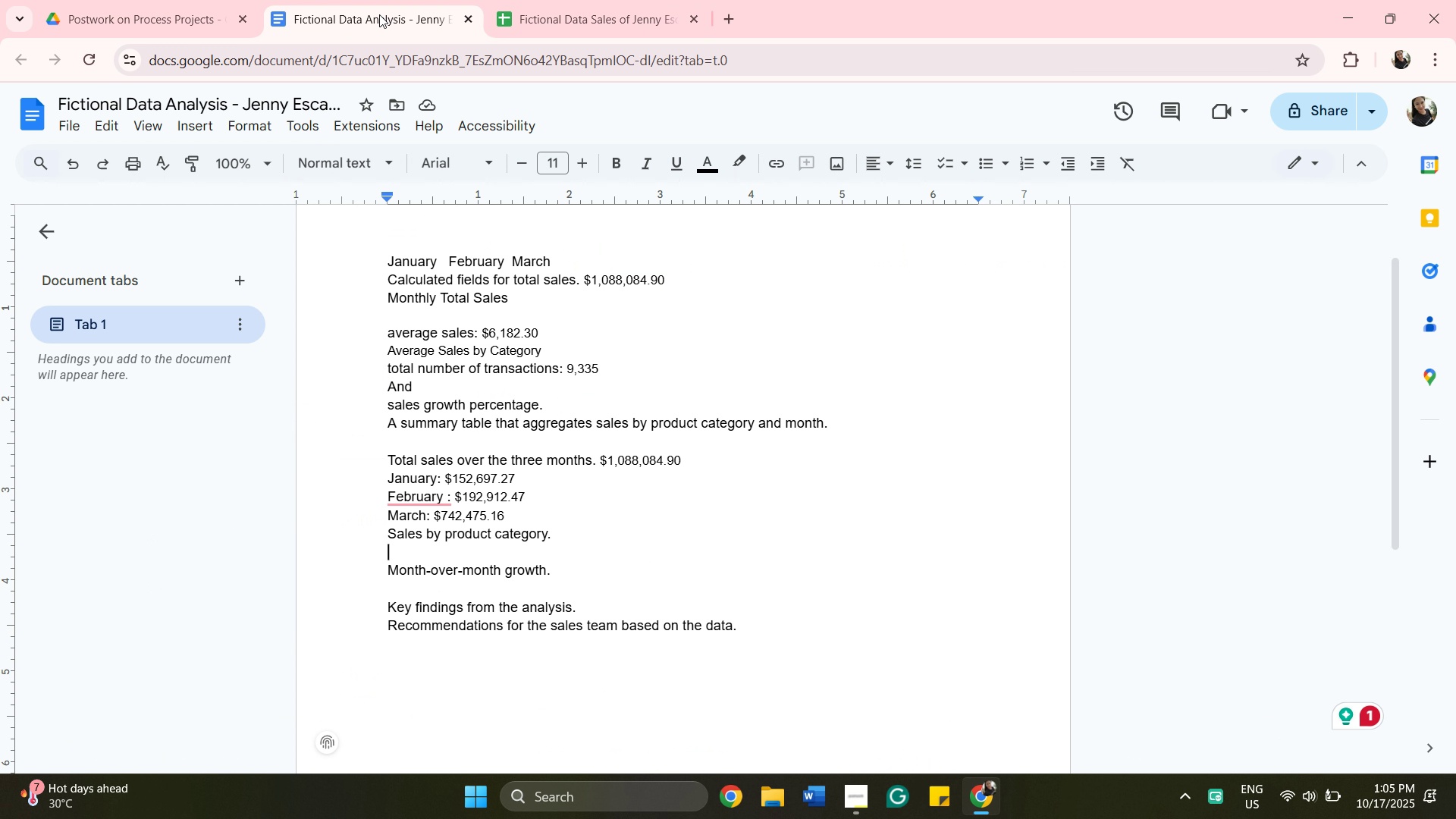 
wait(6.76)
 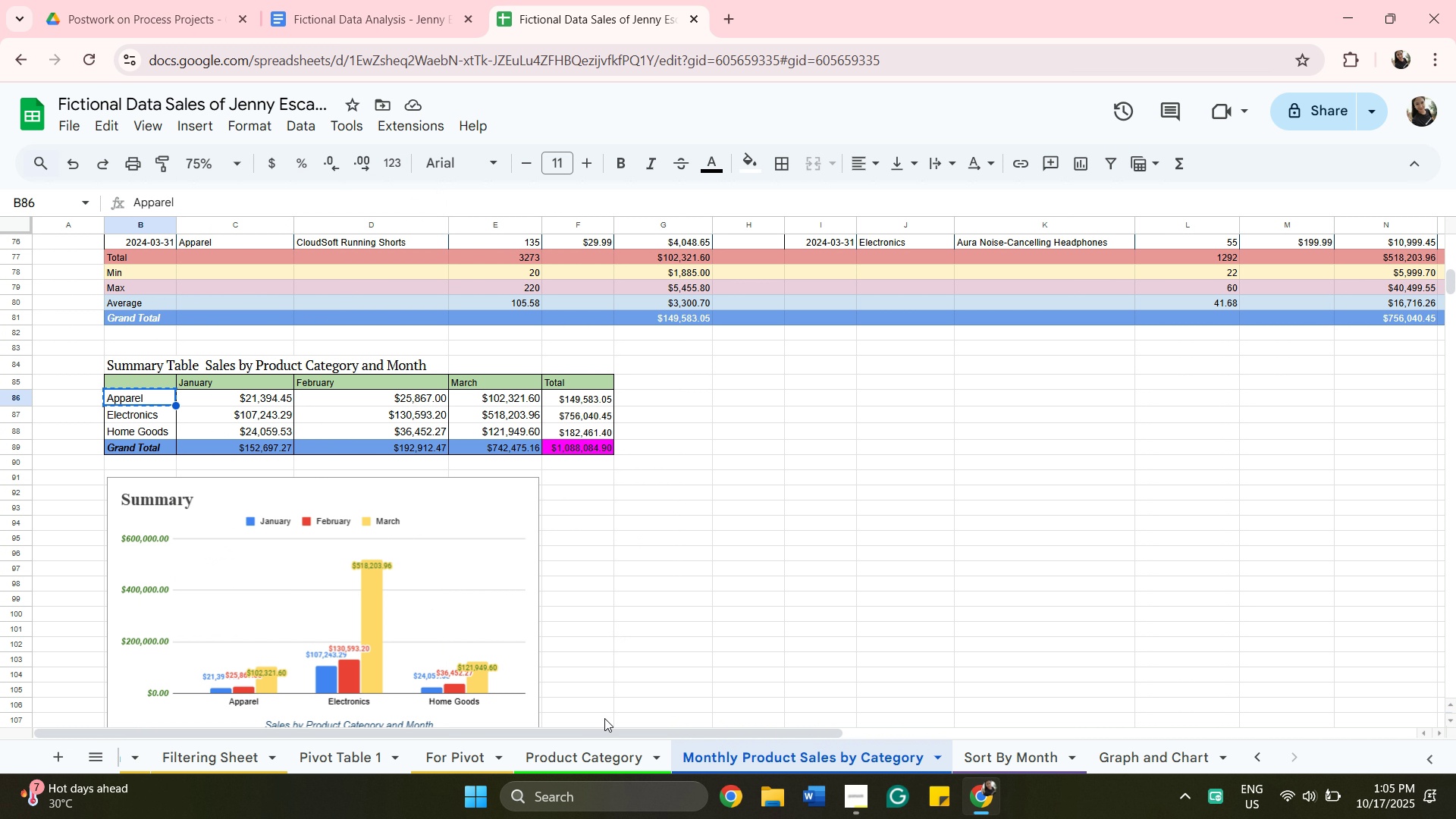 
left_click([459, 551])
 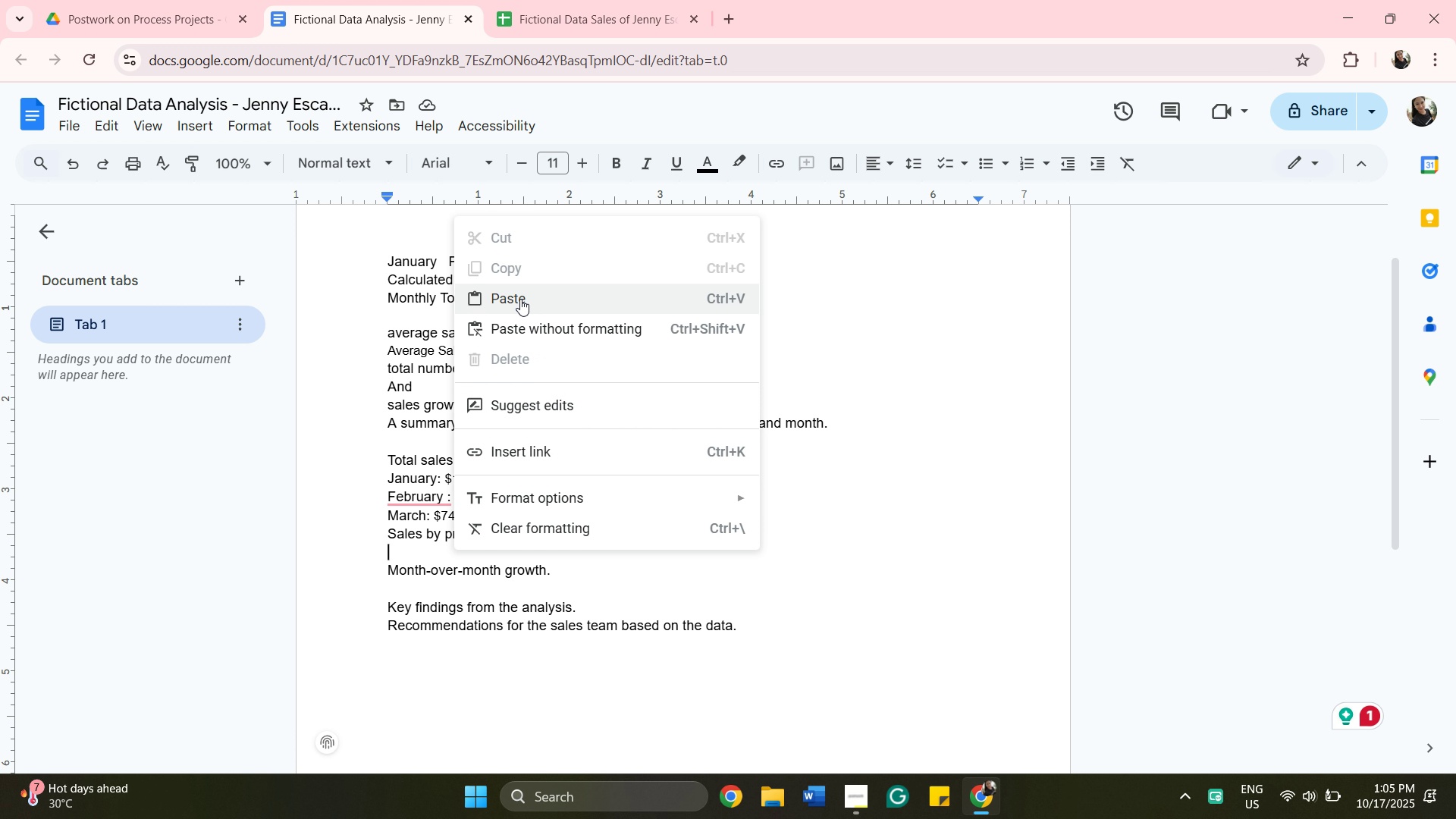 
left_click([521, 301])
 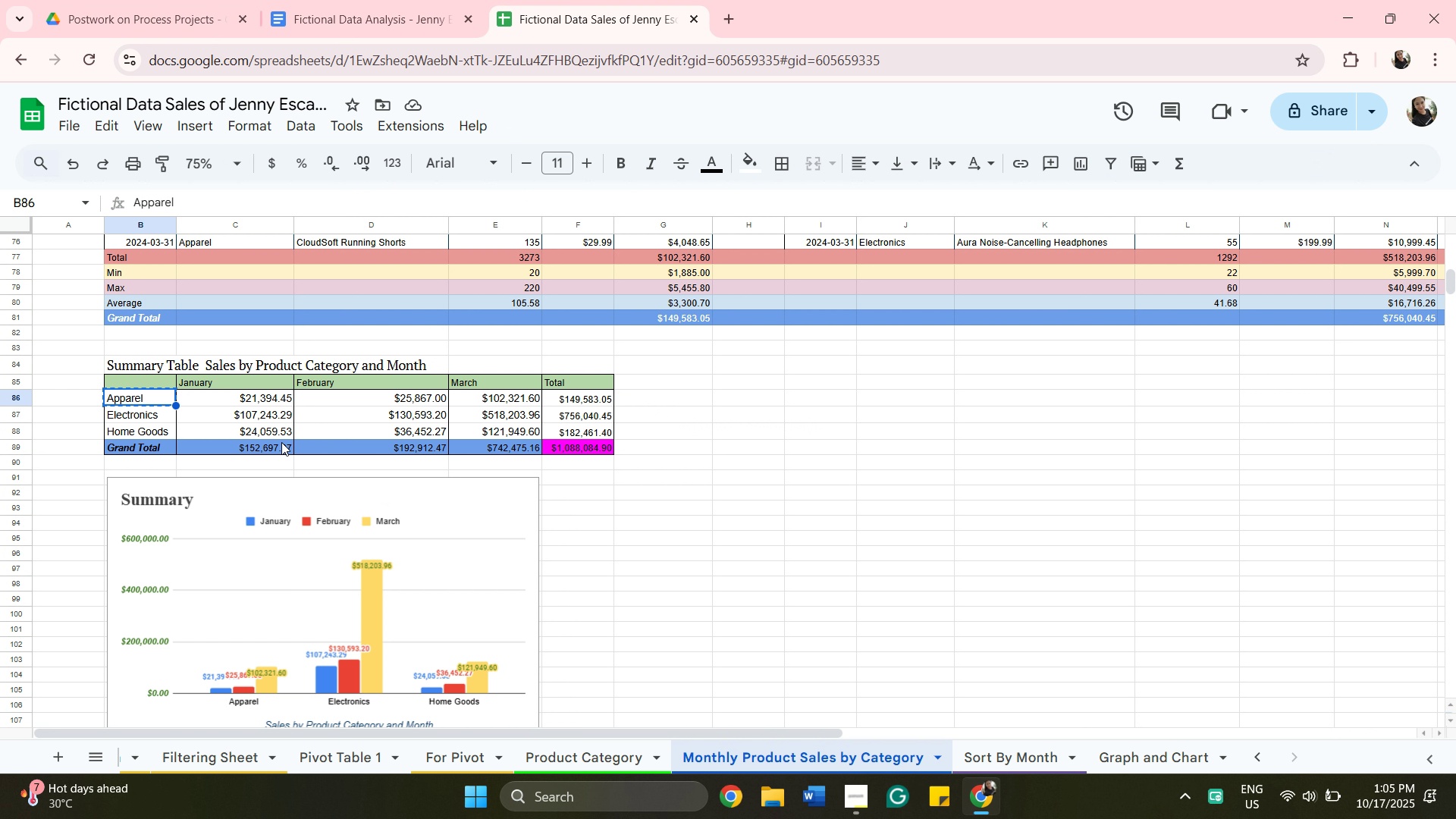 
wait(5.2)
 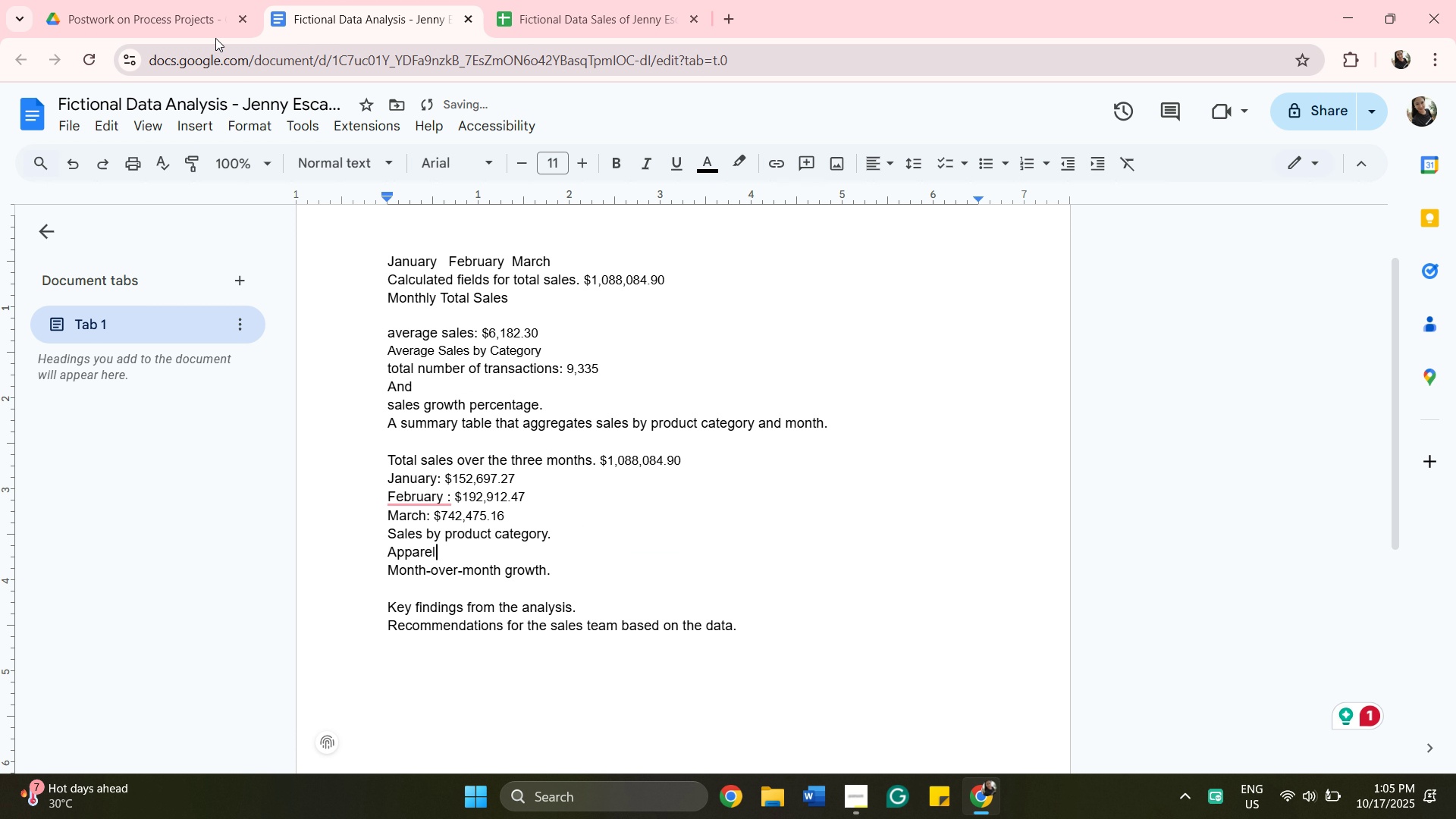 
left_click([143, 419])
 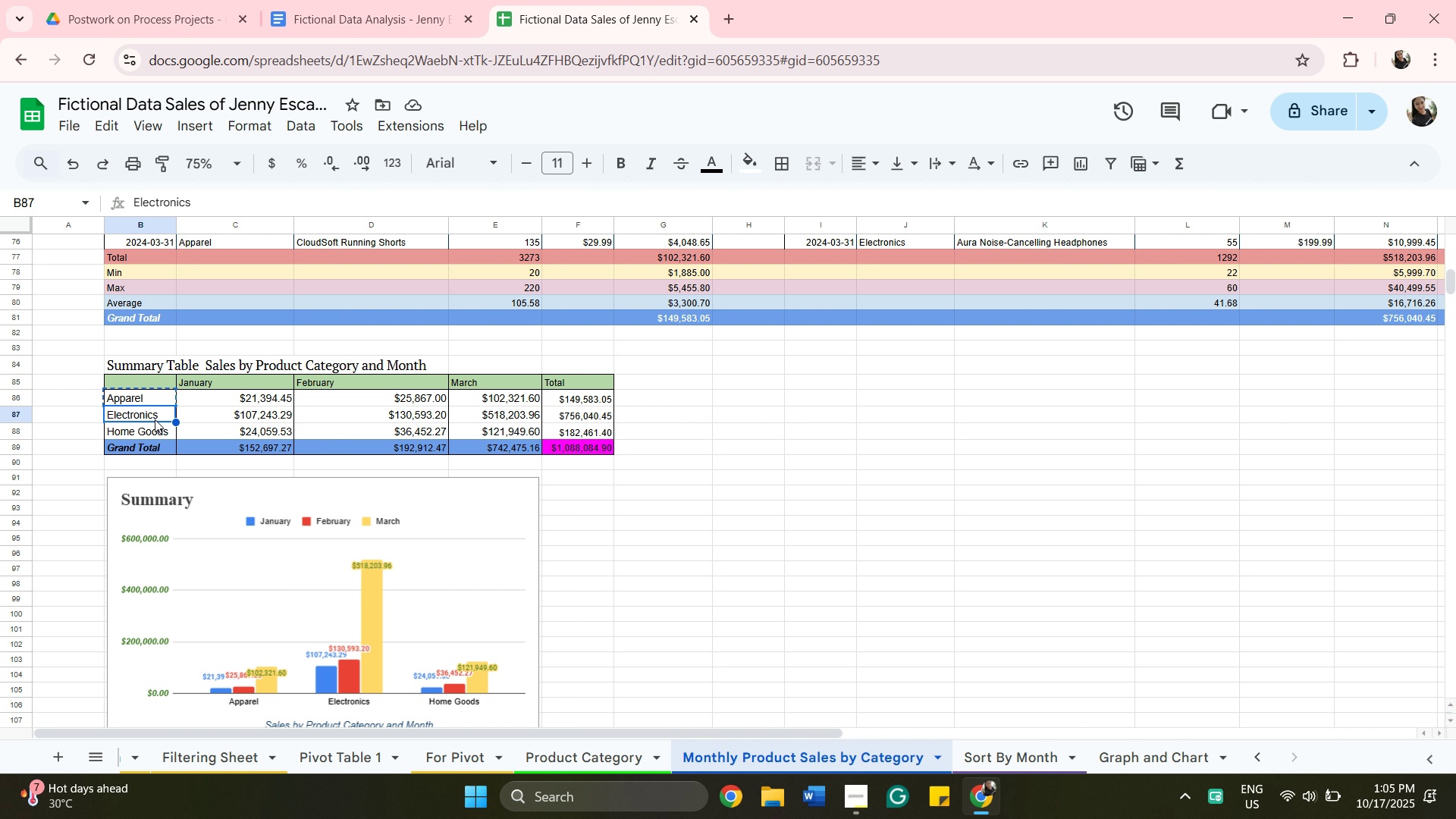 
right_click([155, 419])
 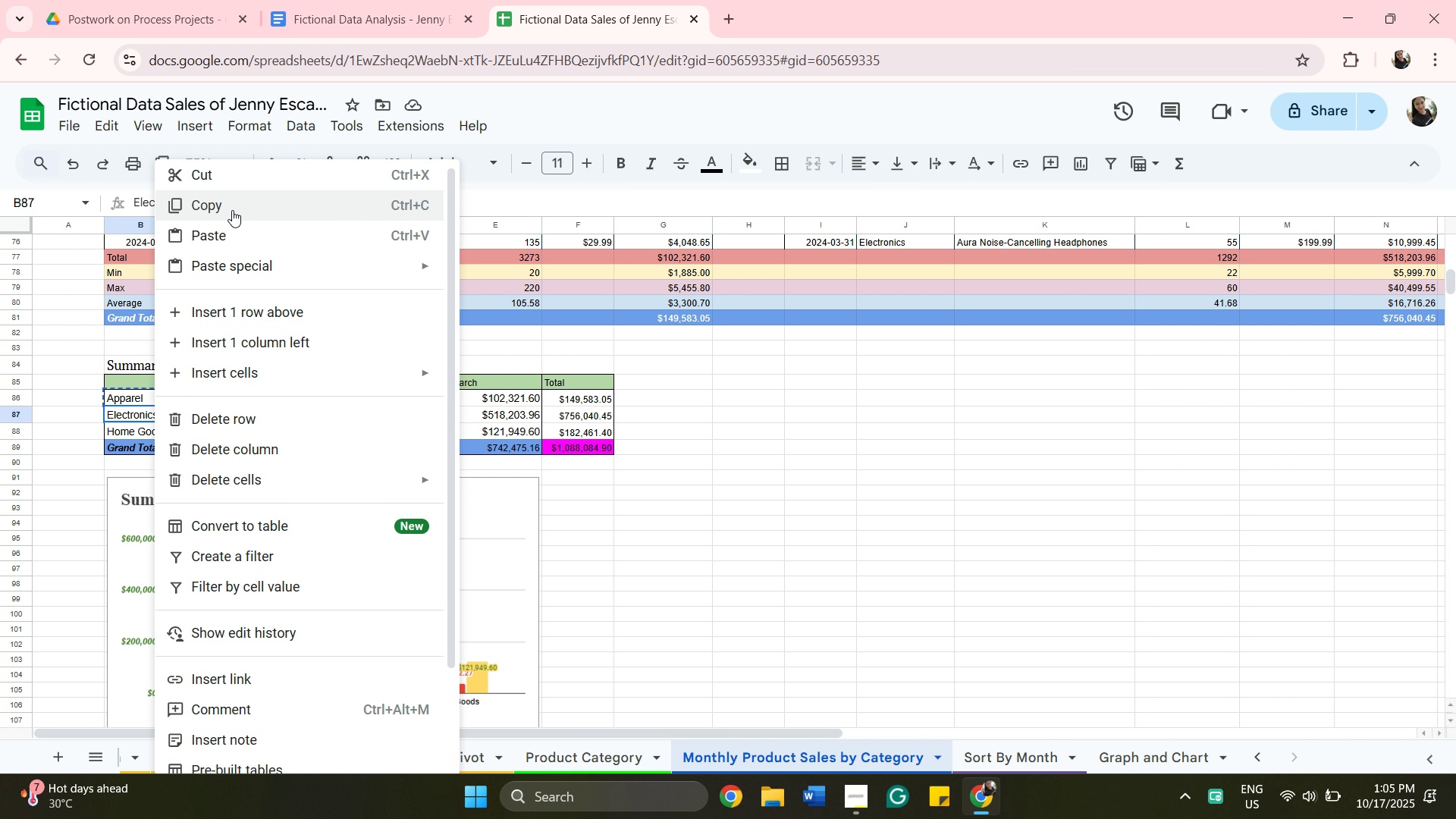 
left_click([232, 209])
 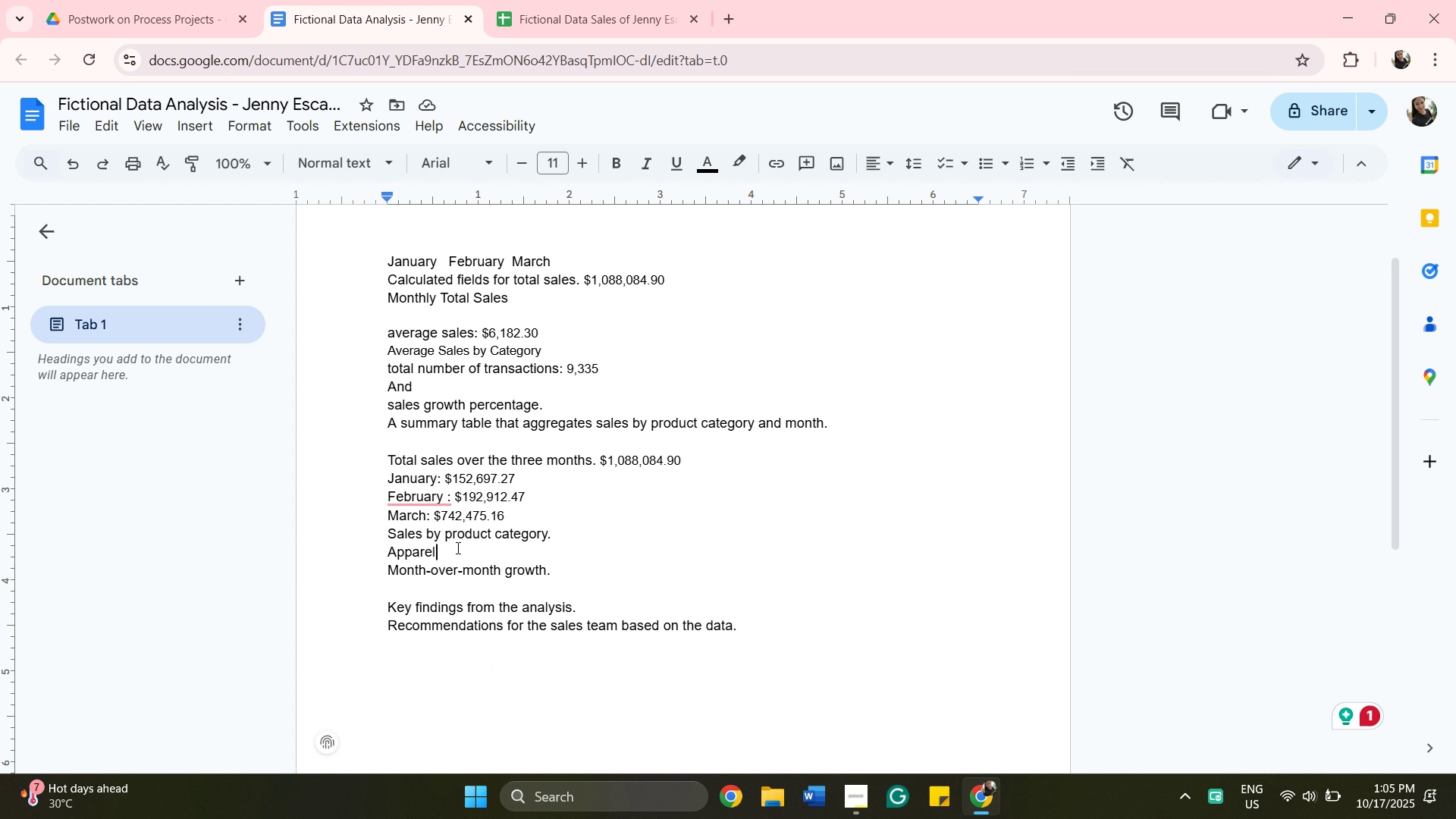 
key(Enter)
 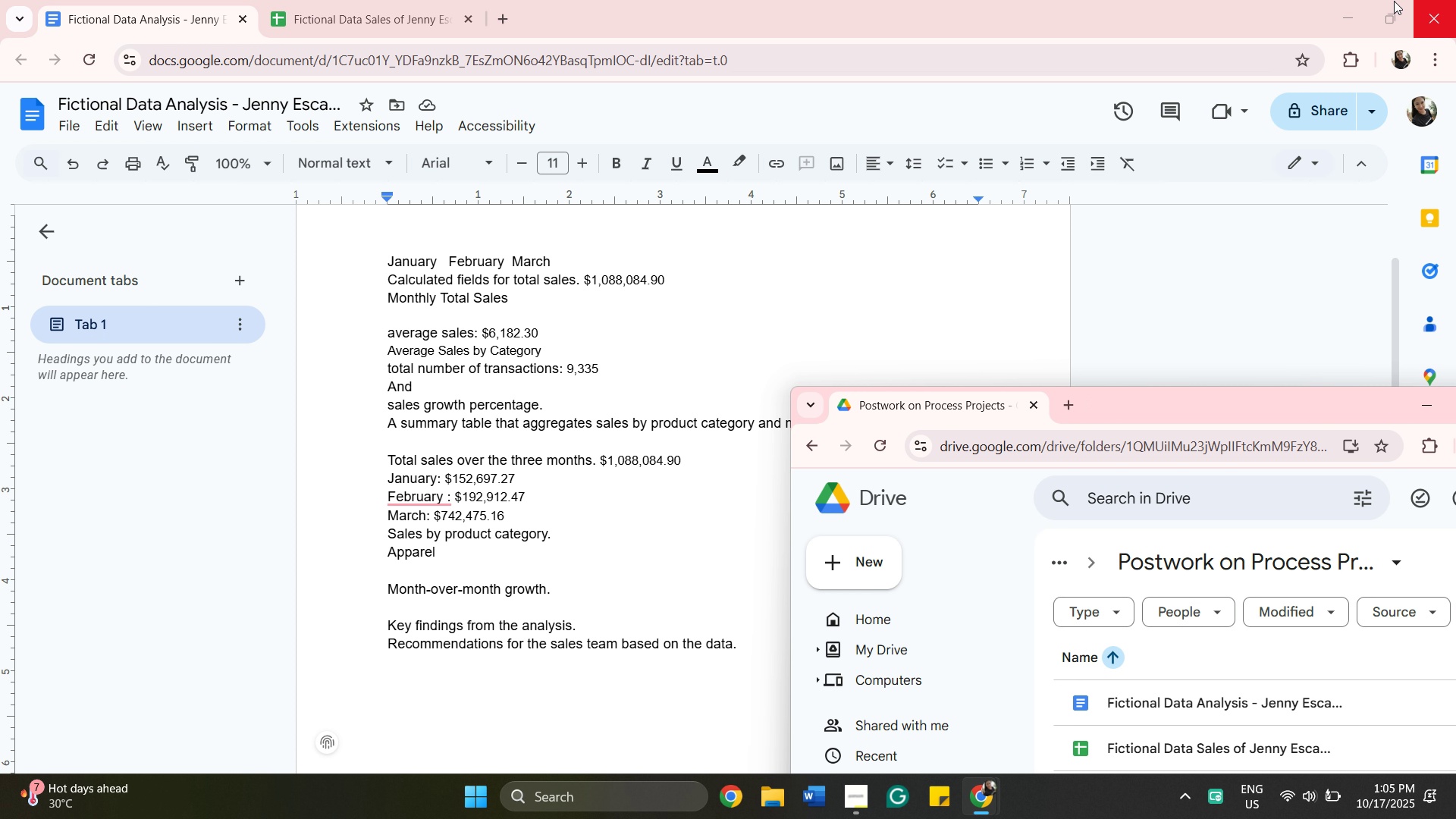 
wait(11.63)
 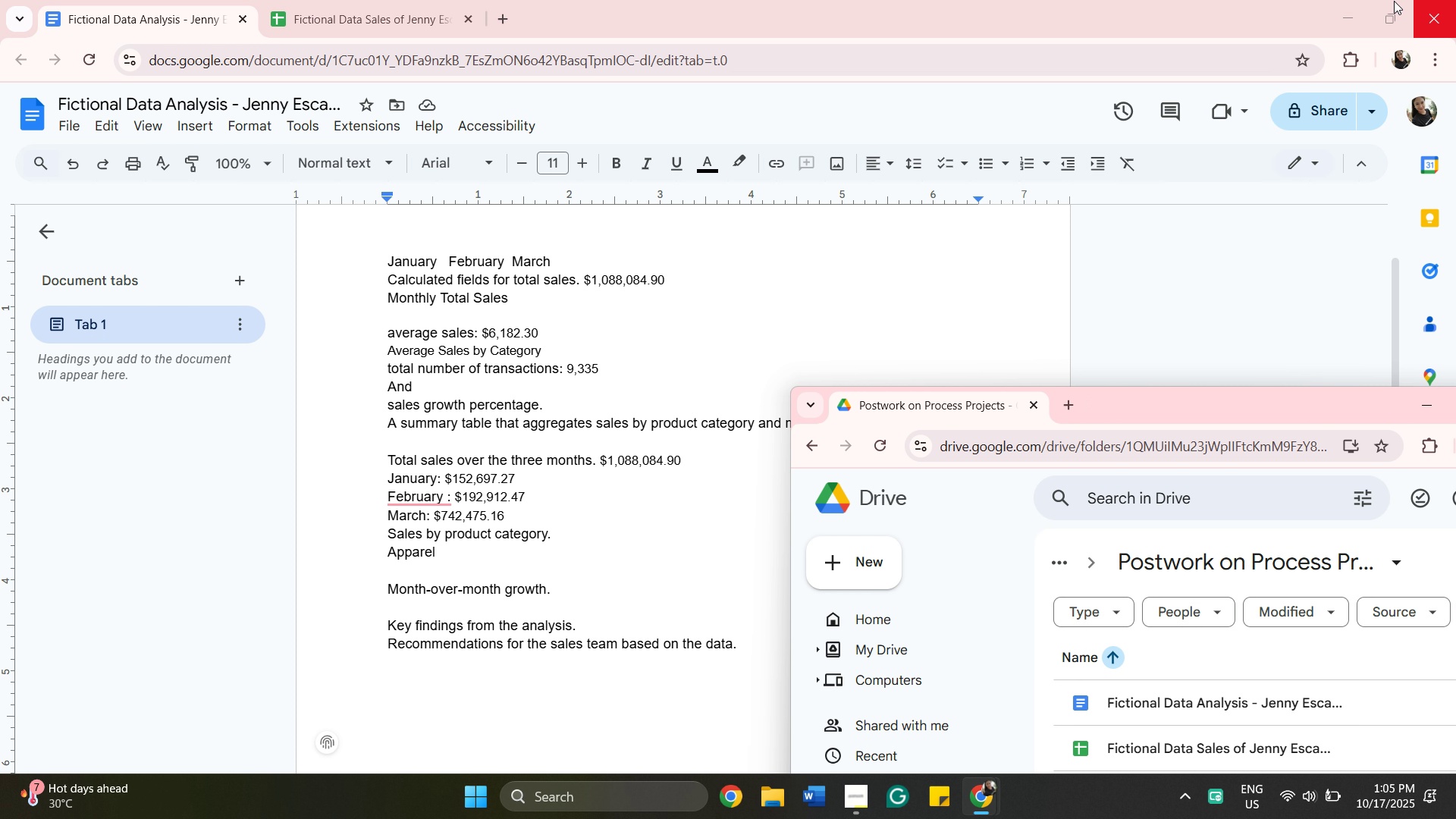 
left_click_drag(start_coordinate=[971, 404], to_coordinate=[720, 0])
 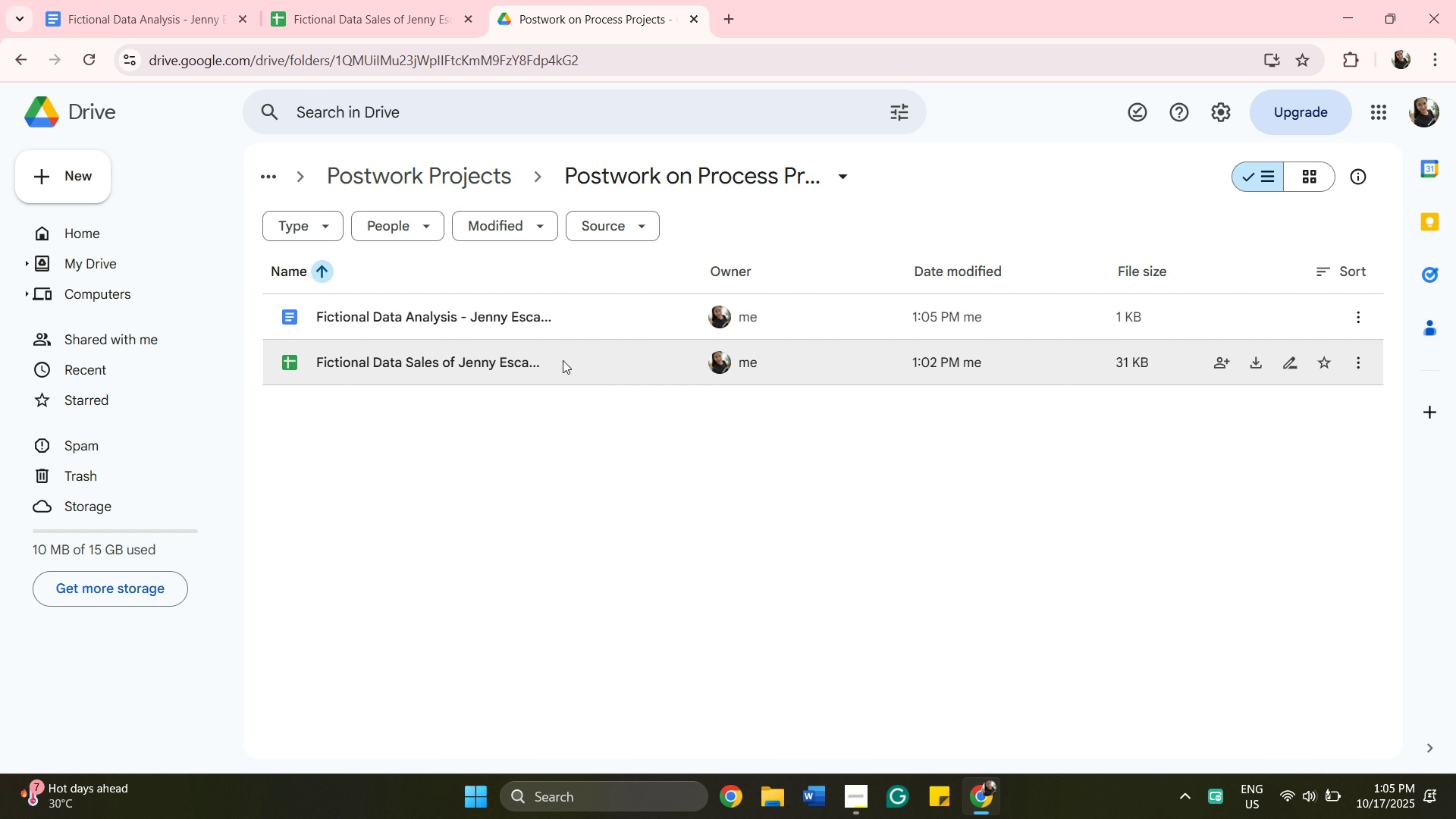 
wait(5.19)
 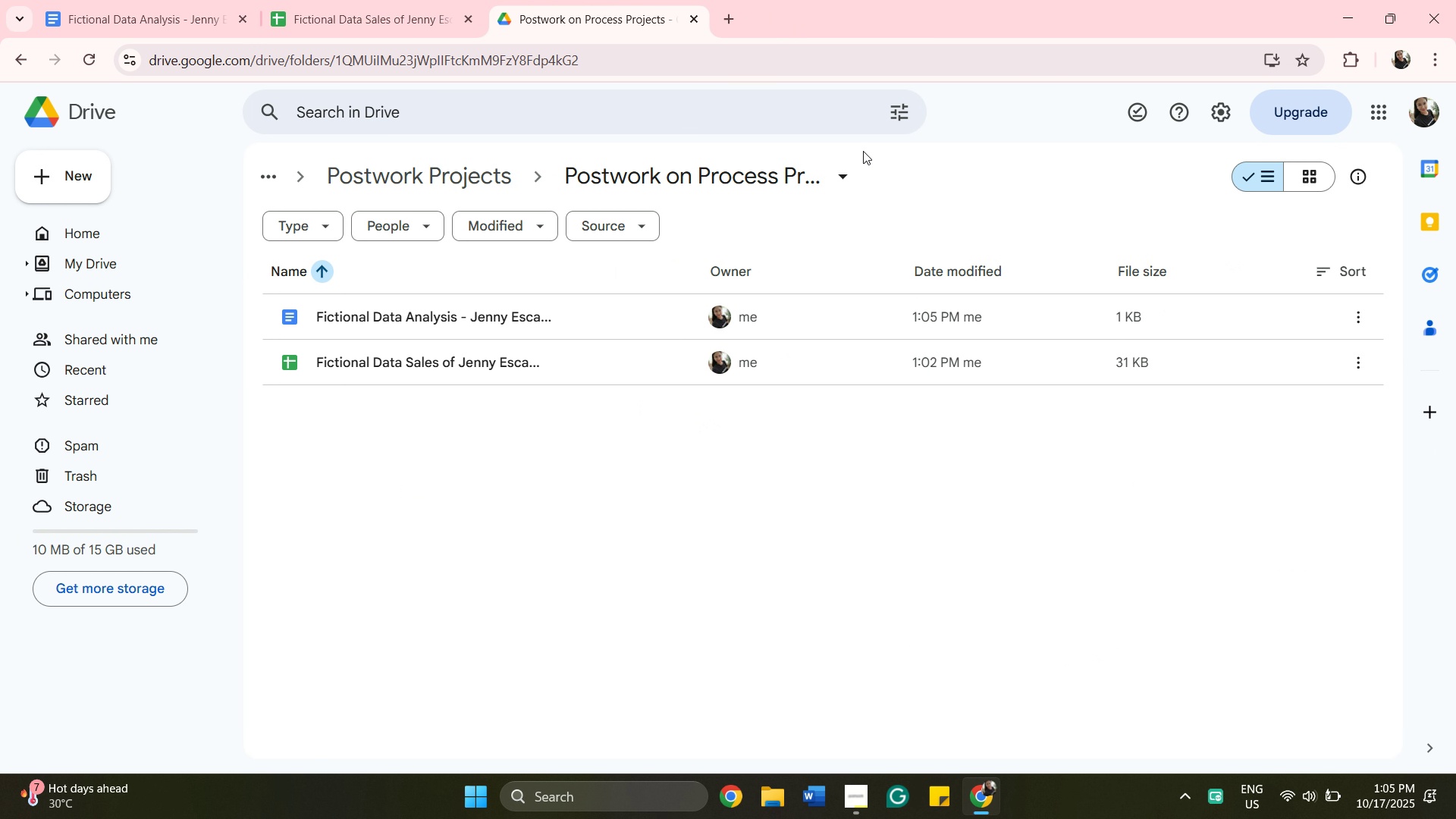 
left_click([379, 15])
 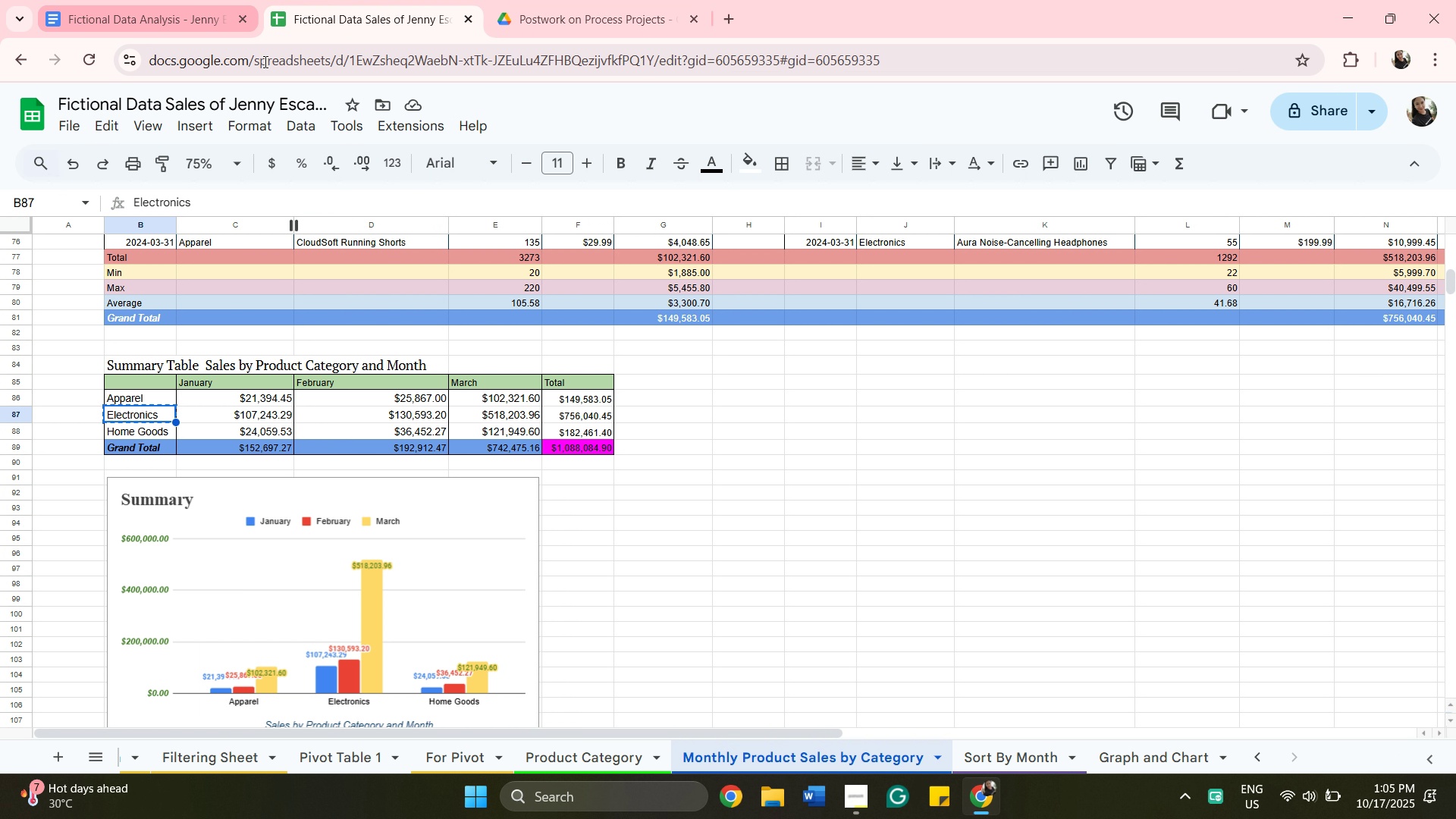 
scroll: coordinate [469, 173], scroll_direction: down, amount: 2.0
 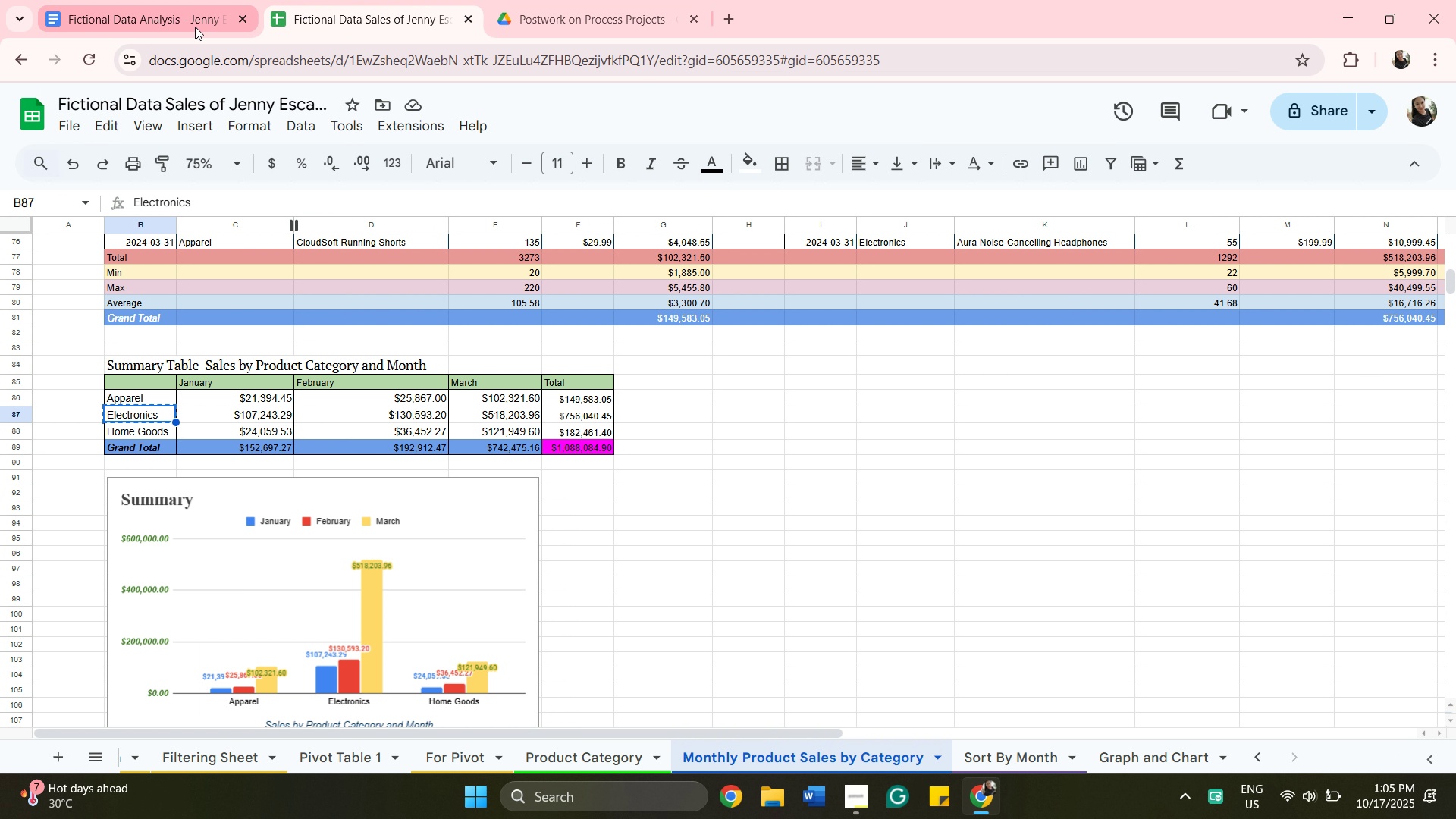 
left_click([195, 26])
 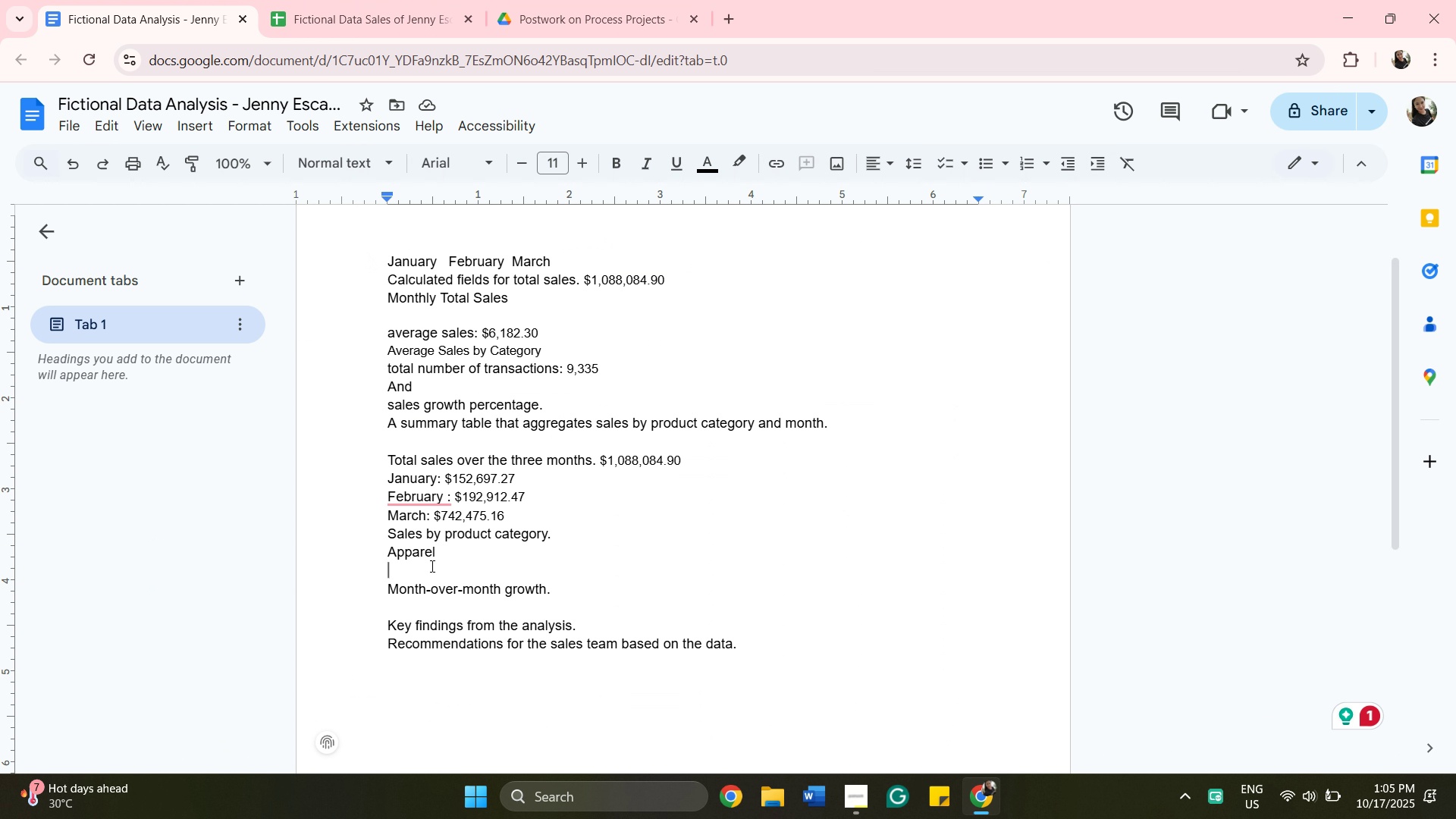 
right_click([431, 566])
 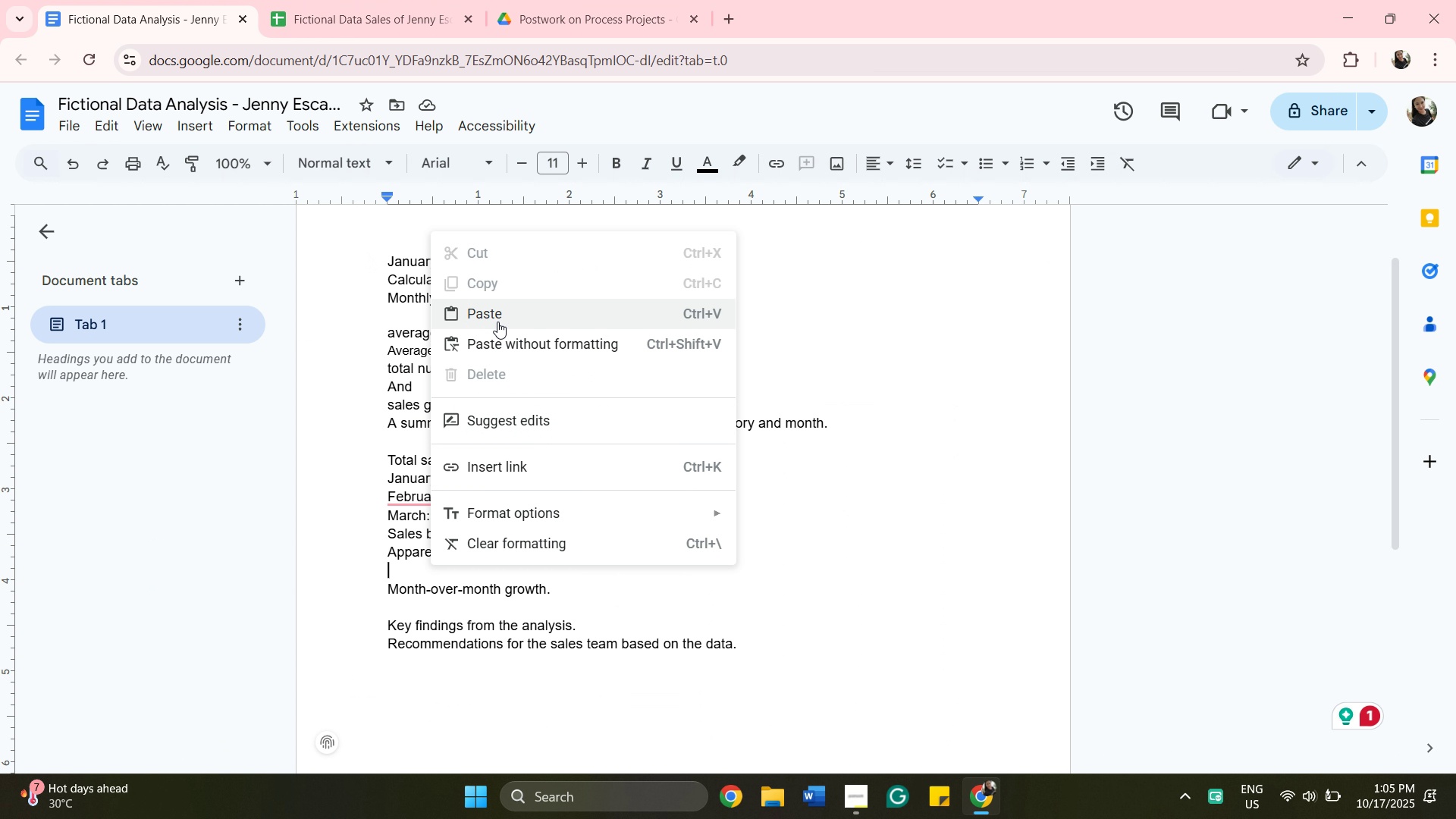 
left_click([497, 321])
 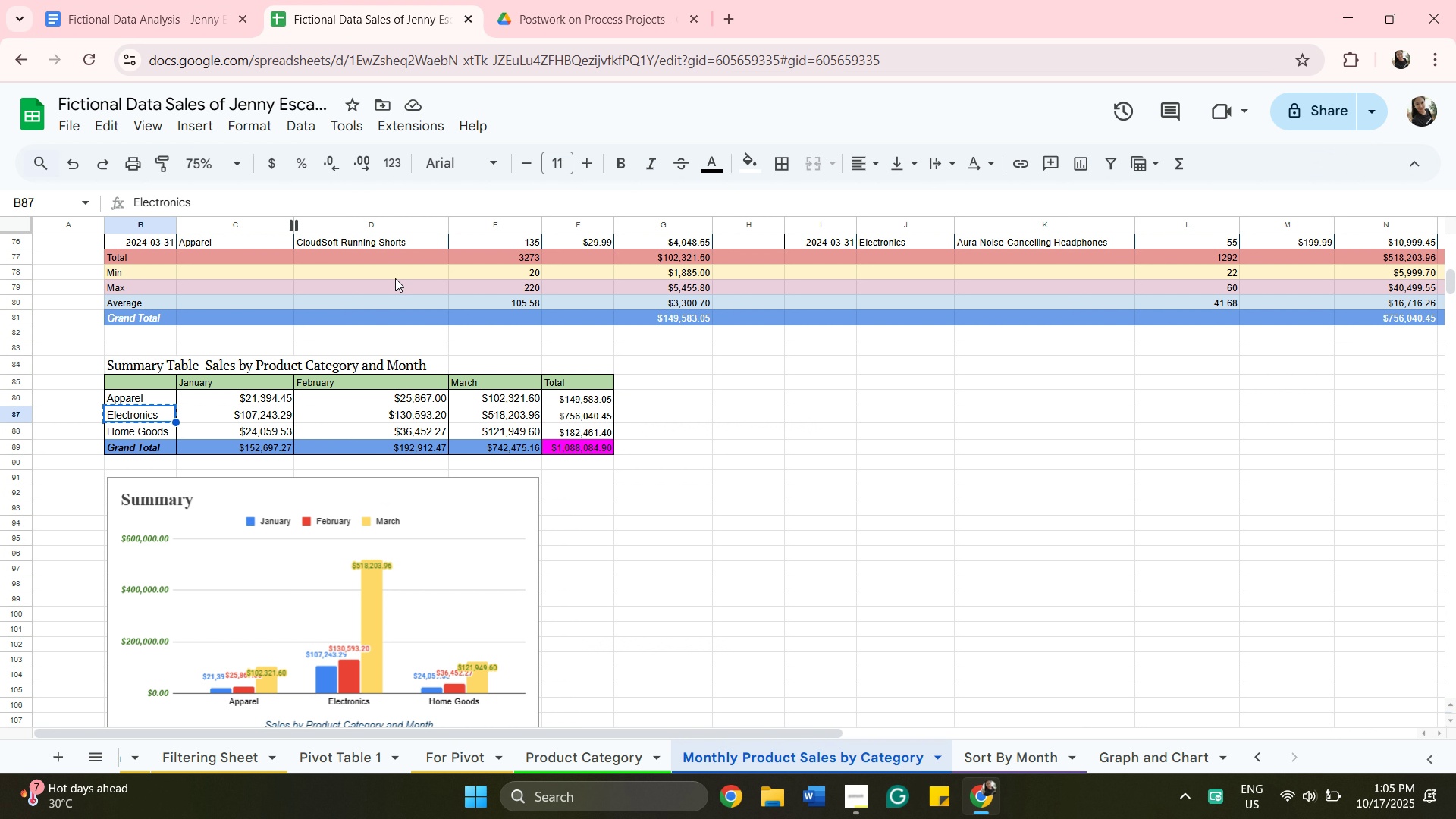 
scroll: coordinate [420, 345], scroll_direction: down, amount: 1.0
 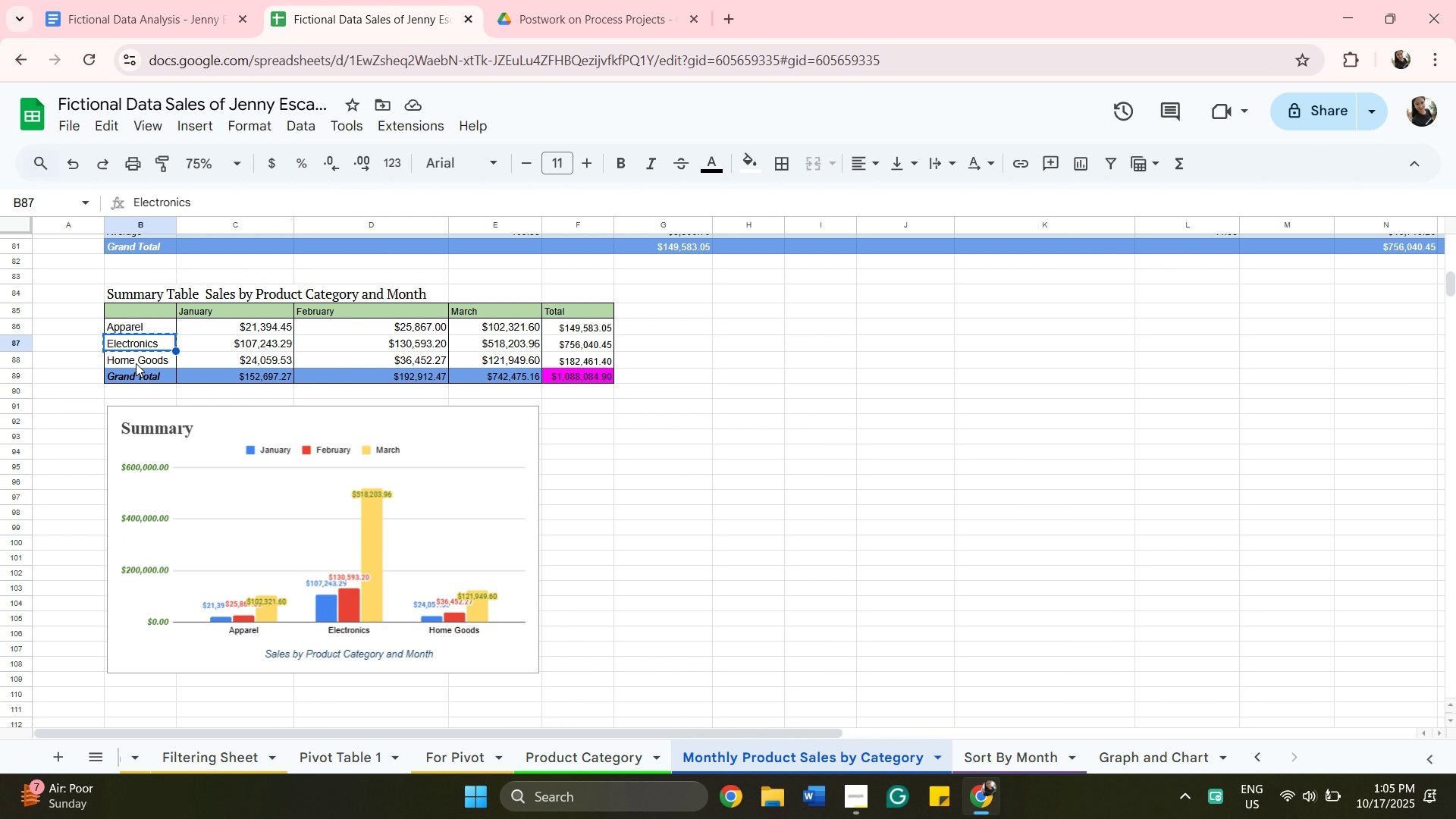 
left_click([136, 362])
 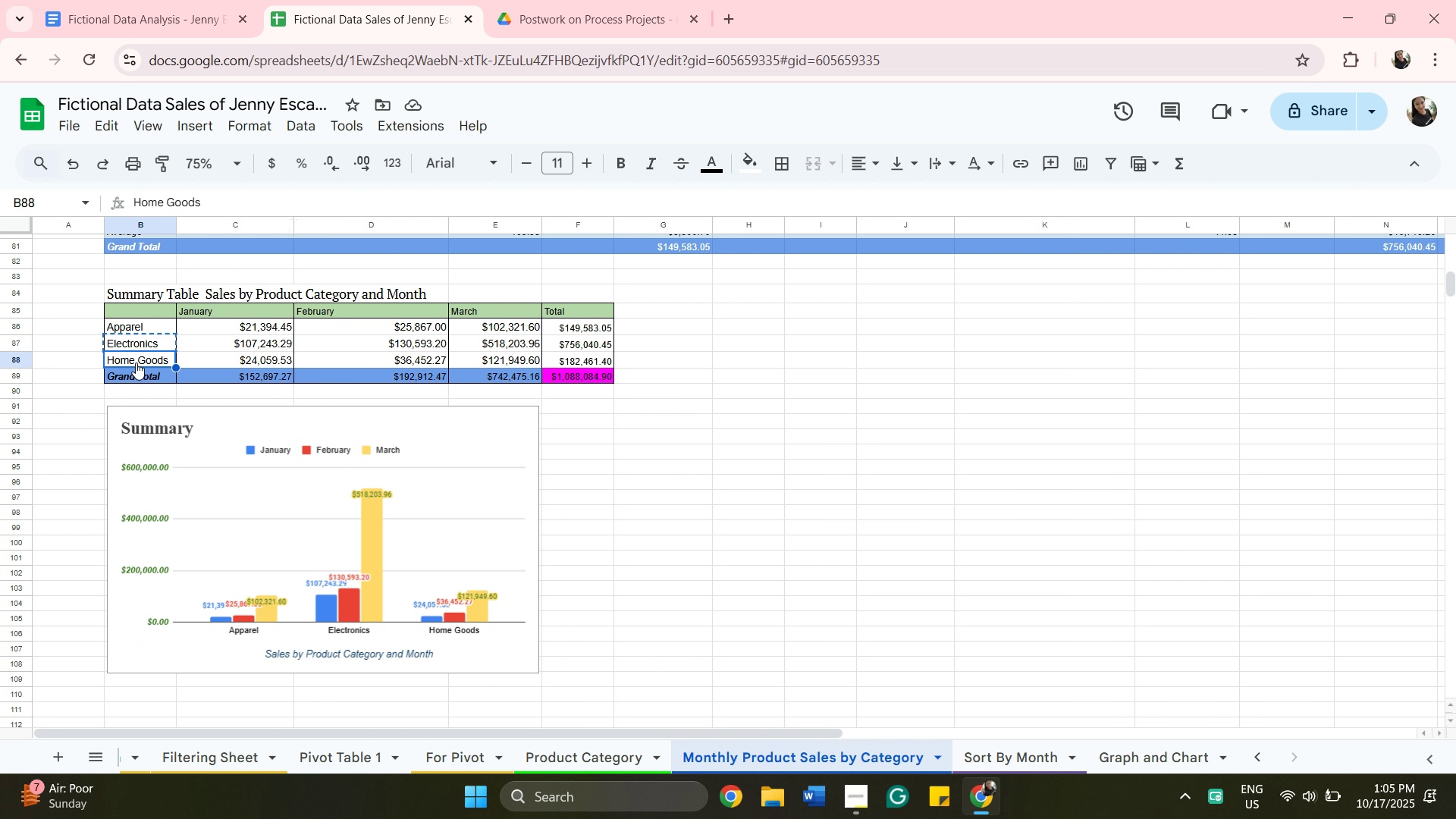 
right_click([136, 362])
 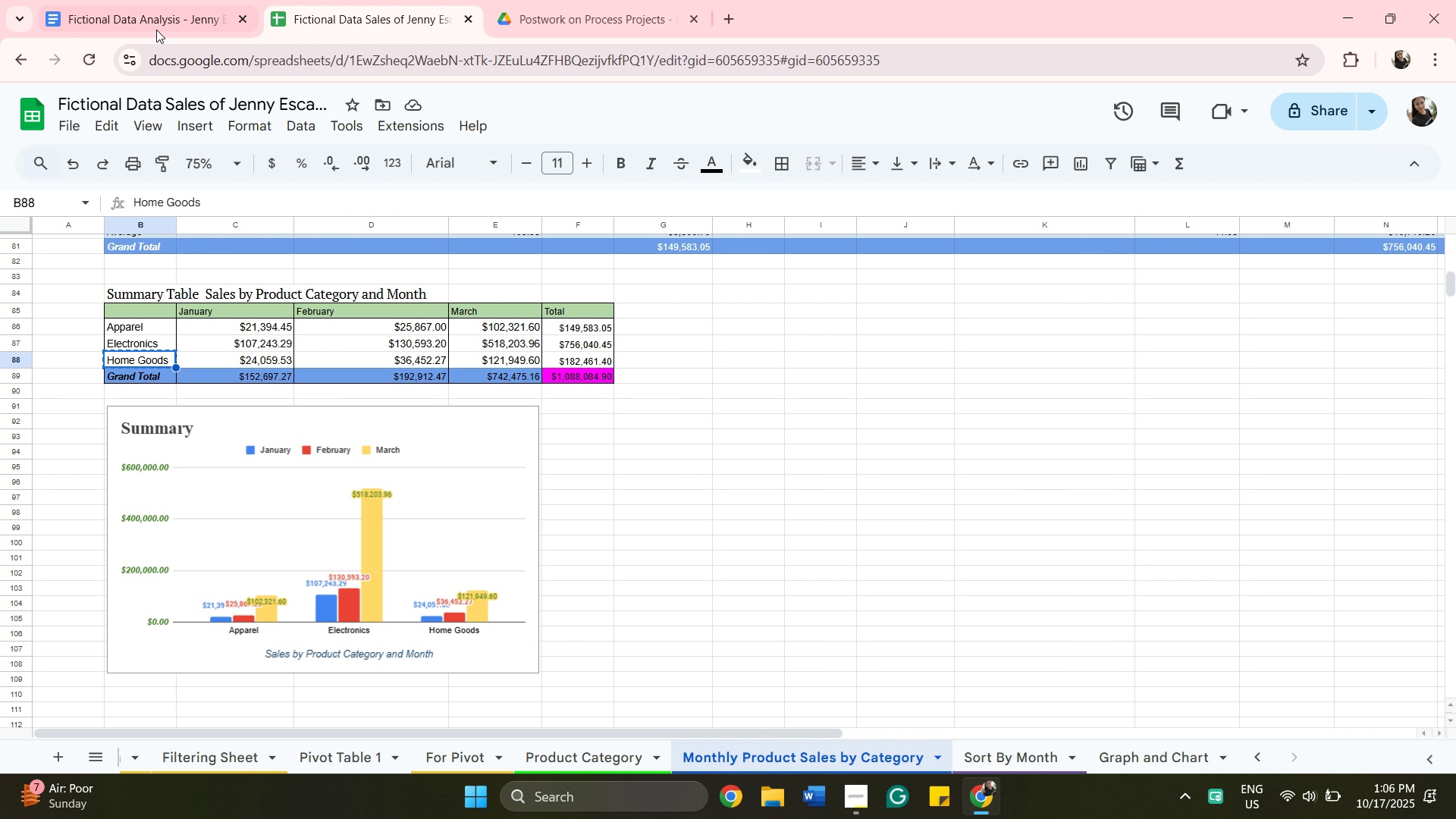 
left_click([156, 27])
 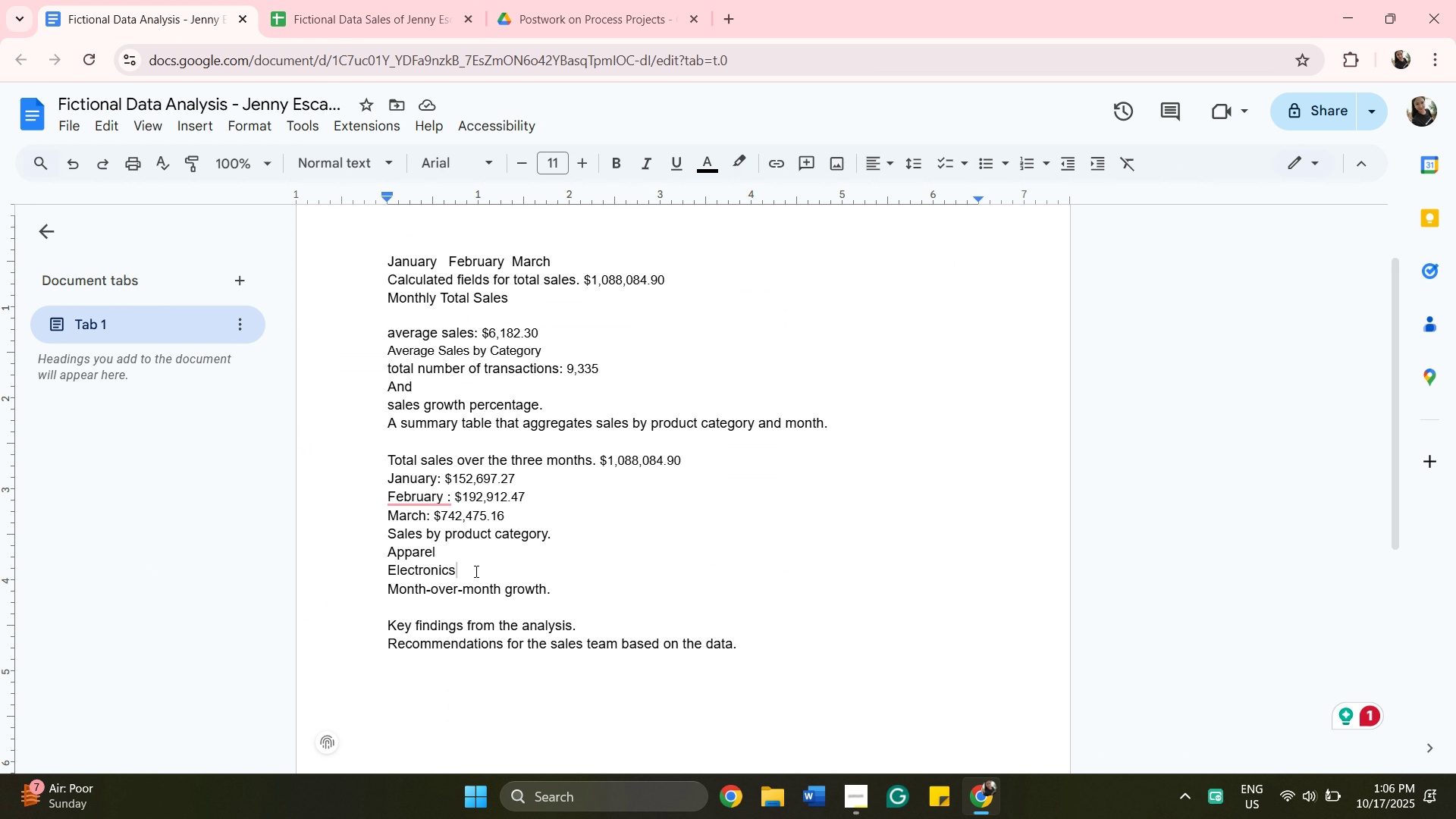 
key(Enter)
 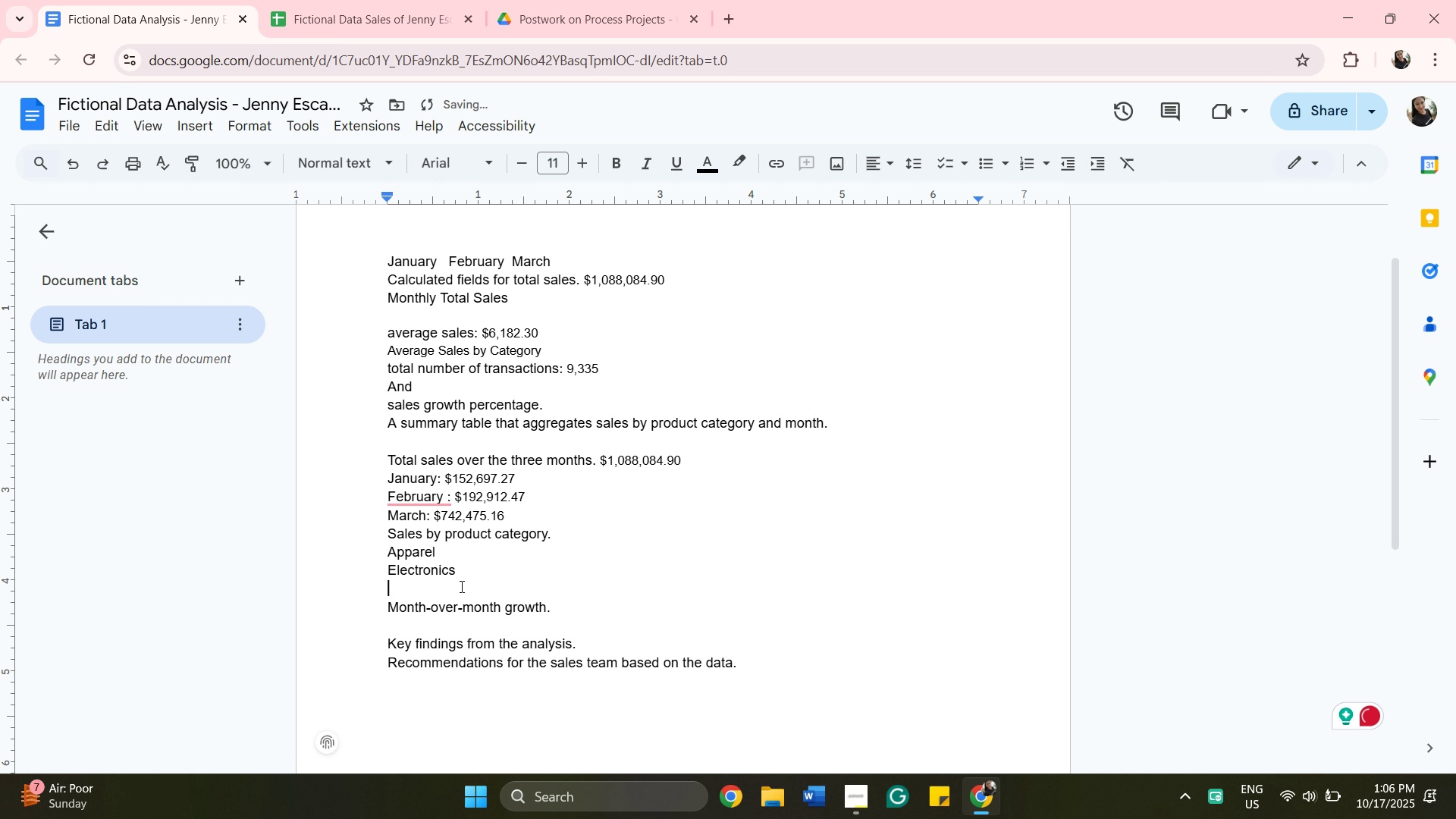 
right_click([460, 586])
 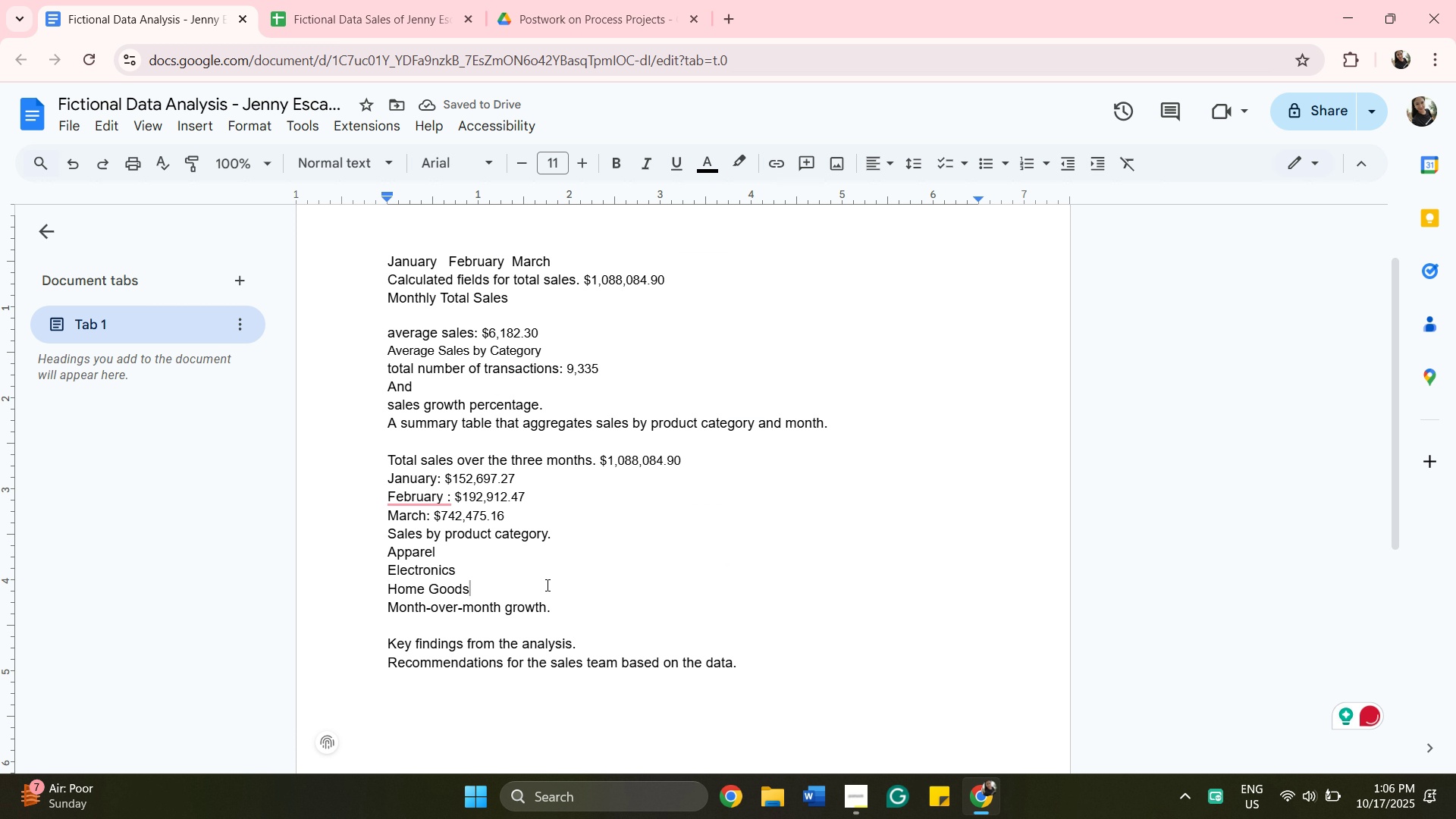 
left_click([519, 554])
 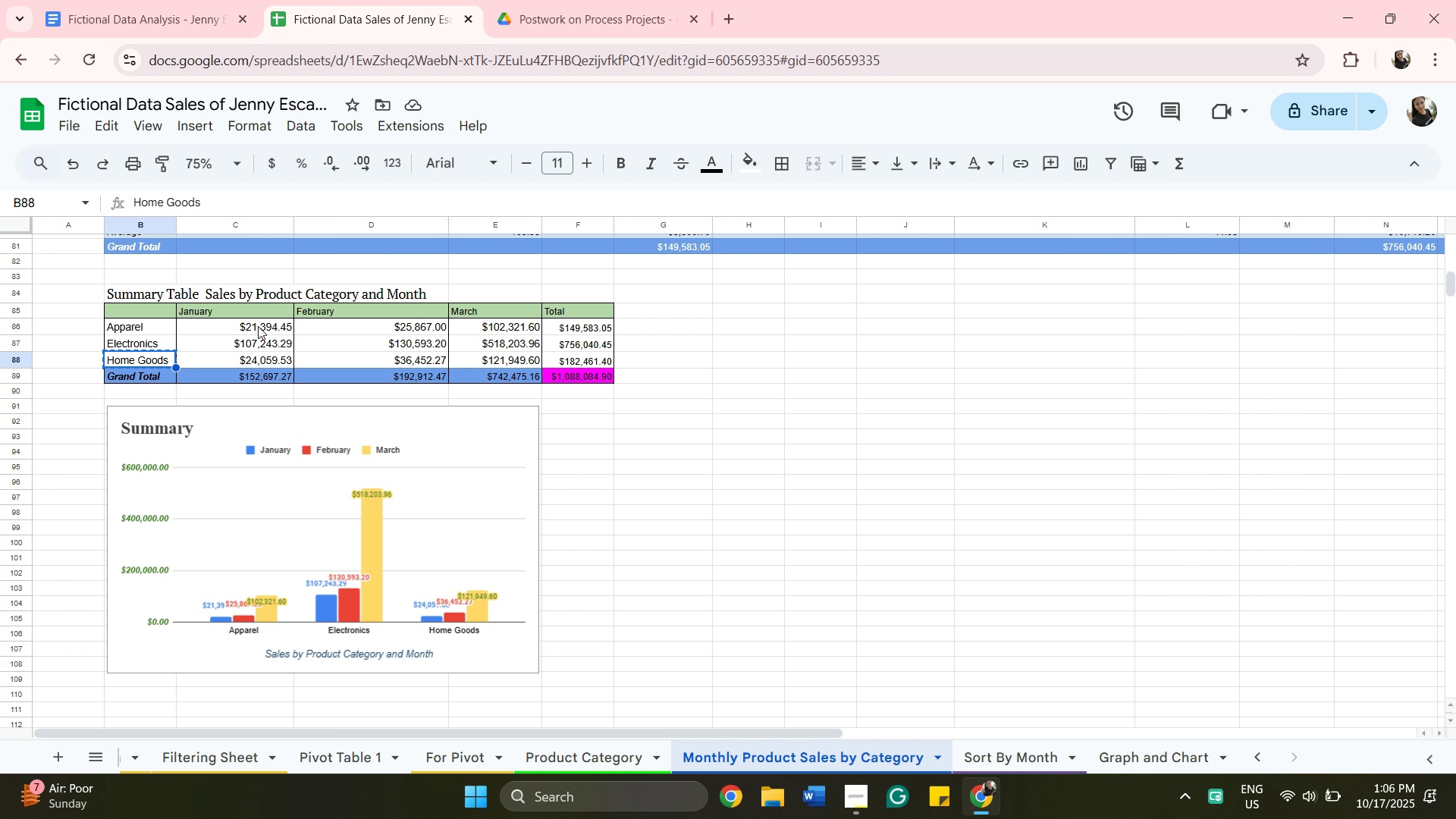 
wait(16.5)
 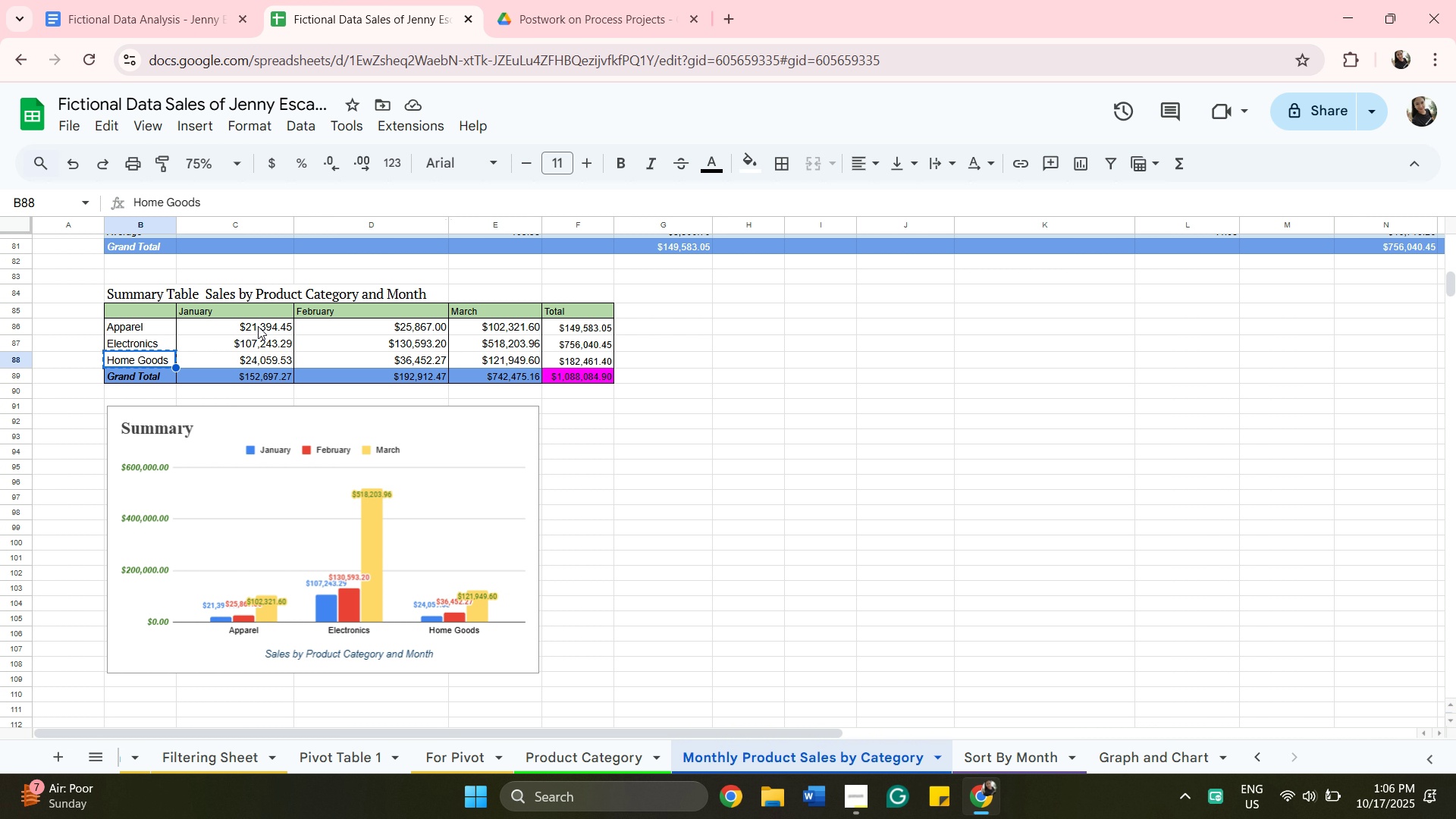 
left_click([563, 325])
 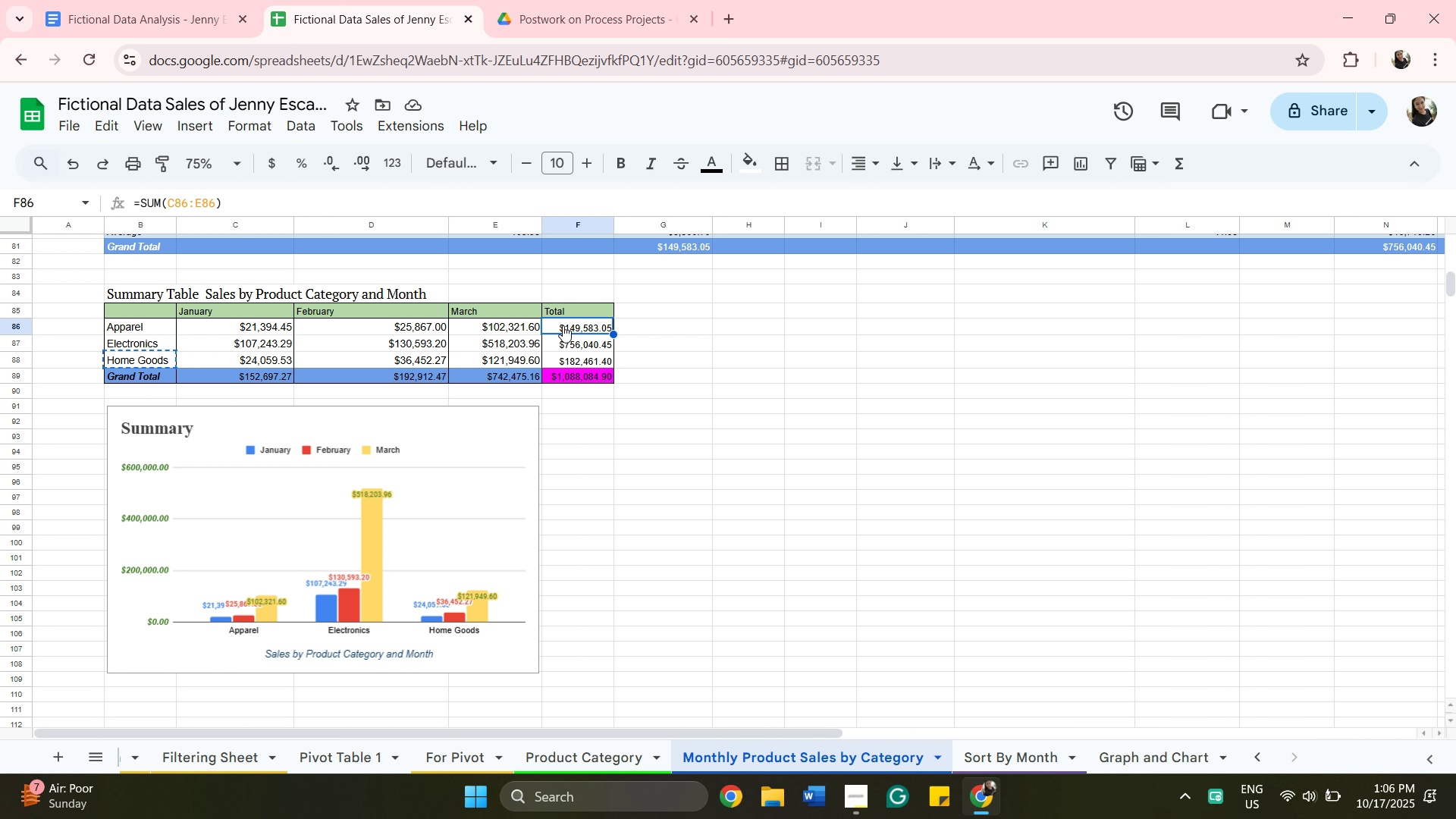 
right_click([563, 325])
 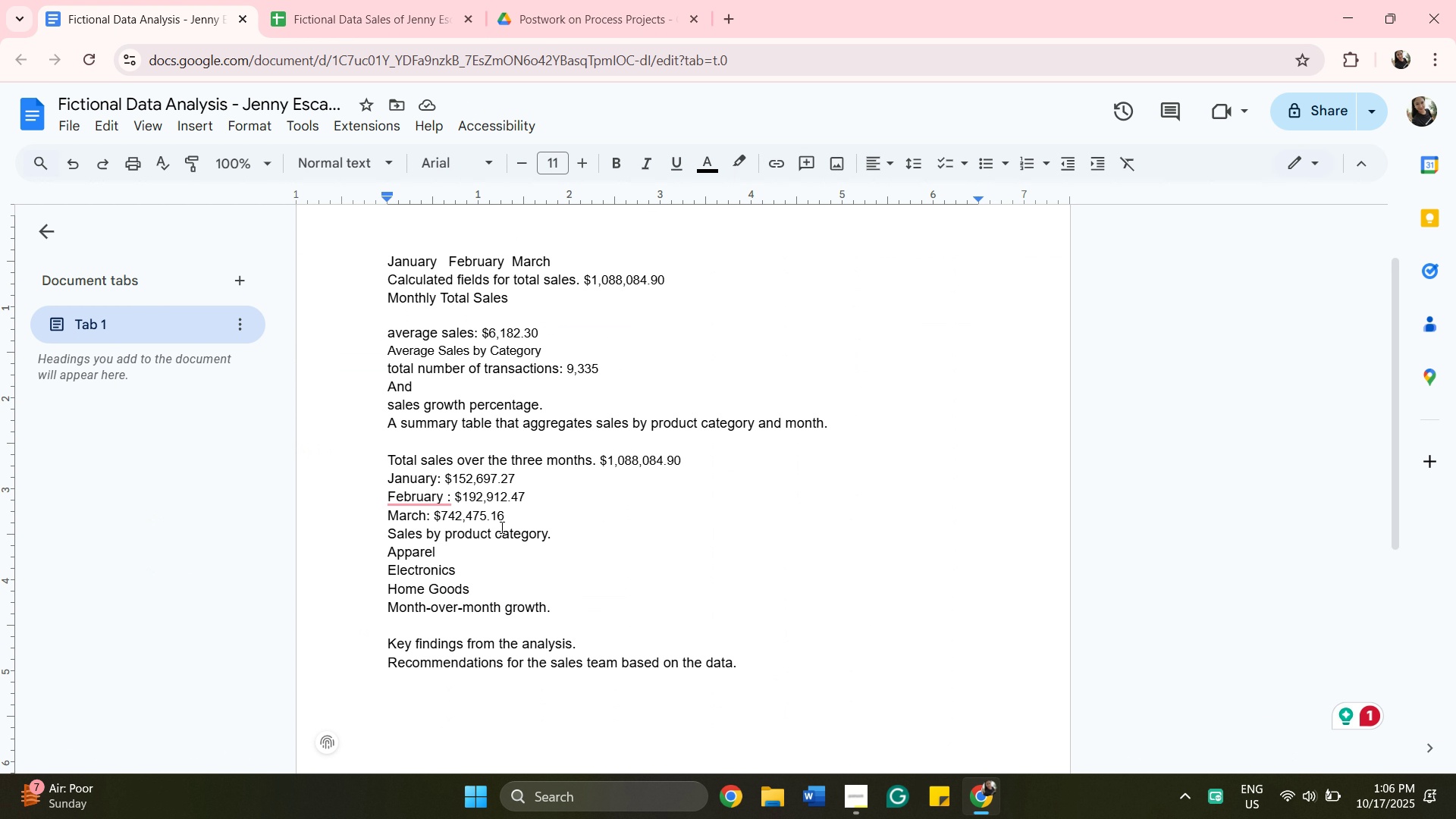 
wait(7.2)
 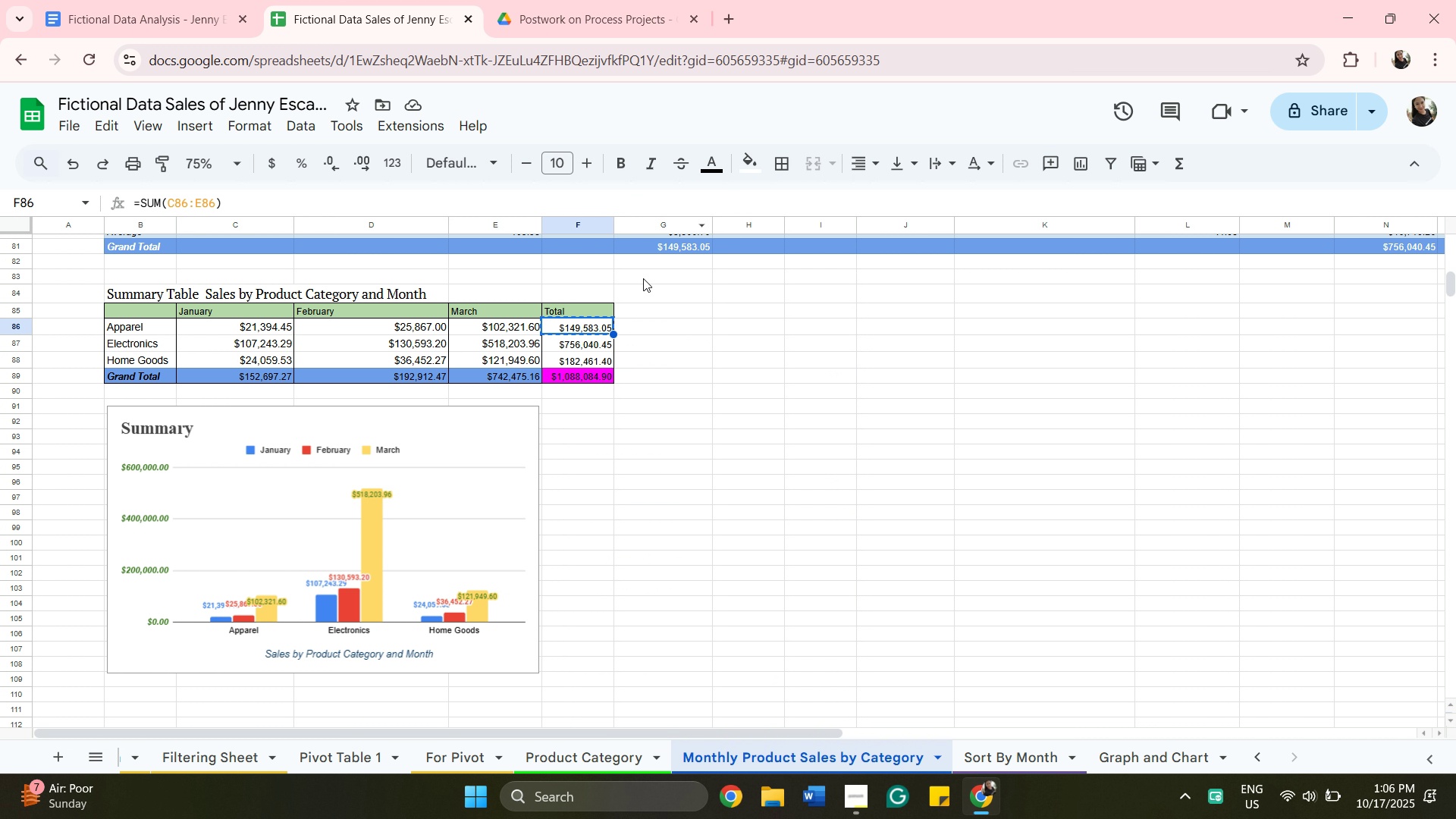 
key(Space)
 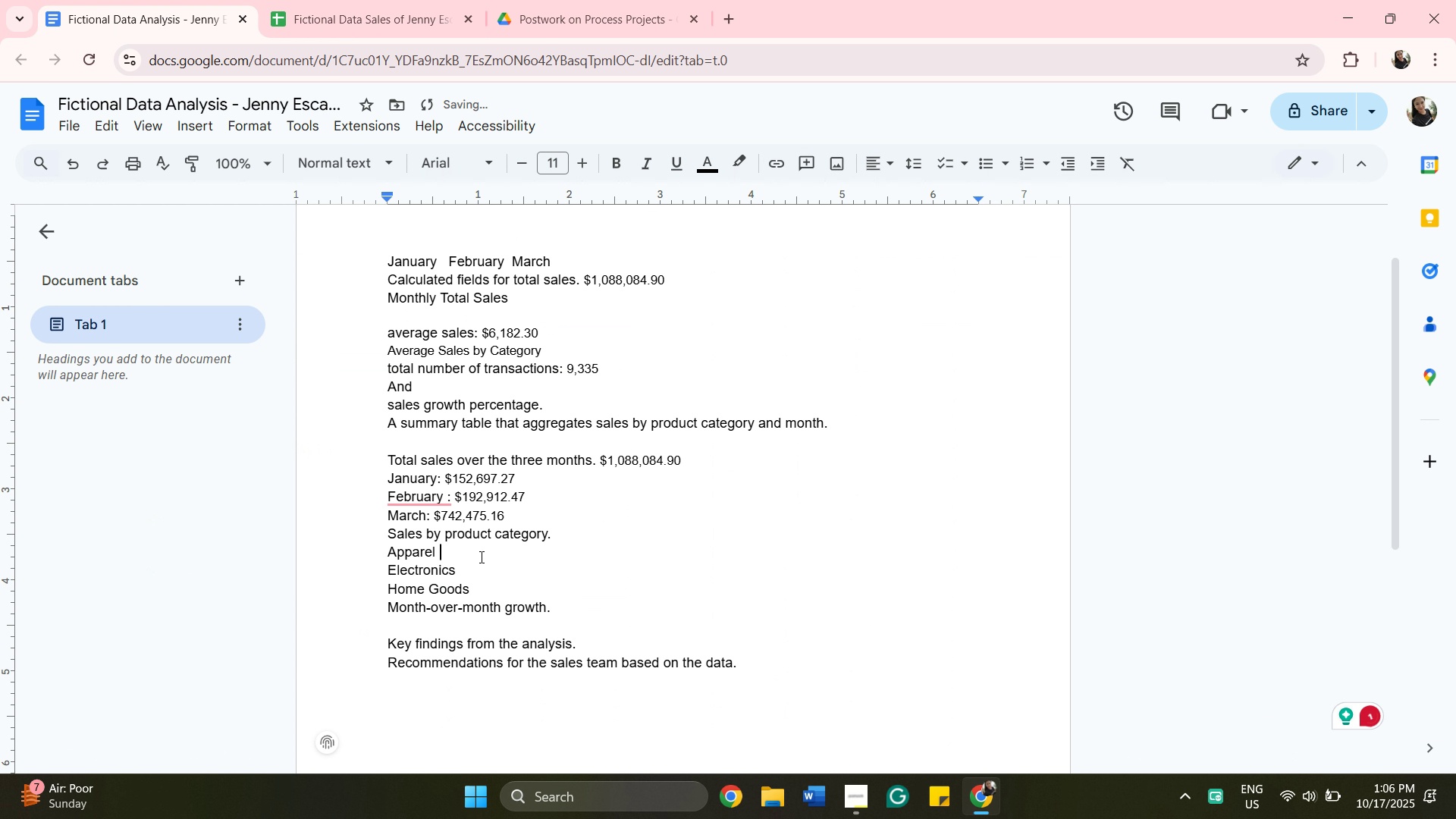 
right_click([480, 557])
 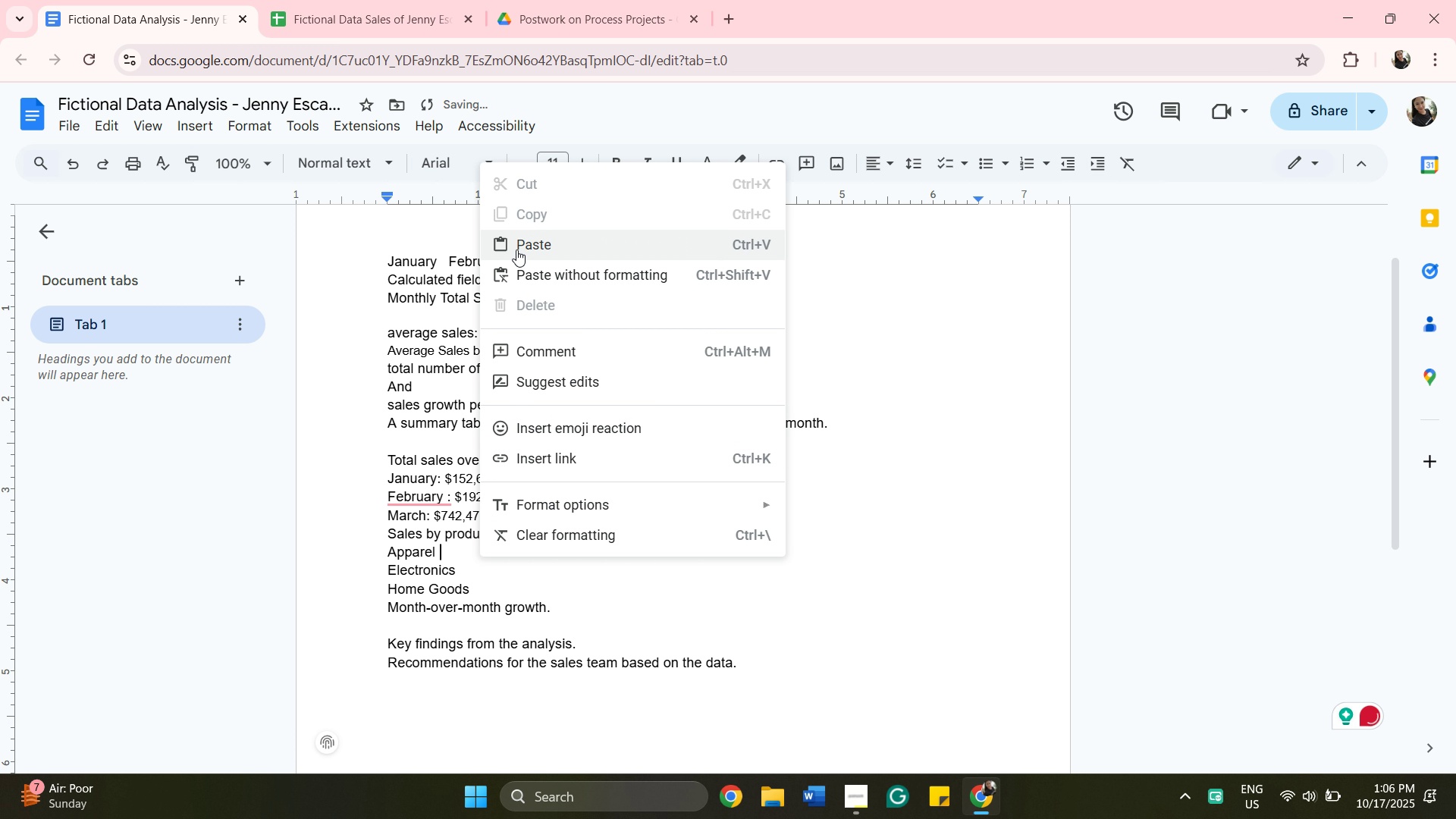 
left_click([519, 249])
 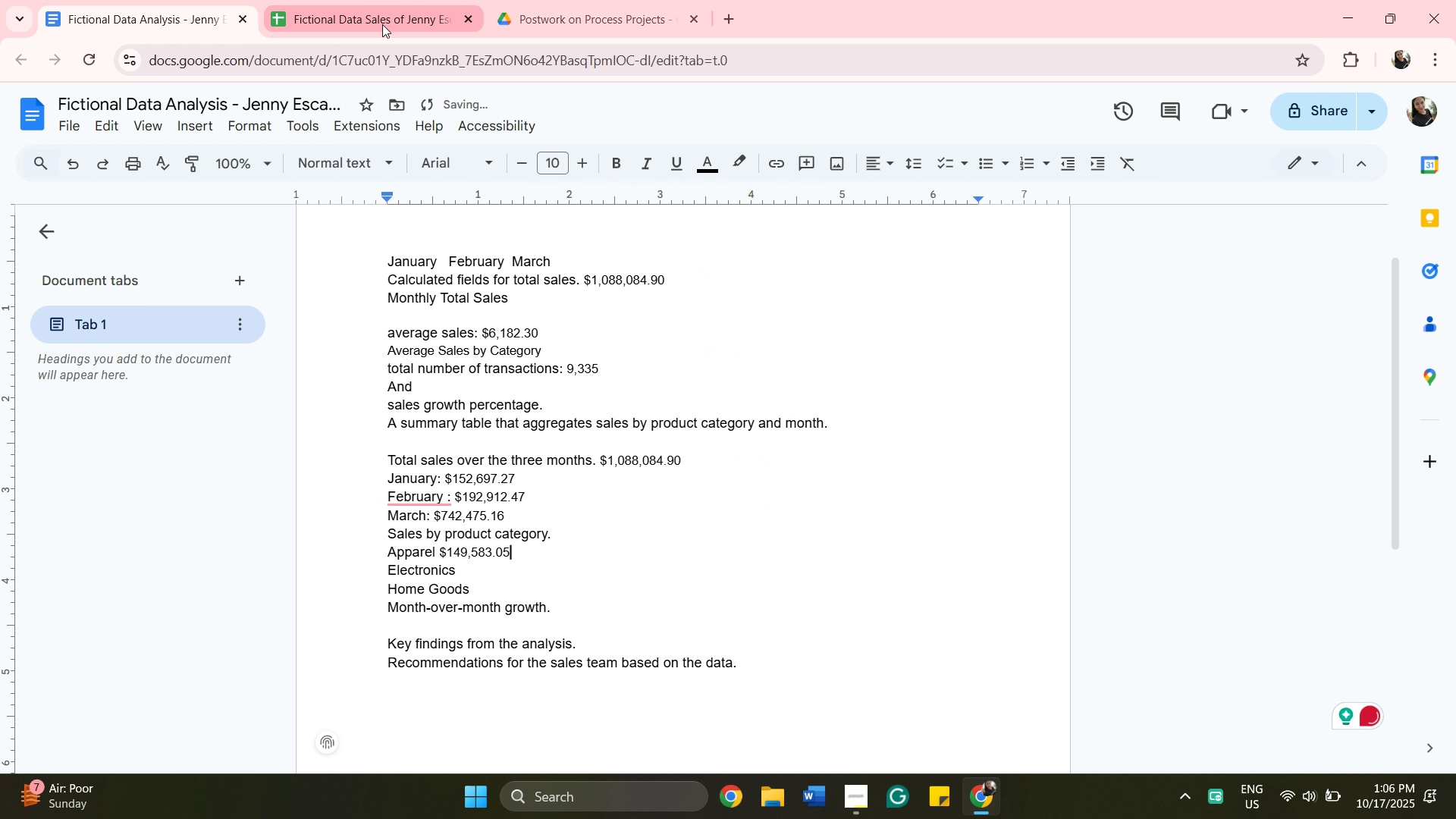 
left_click([382, 24])
 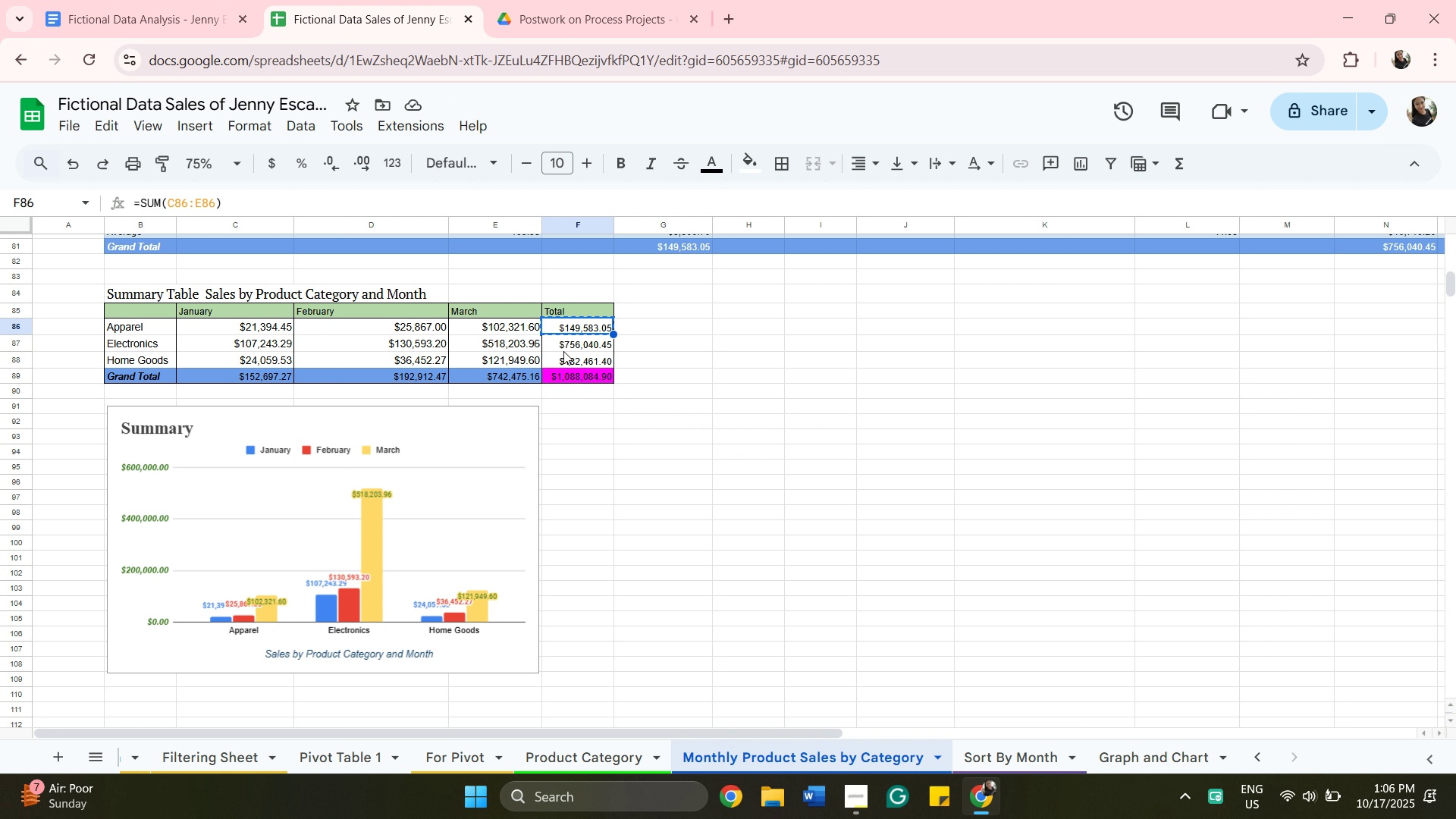 
left_click([564, 349])
 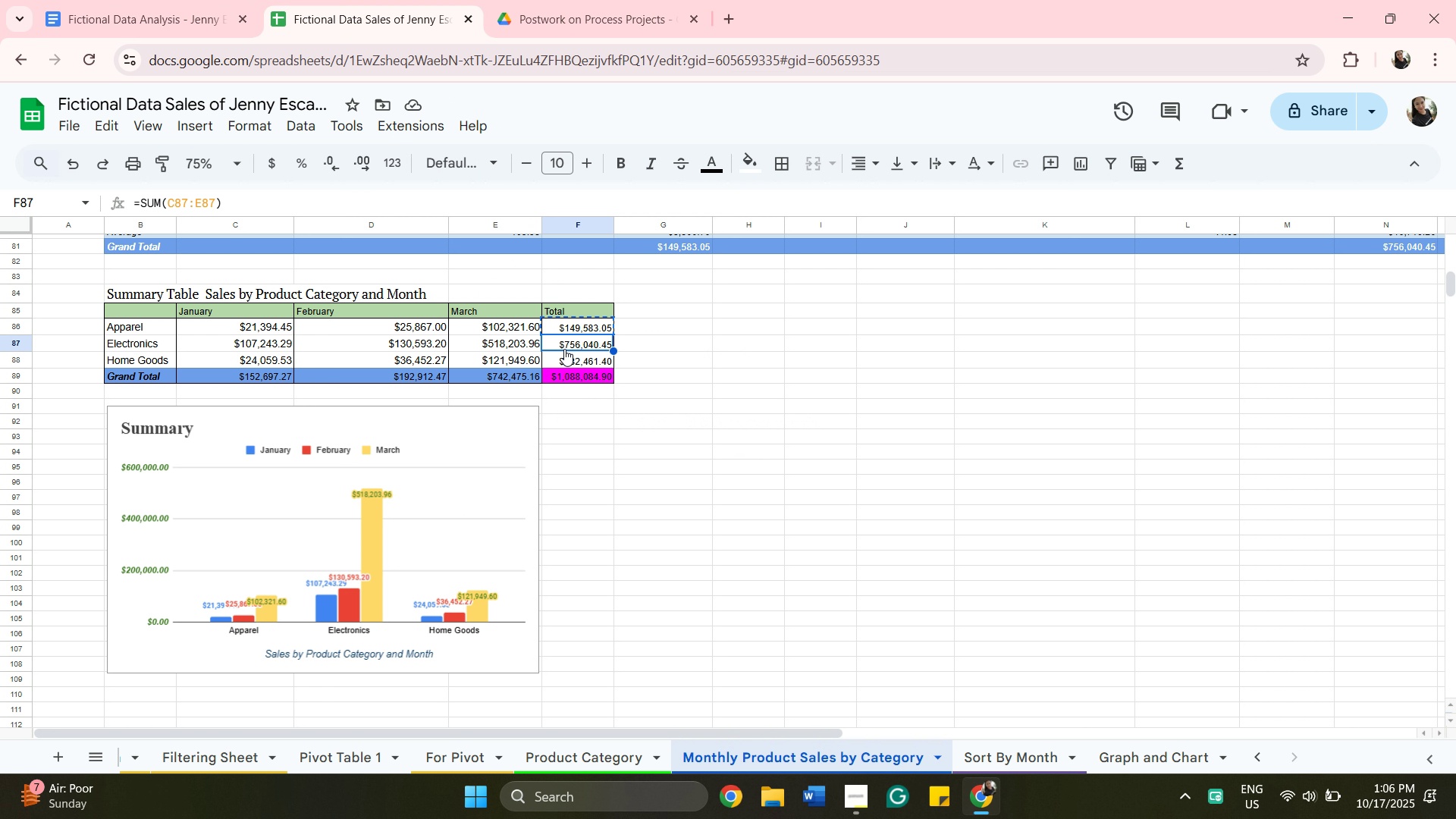 
right_click([564, 349])
 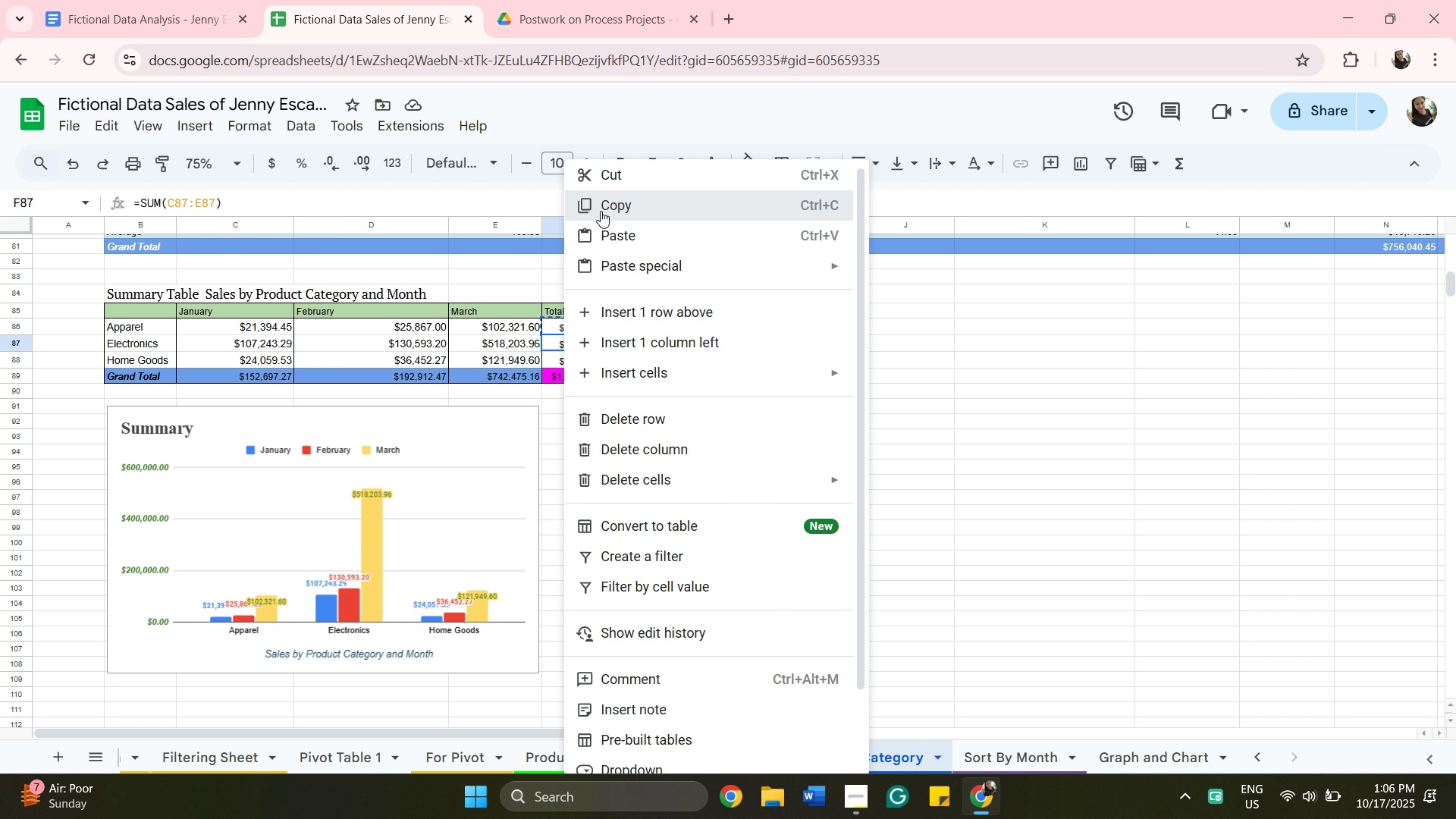 
left_click([601, 211])
 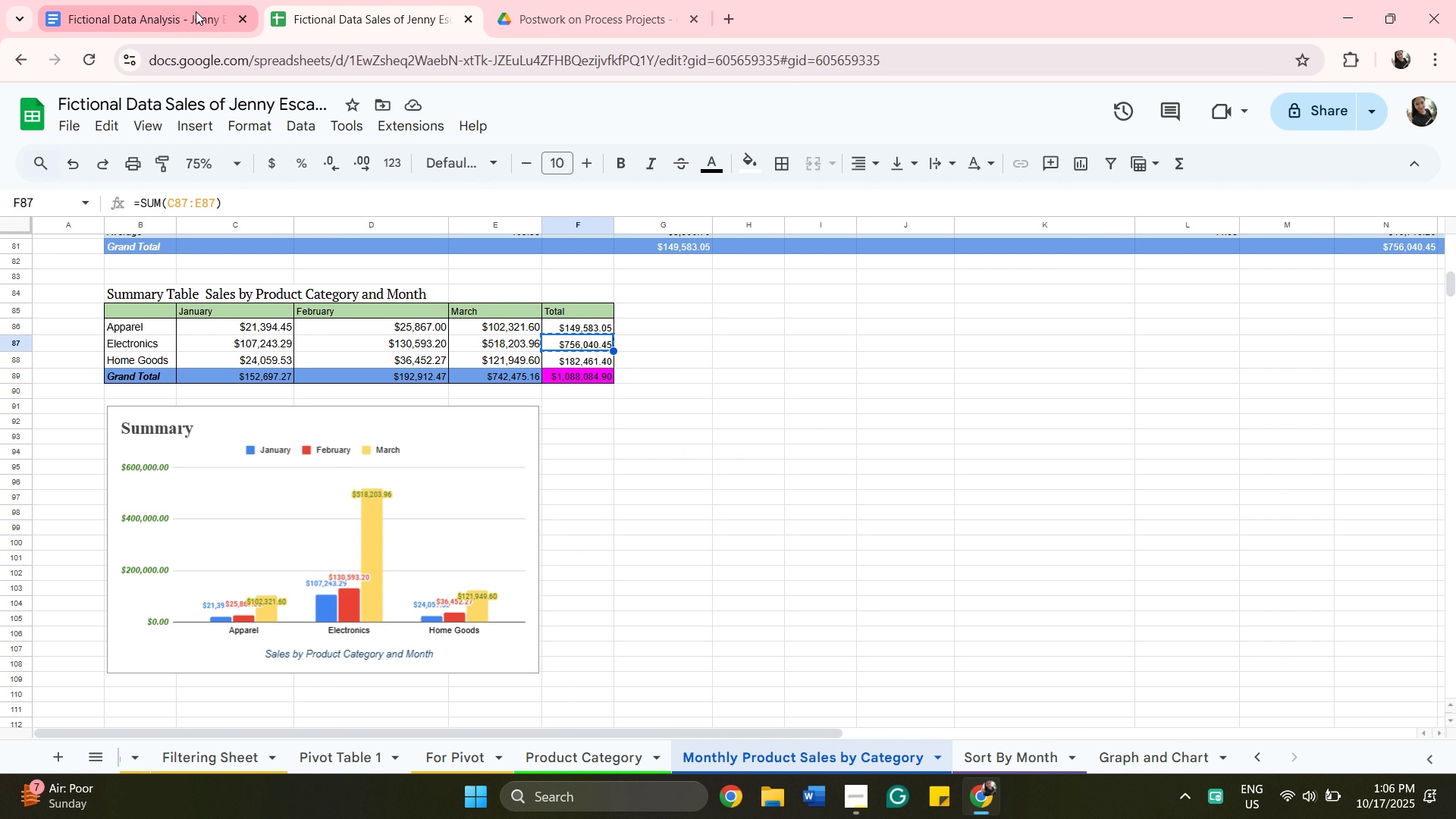 
left_click([195, 10])
 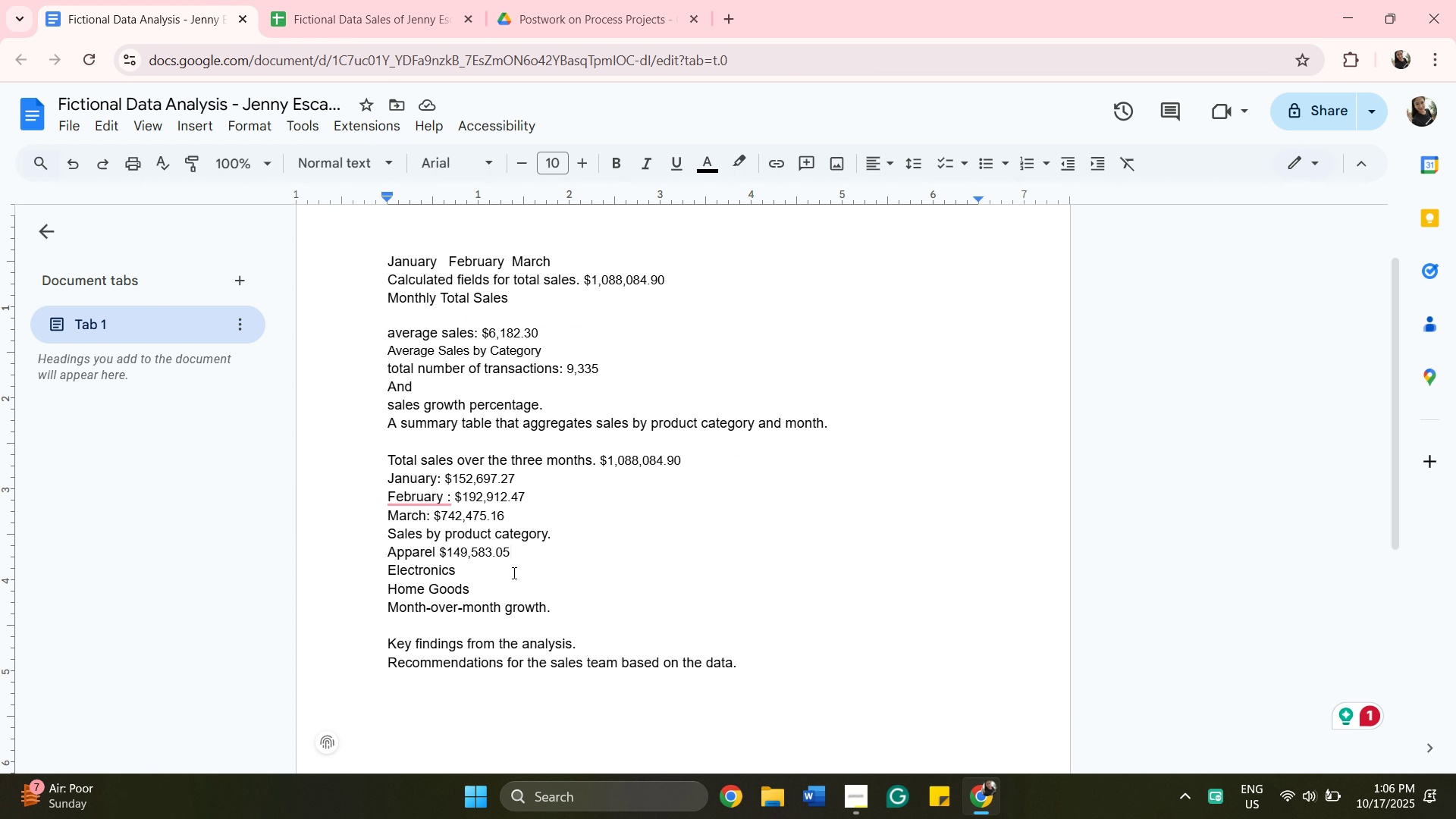 
left_click([513, 573])
 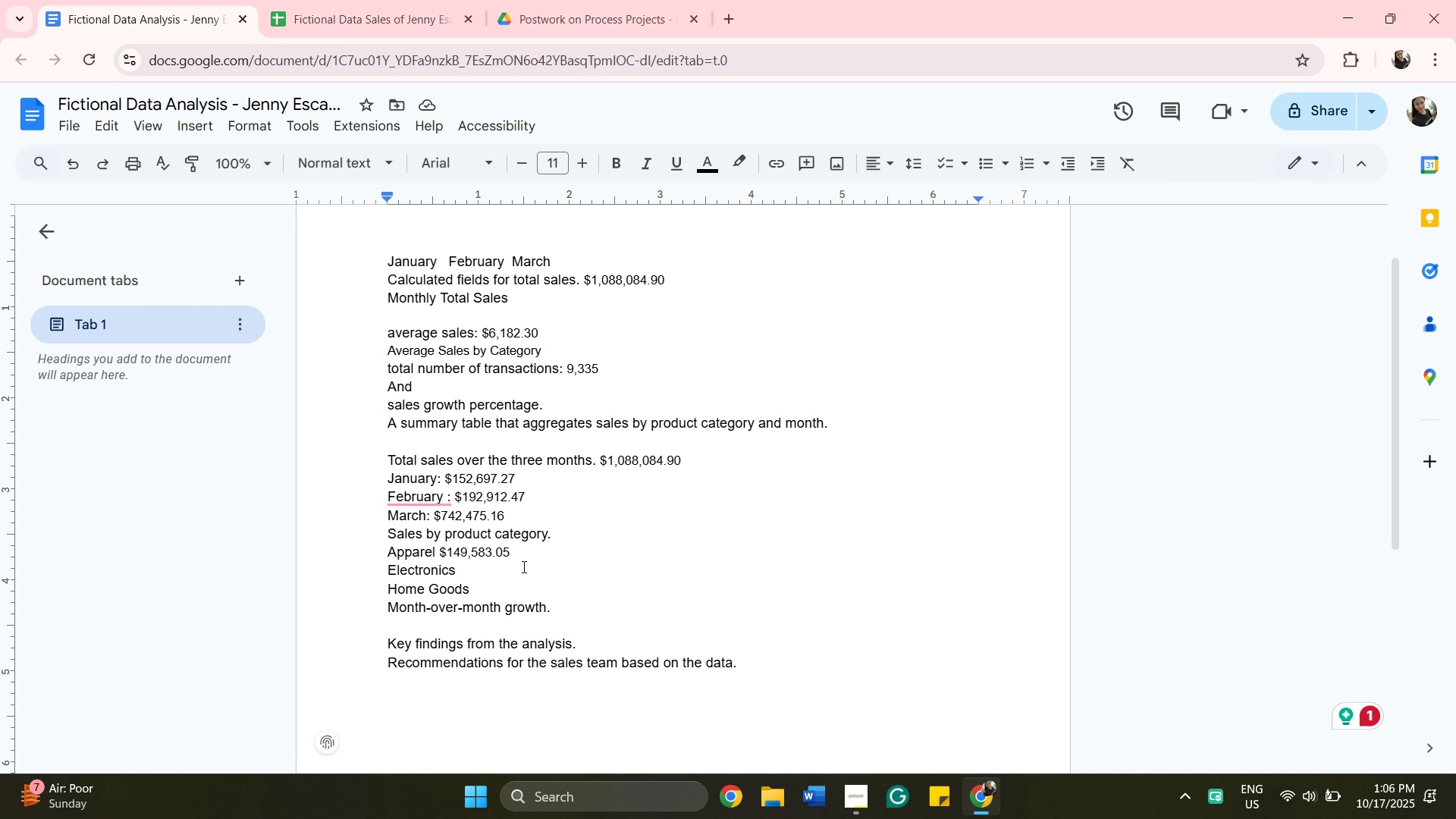 
key(Shift+Semicolon)
 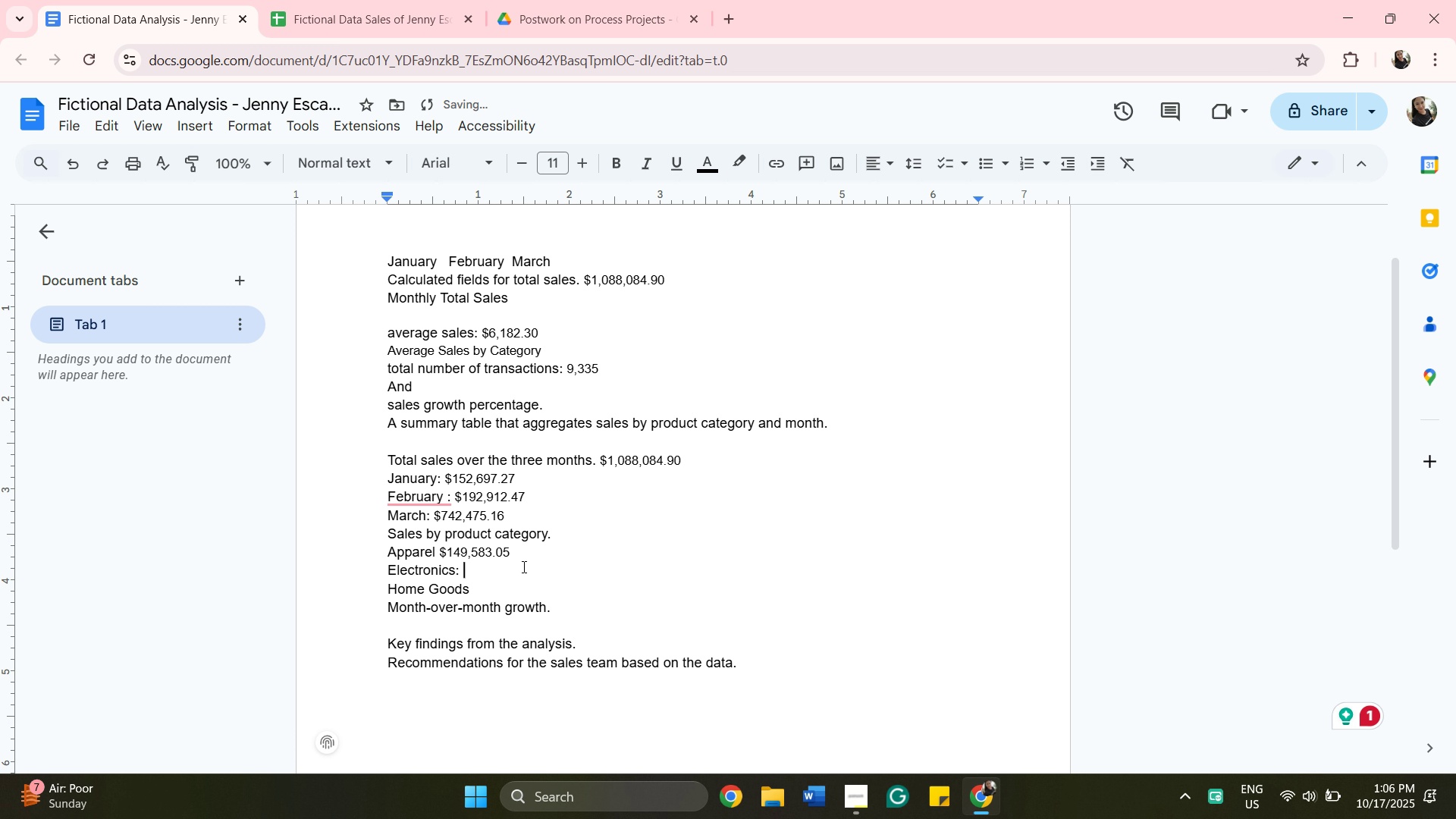 
key(Space)
 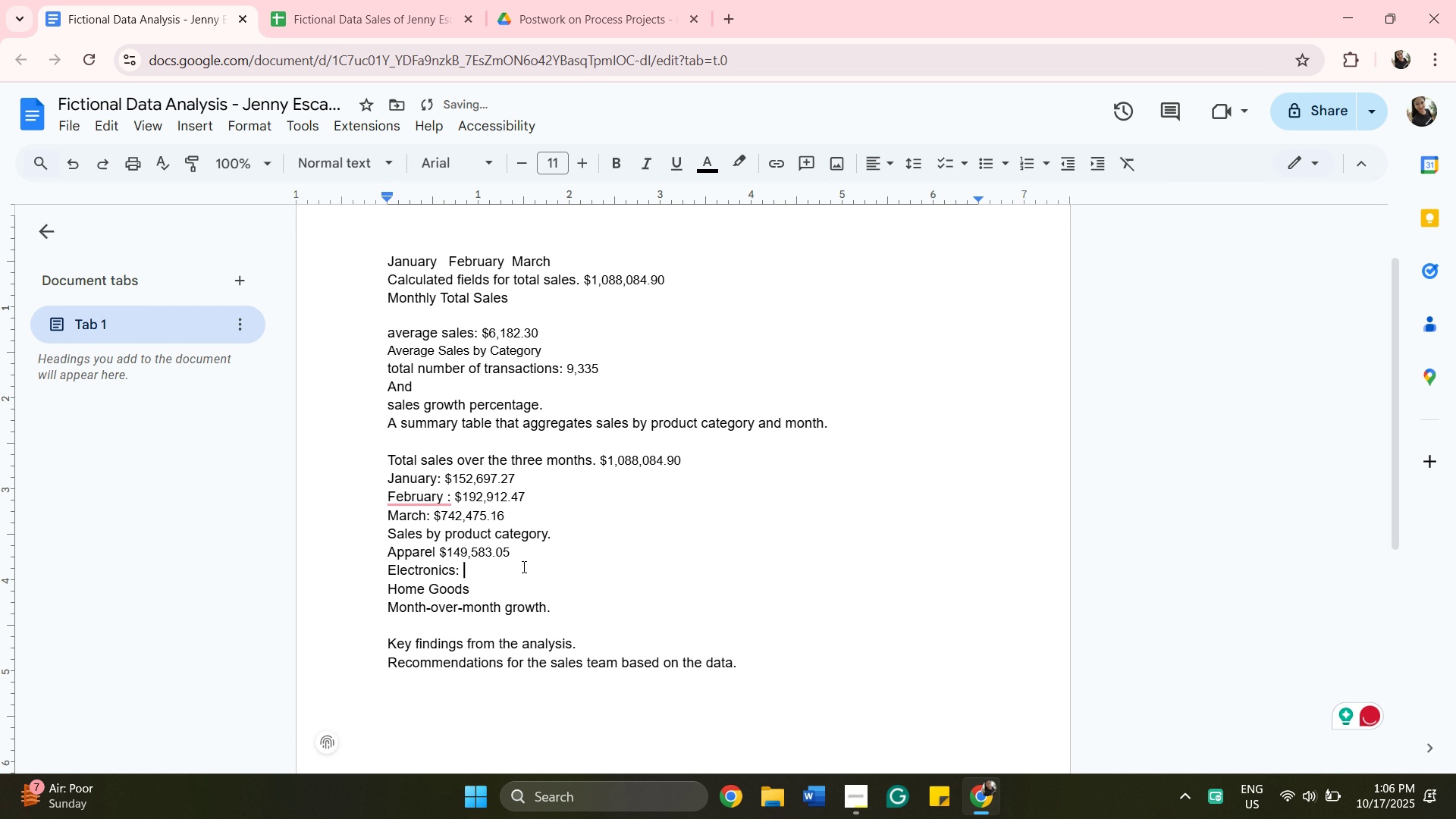 
right_click([522, 566])
 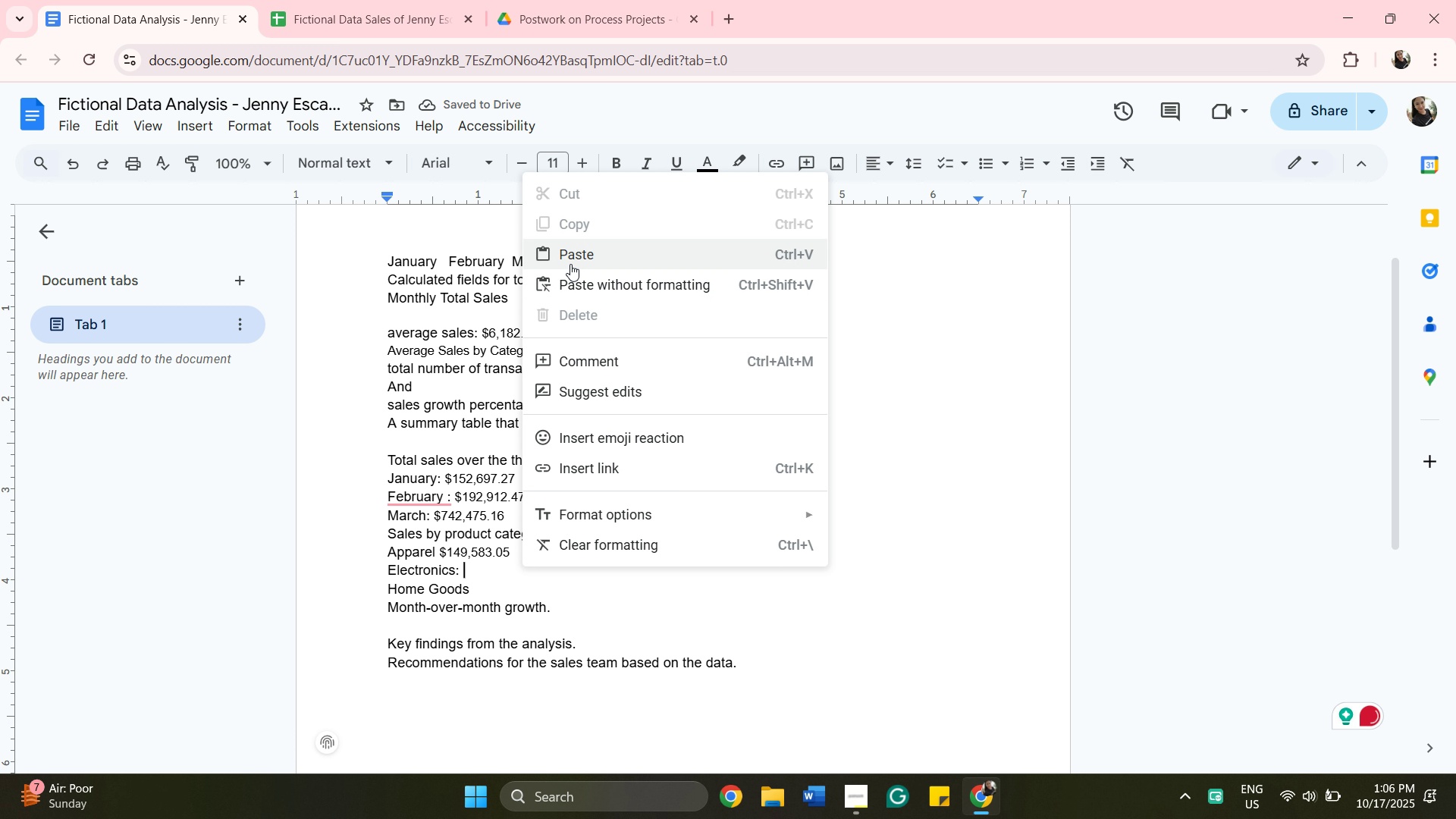 
left_click([571, 263])
 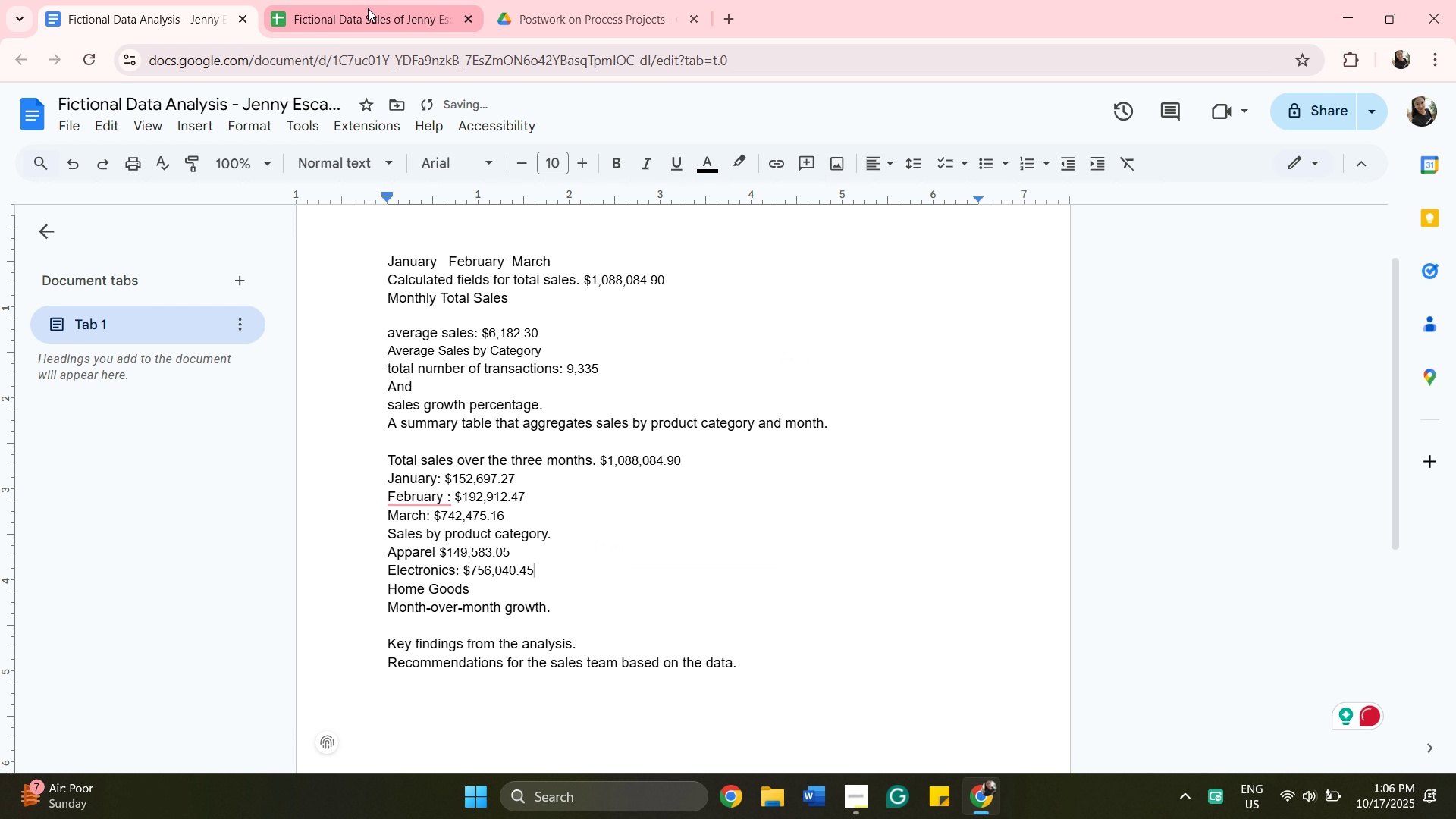 
left_click([369, 9])
 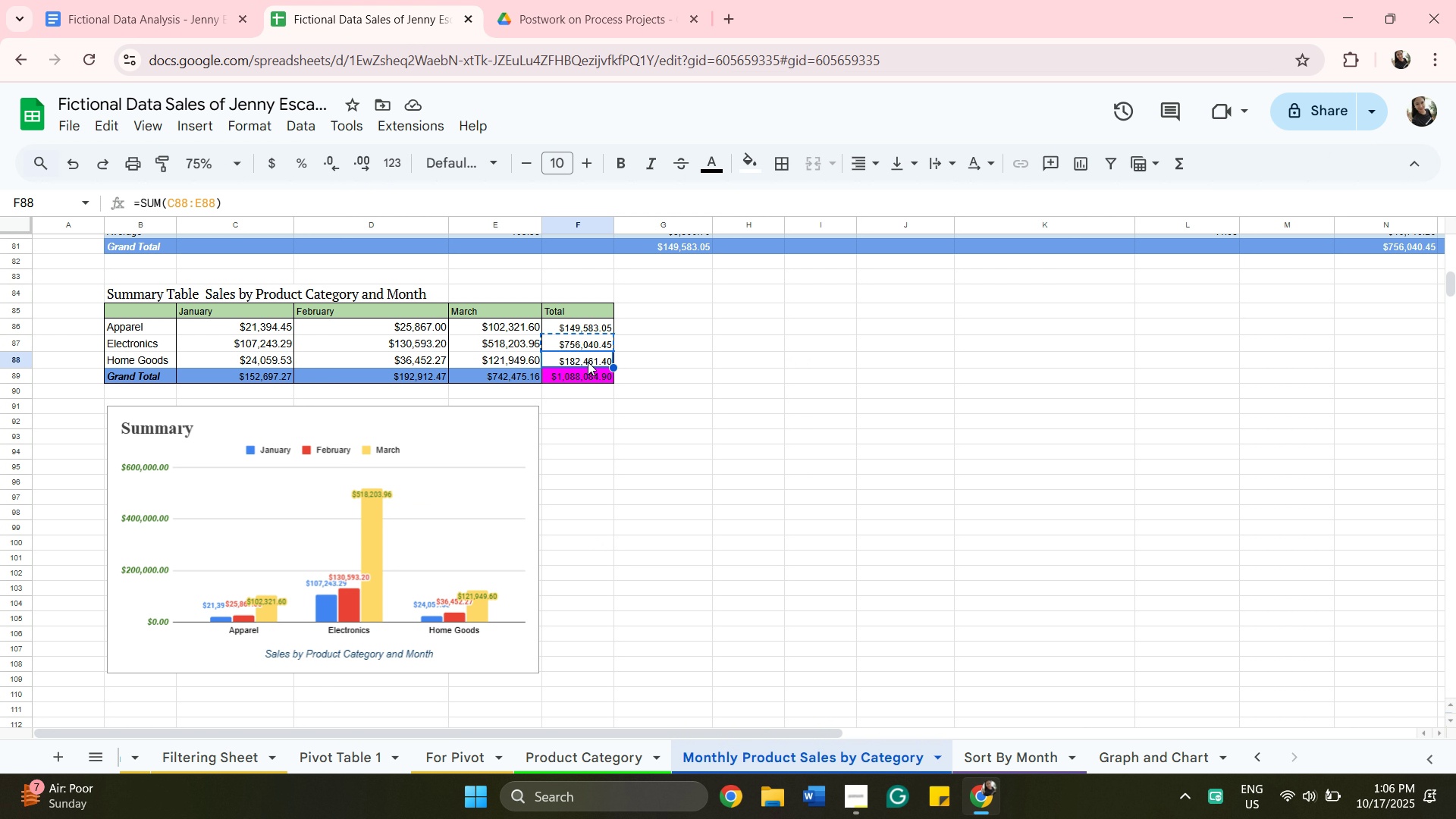 
right_click([588, 362])
 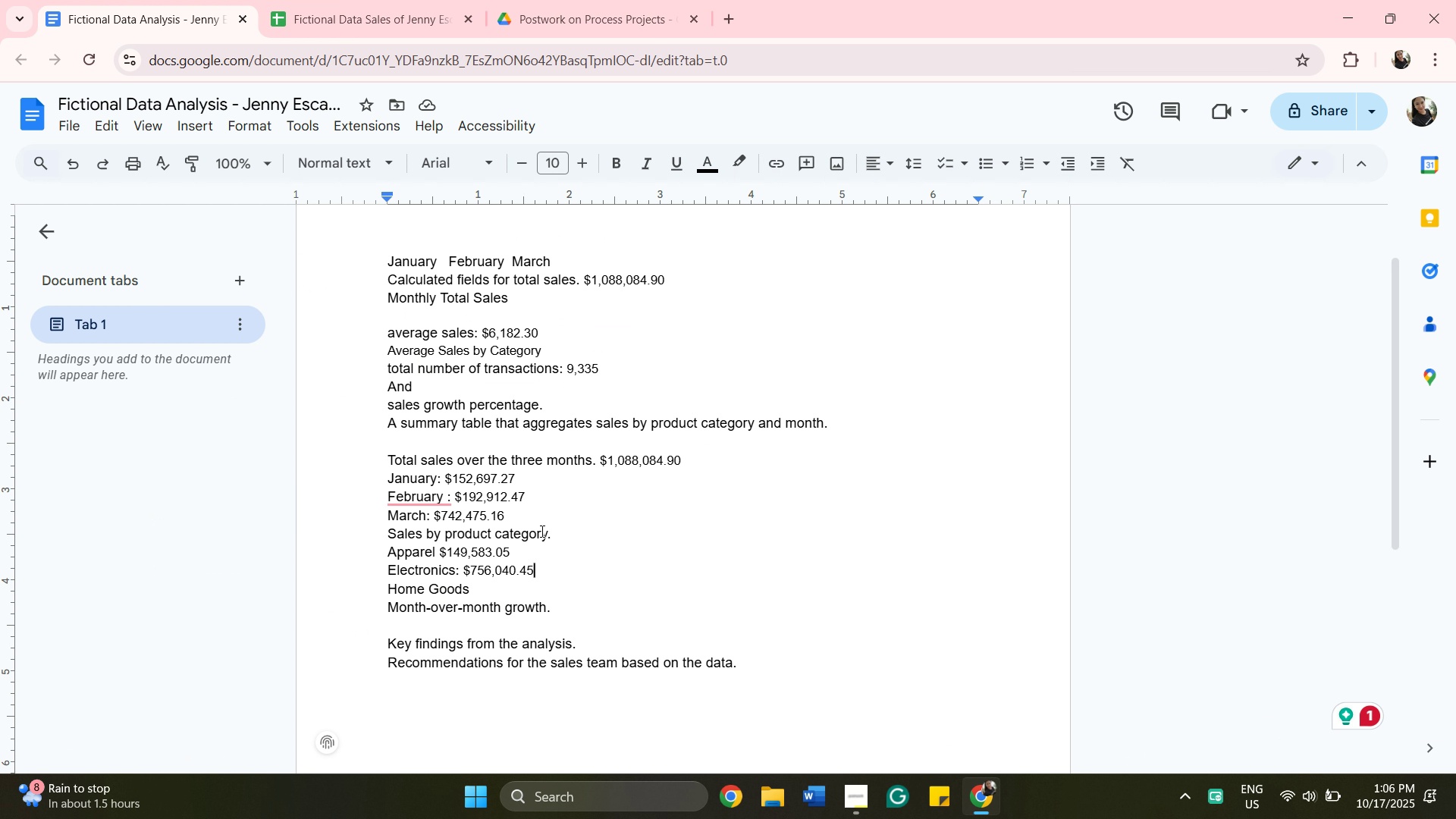 
left_click([527, 594])
 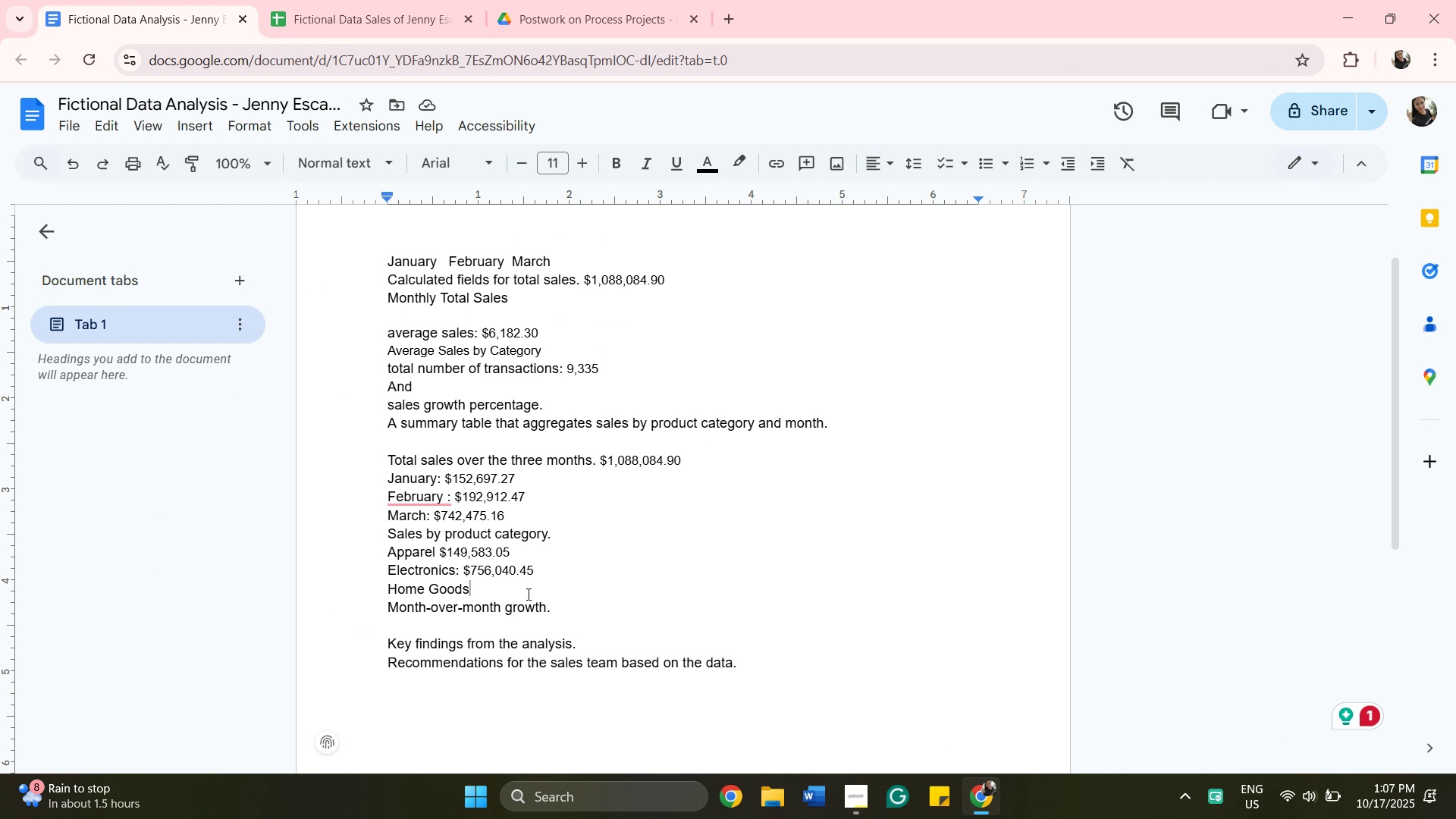 
key(Shift+Semicolon)
 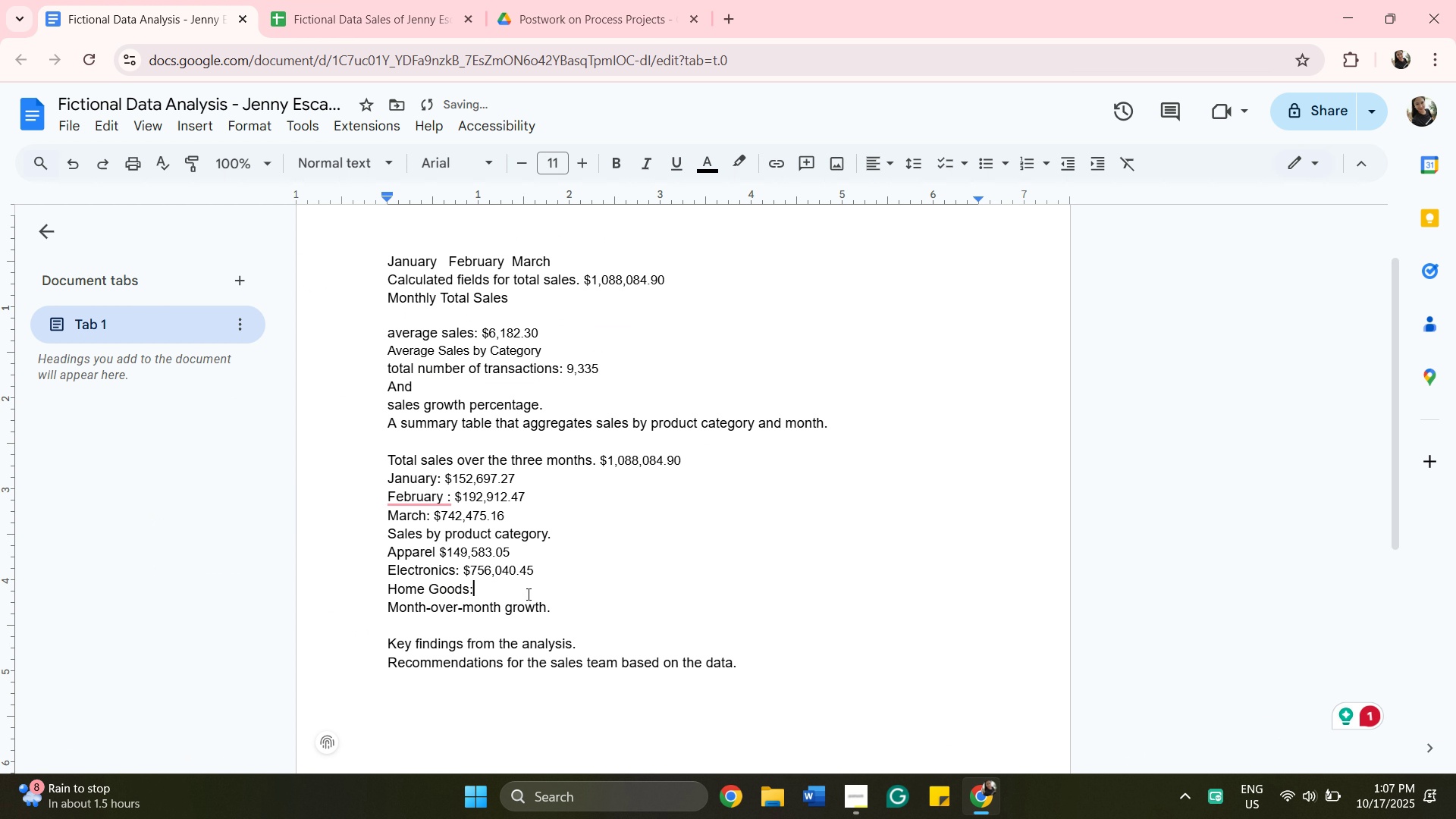 
key(Space)
 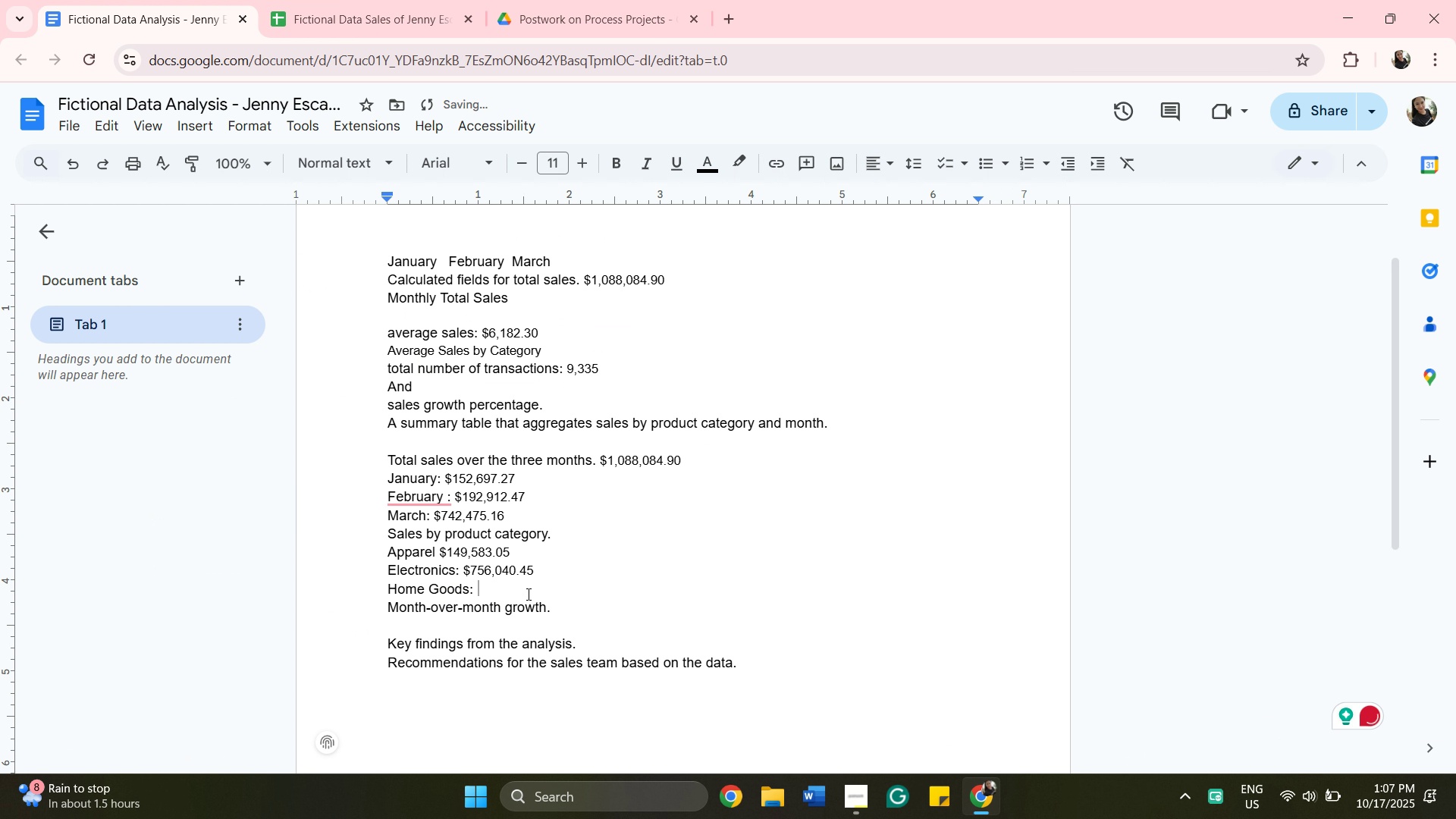 
right_click([527, 594])
 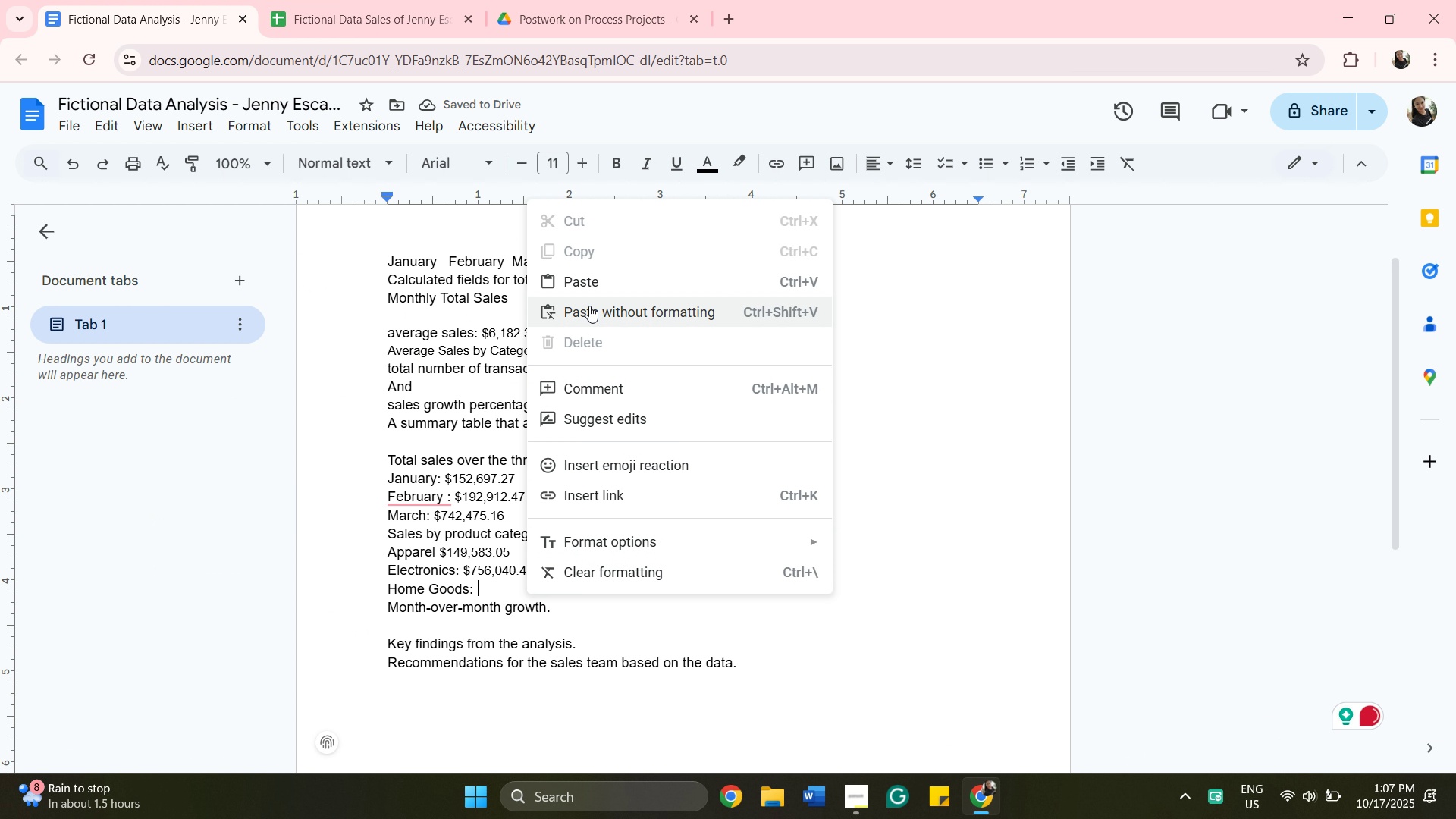 
mouse_move([607, 306])
 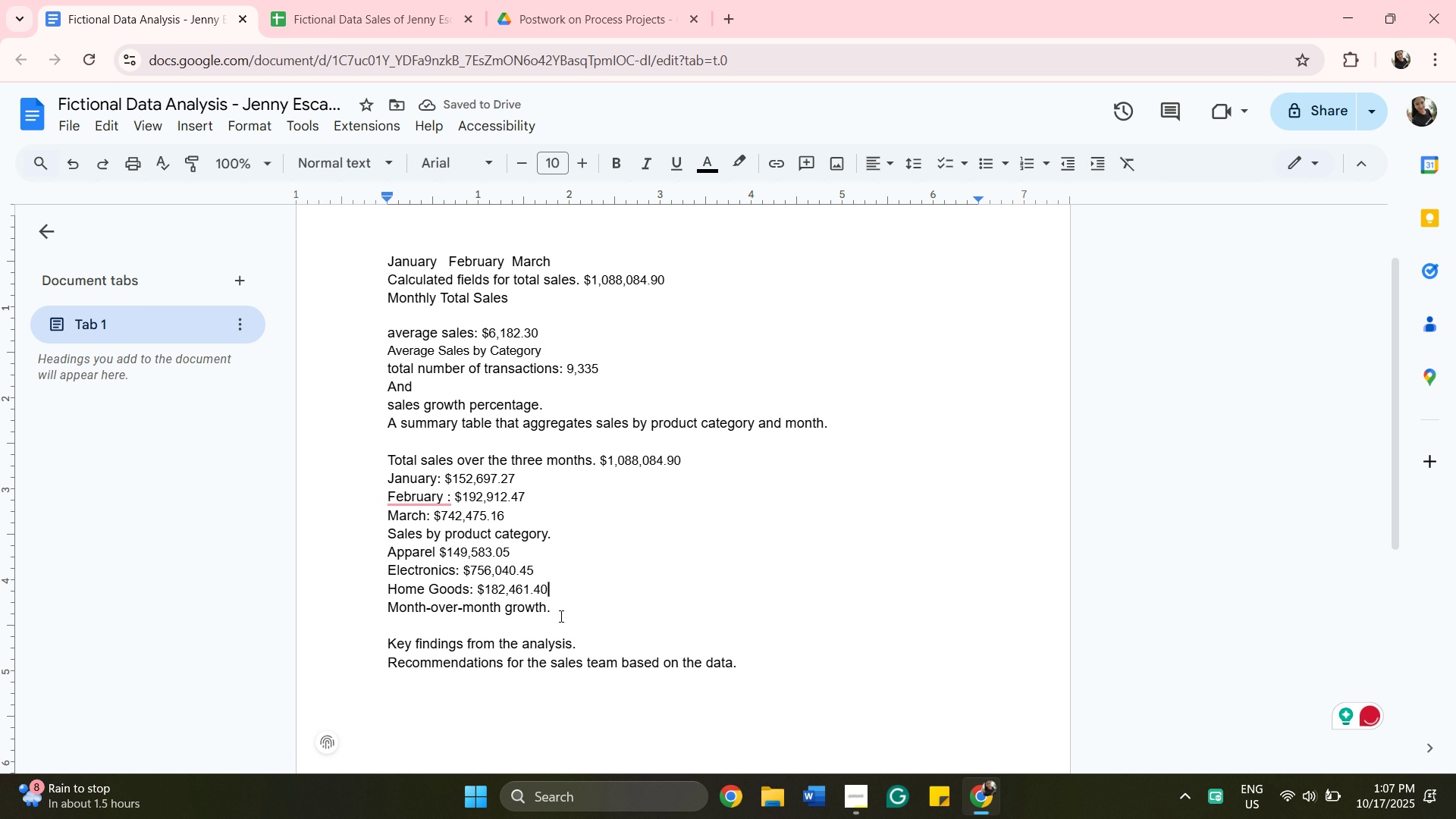 
left_click([560, 616])
 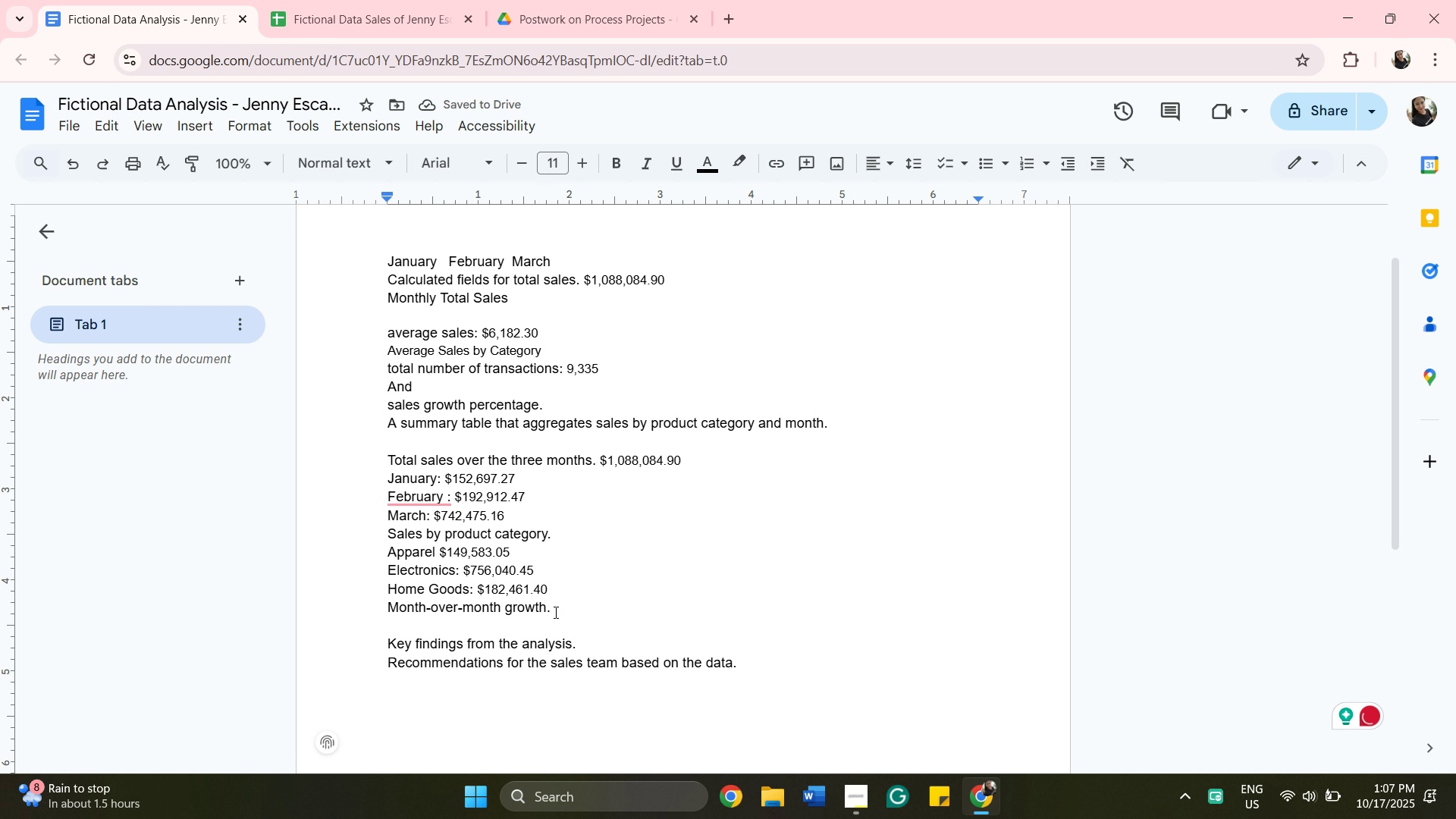 
key(Enter)
 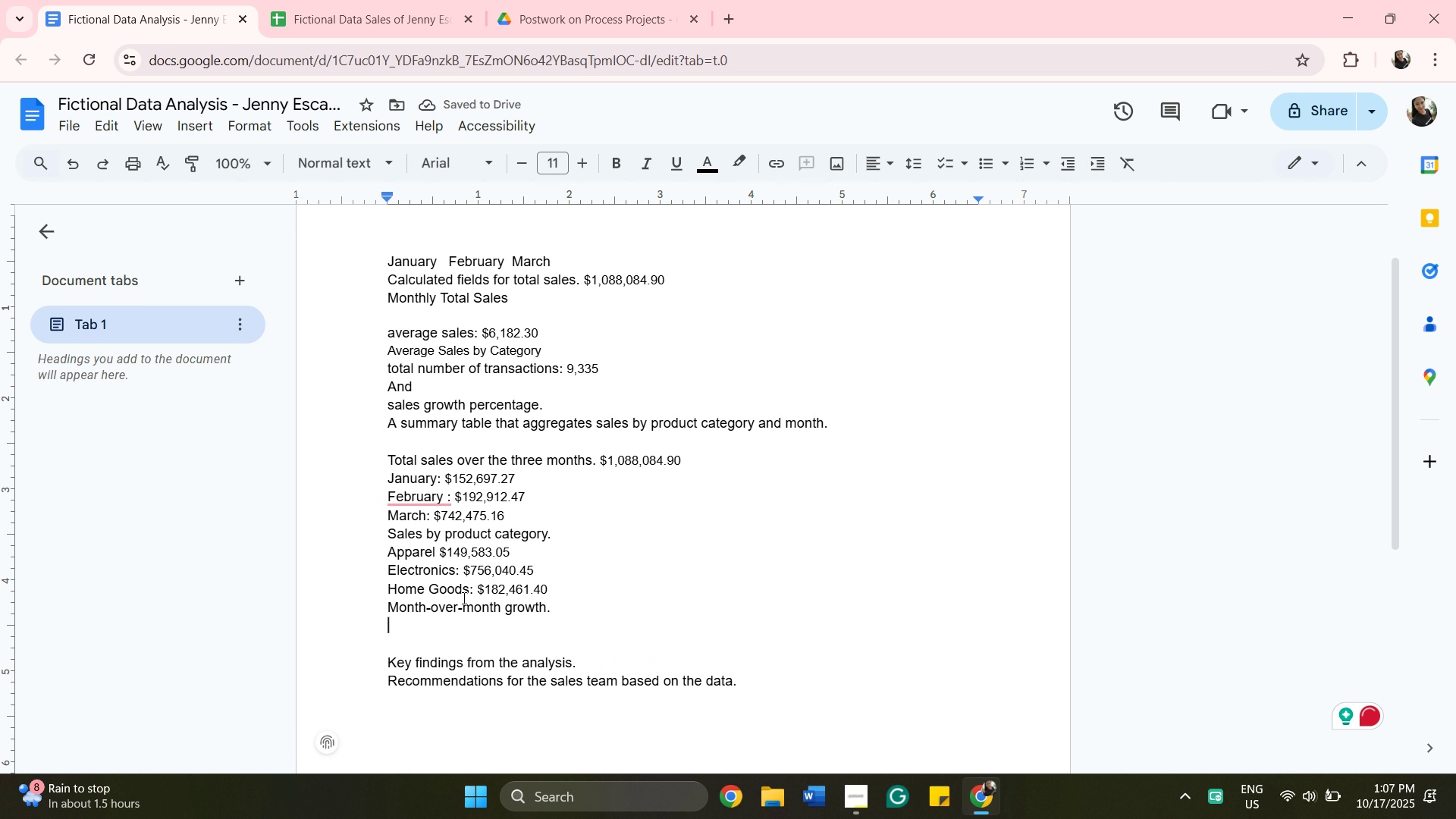 
wait(8.28)
 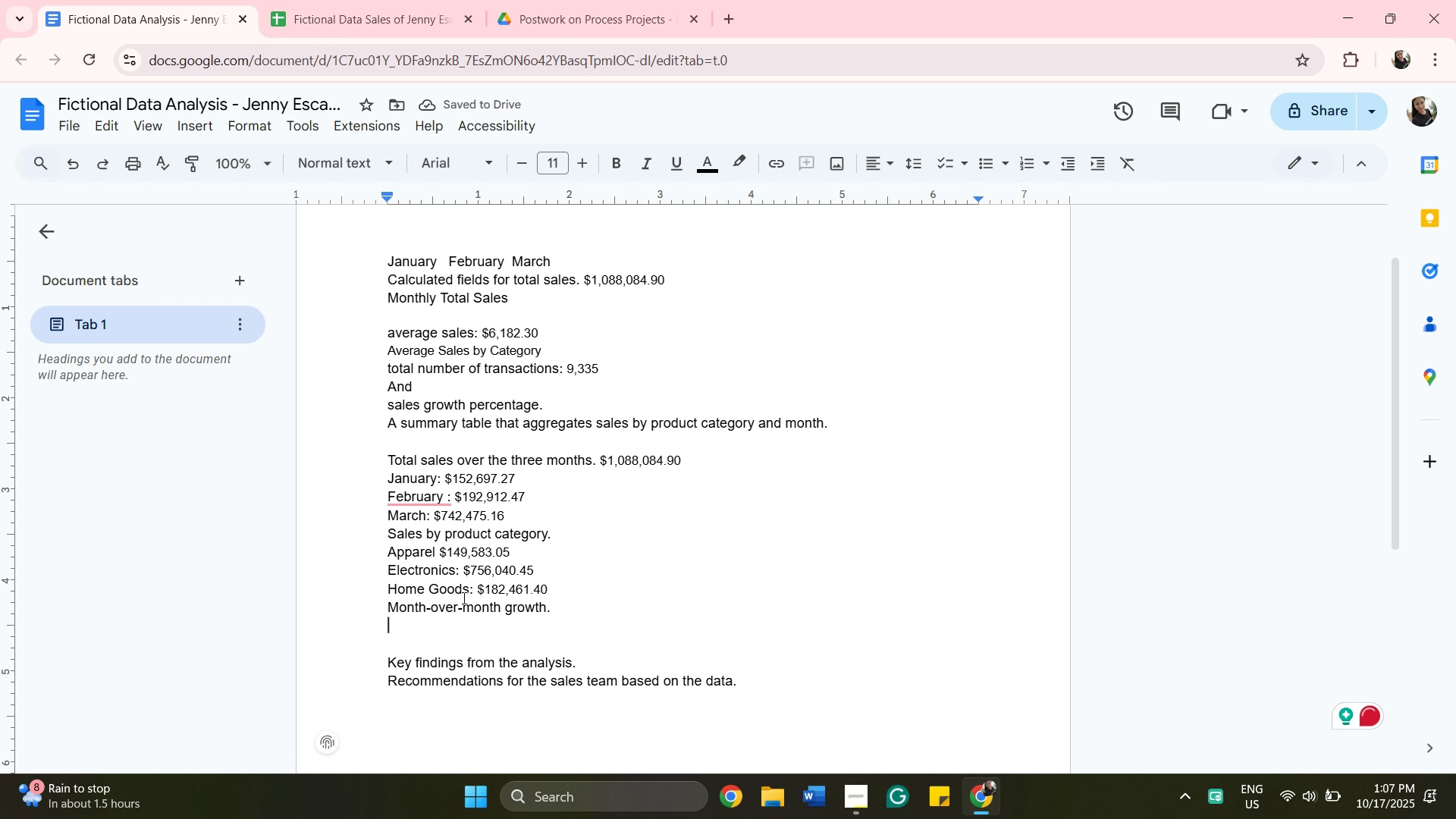 
left_click([437, 260])
 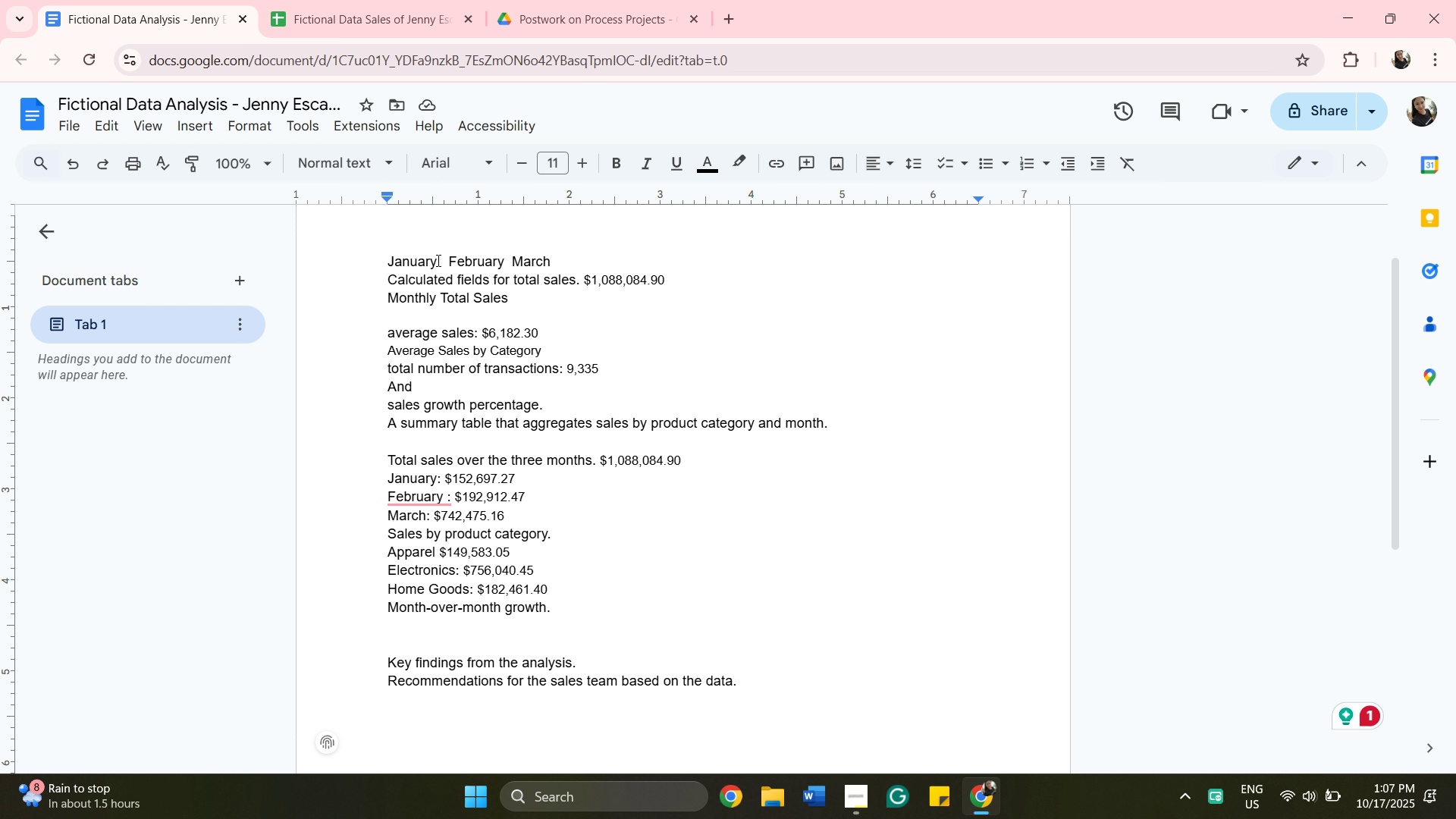 
key(Enter)
 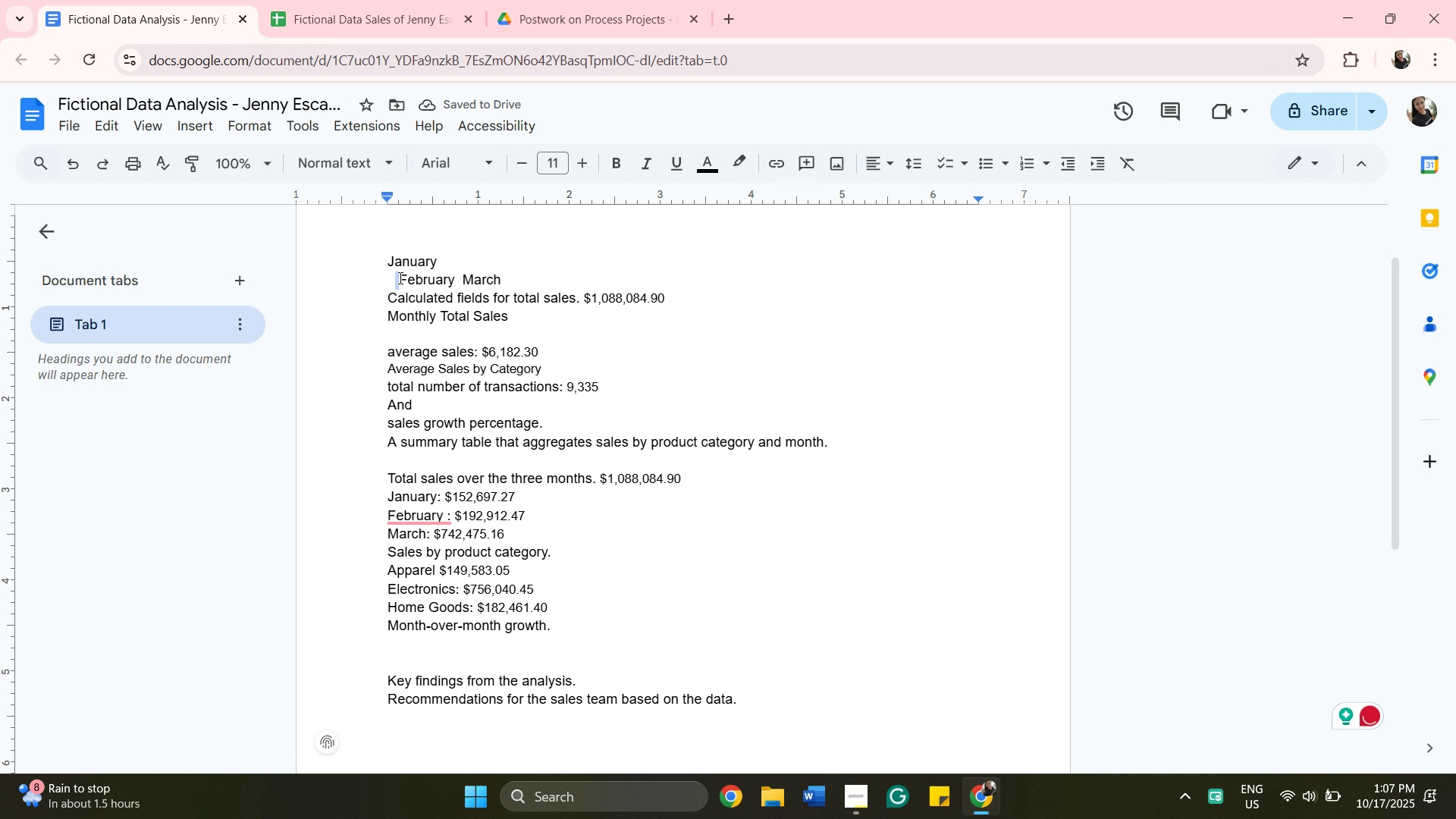 
key(Backspace)
 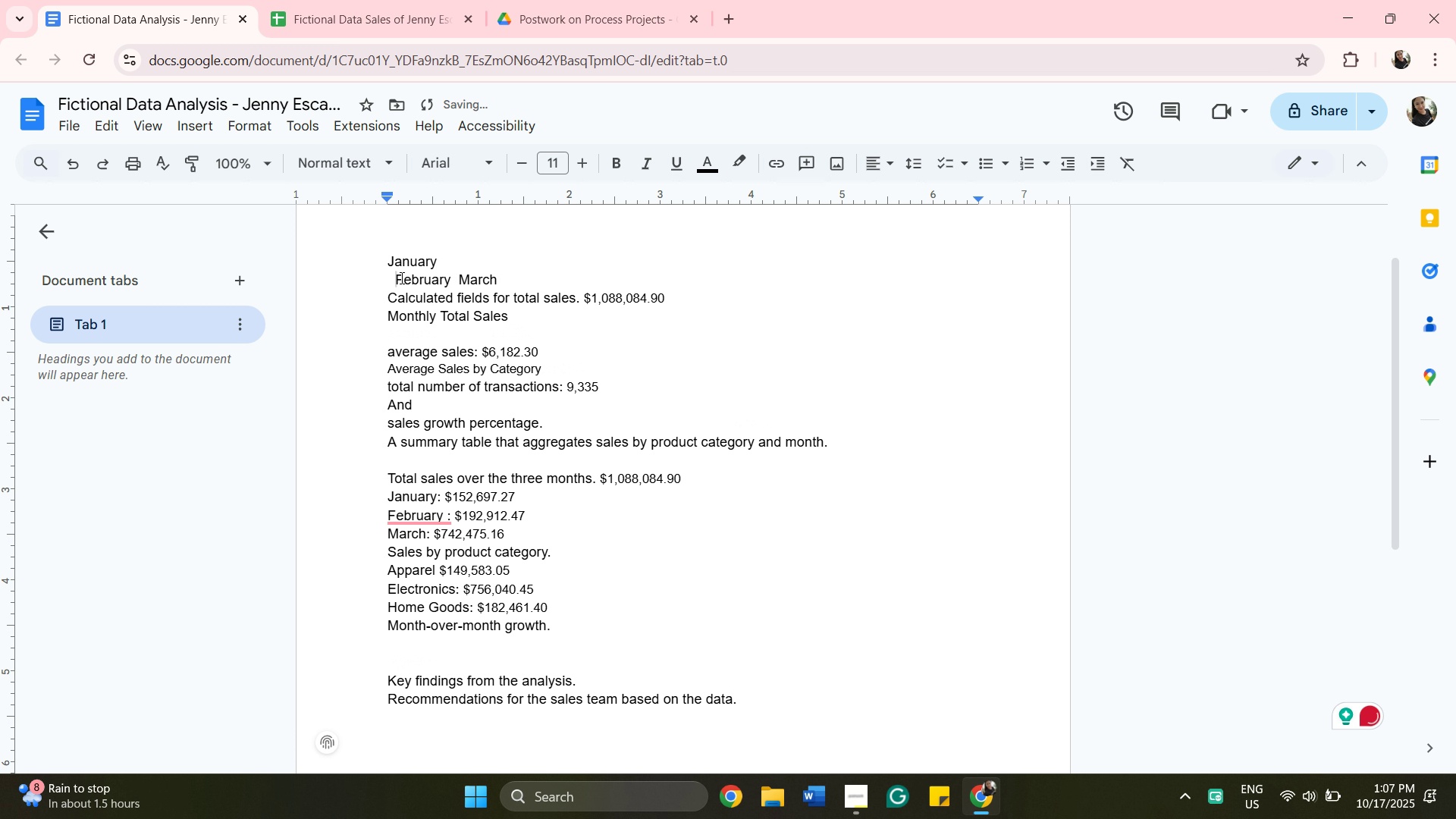 
key(Backspace)
 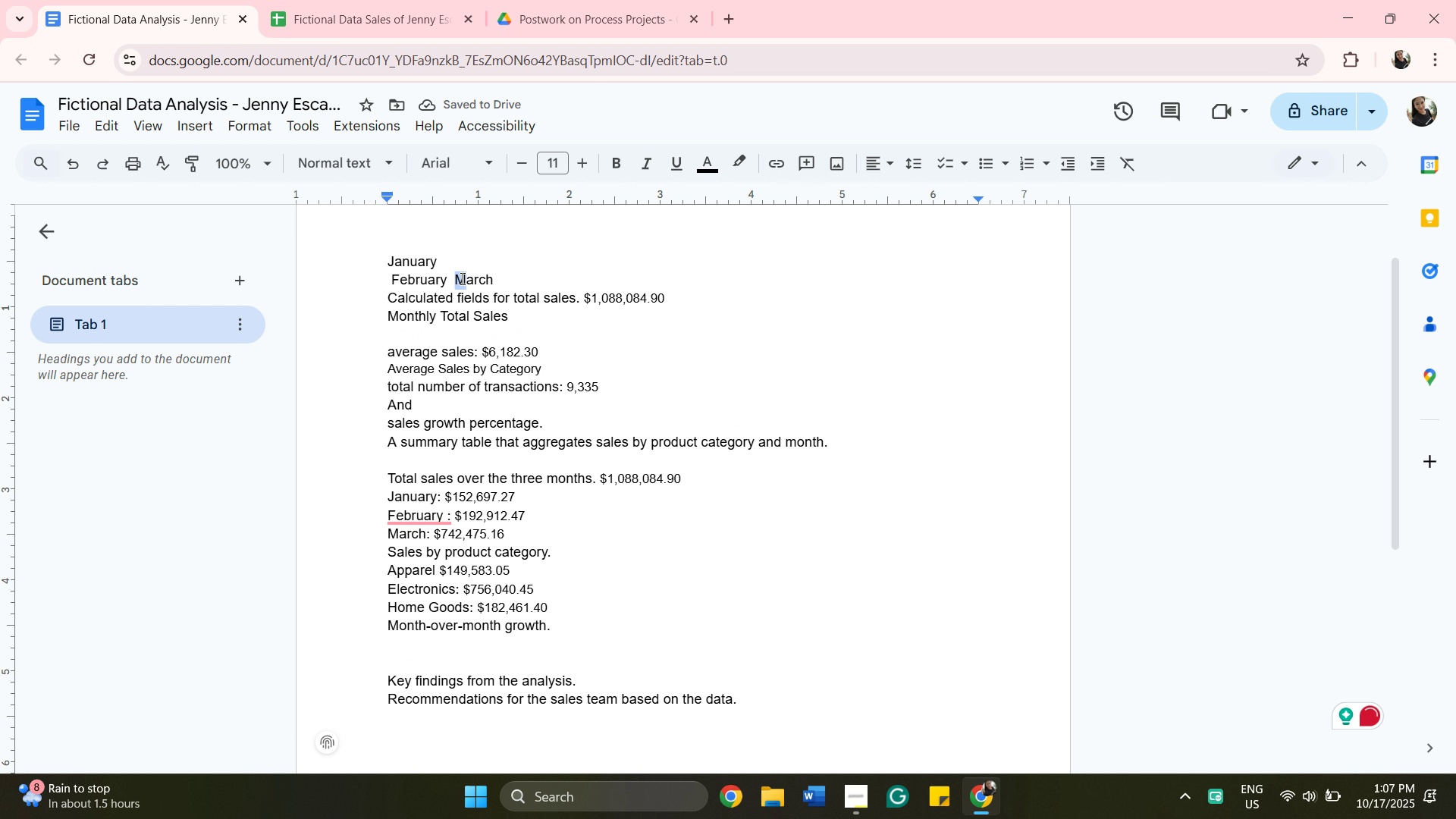 
left_click([453, 274])
 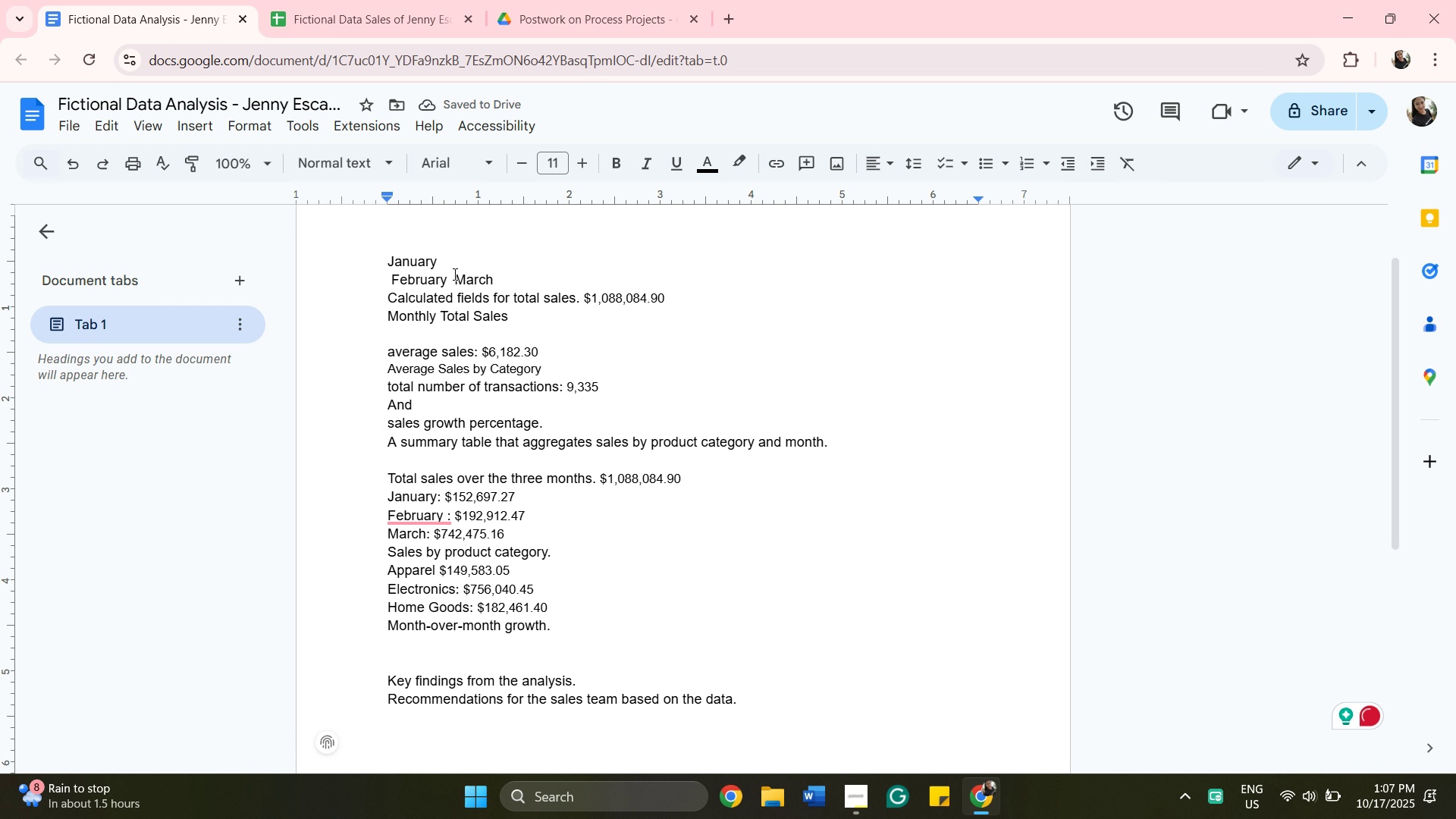 
key(Backspace)
 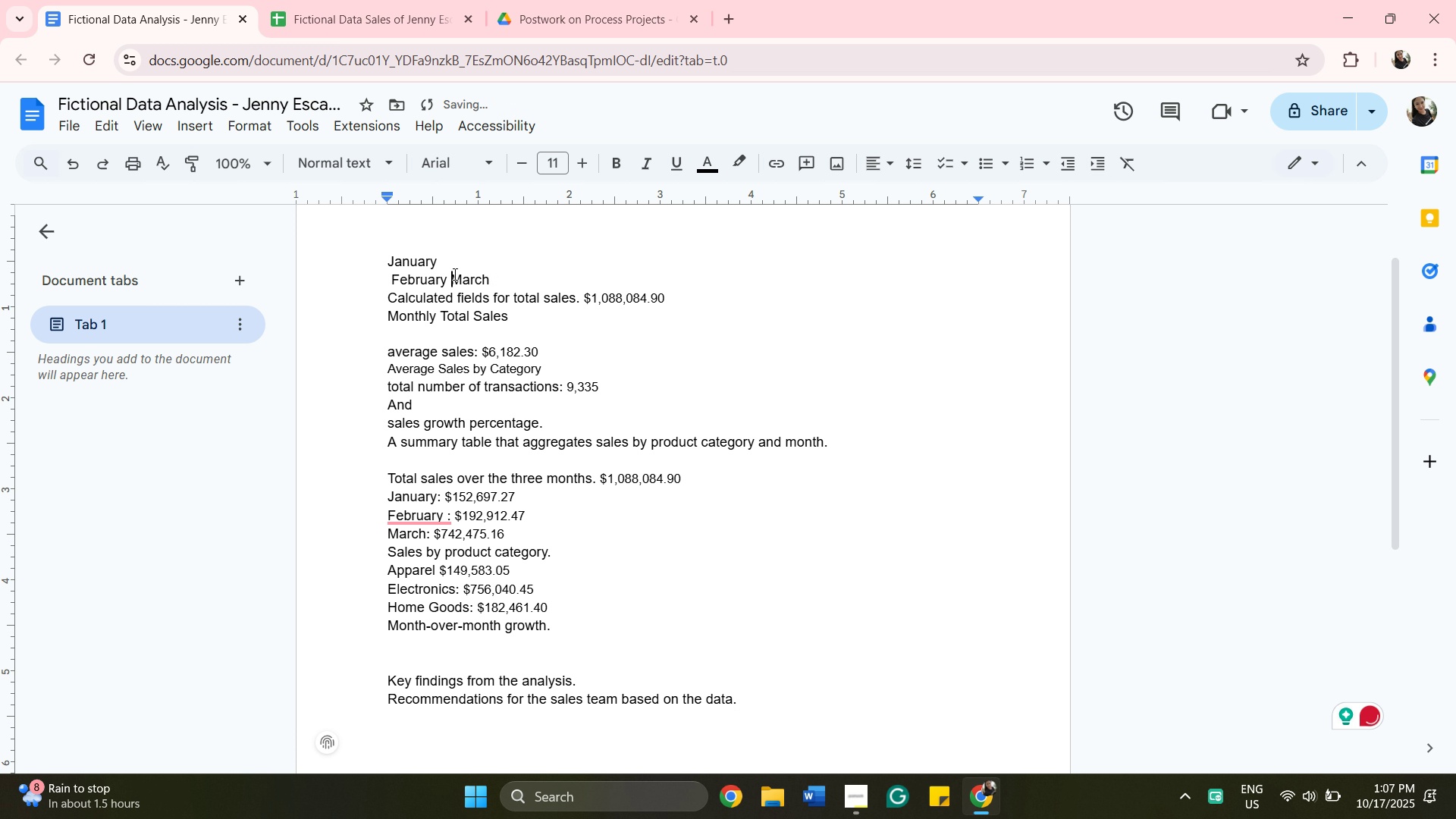 
key(Backspace)
 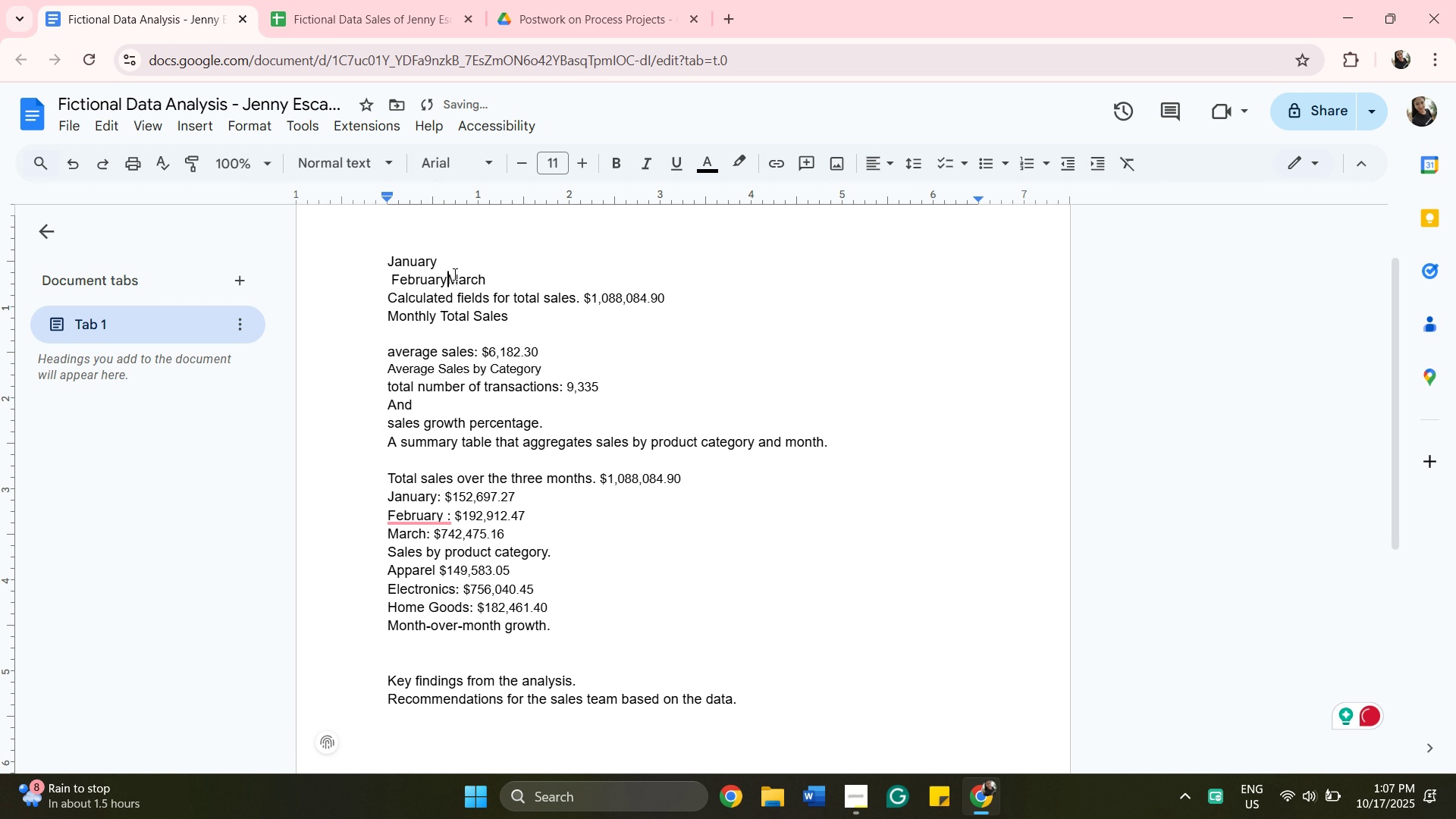 
key(Enter)
 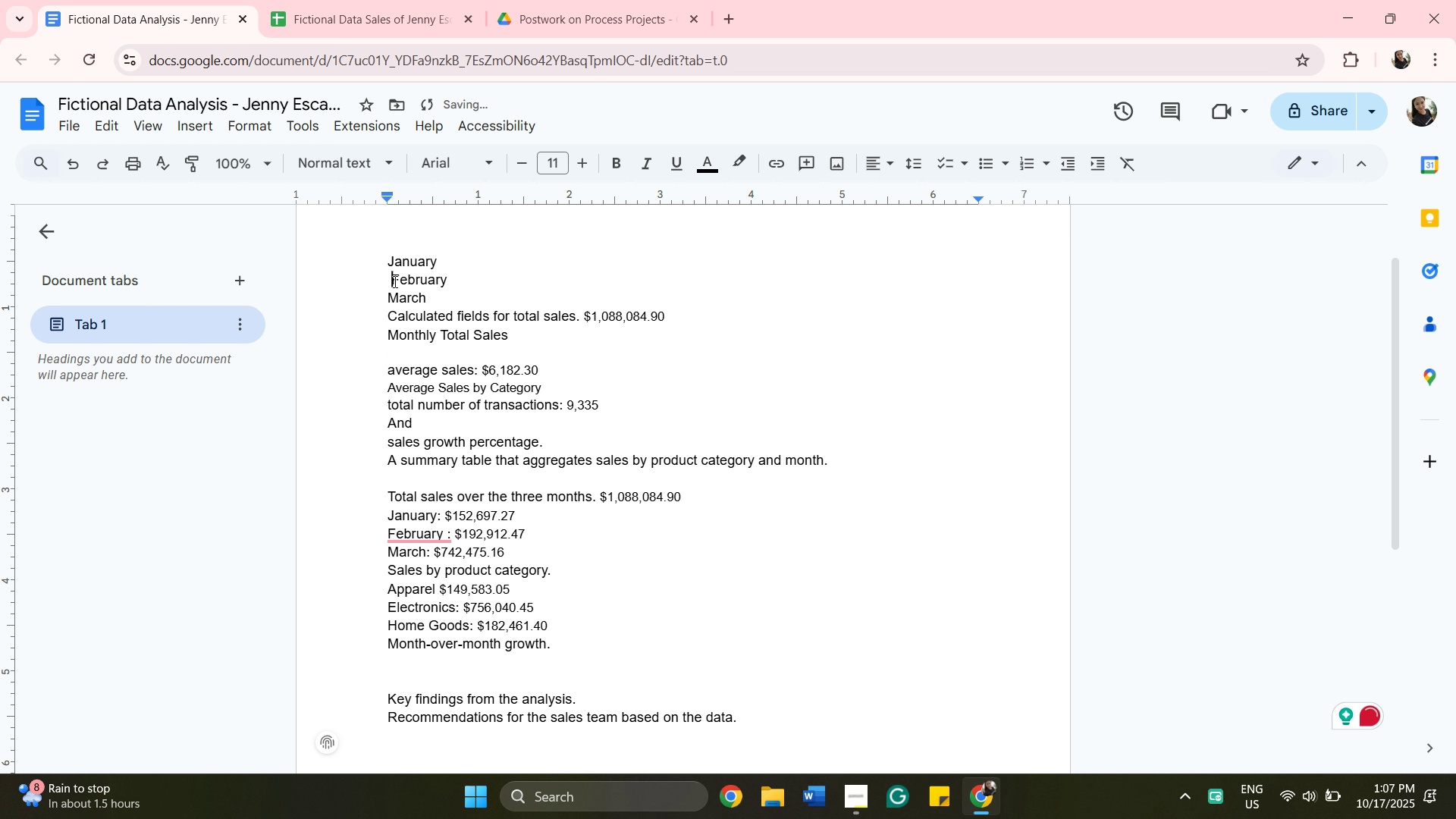 
key(Backspace)
 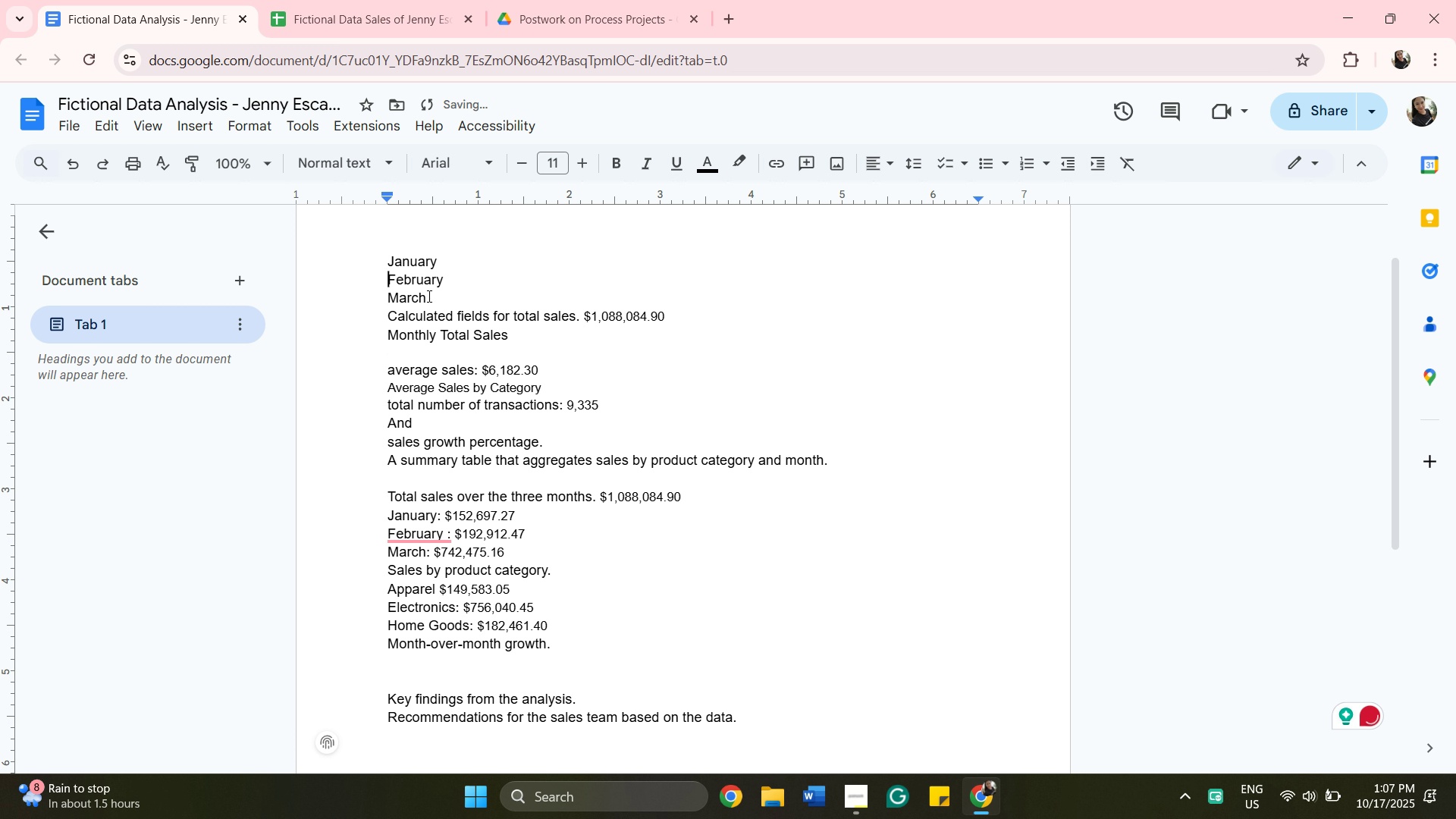 
left_click_drag(start_coordinate=[428, 296], to_coordinate=[390, 258])
 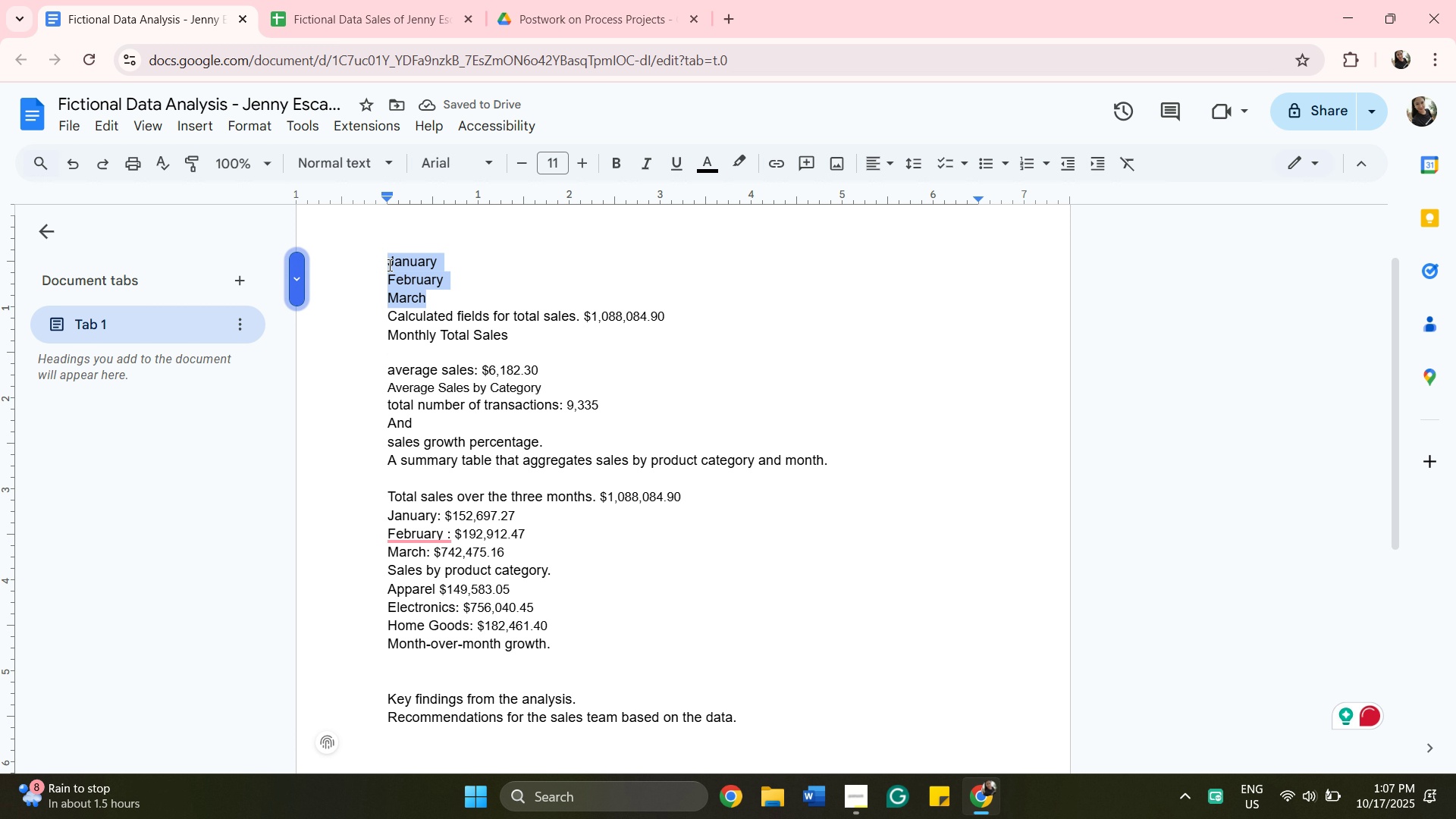 
key(Control+C)
 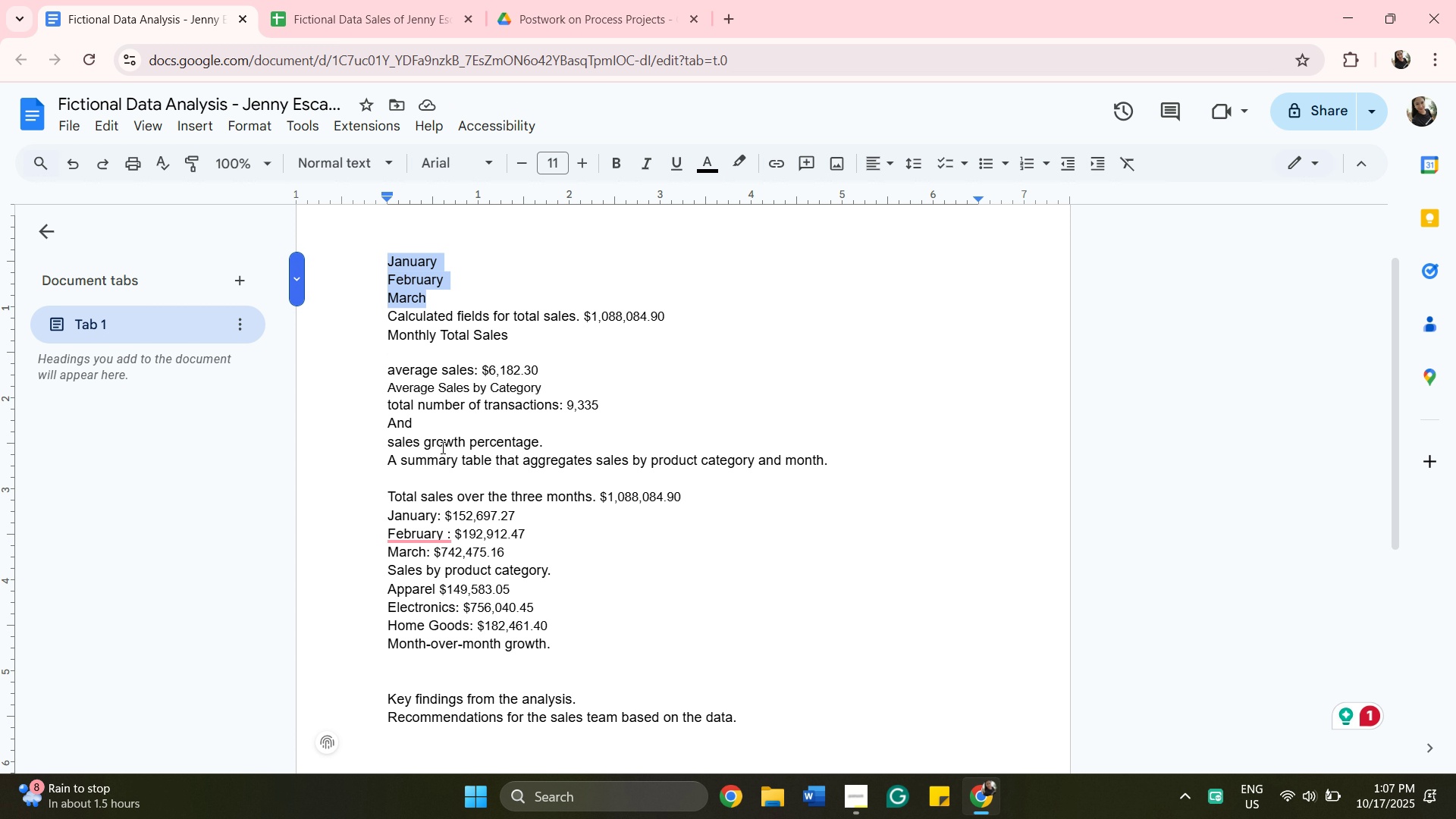 
scroll: coordinate [447, 445], scroll_direction: down, amount: 3.0
 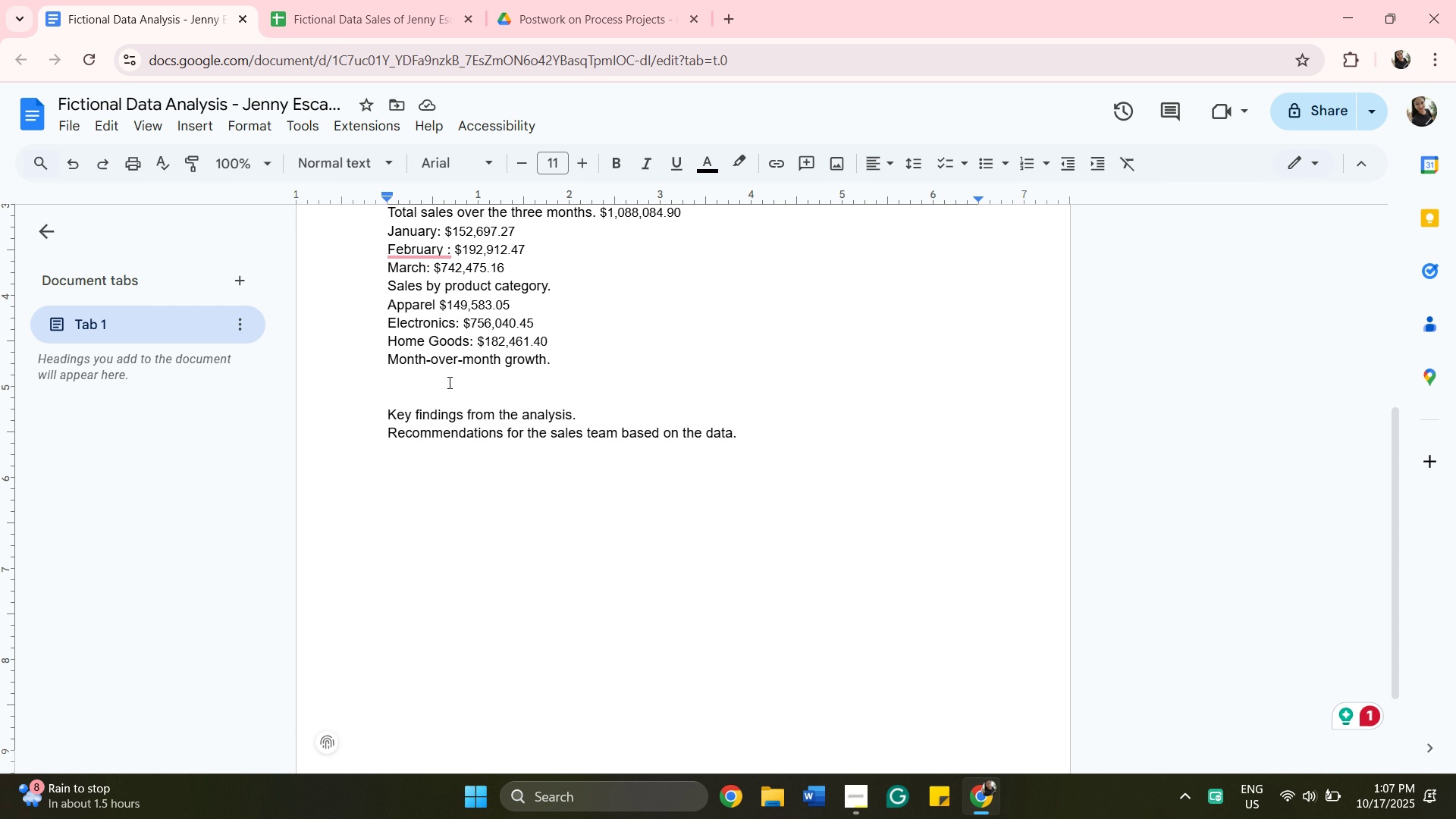 
left_click([448, 381])
 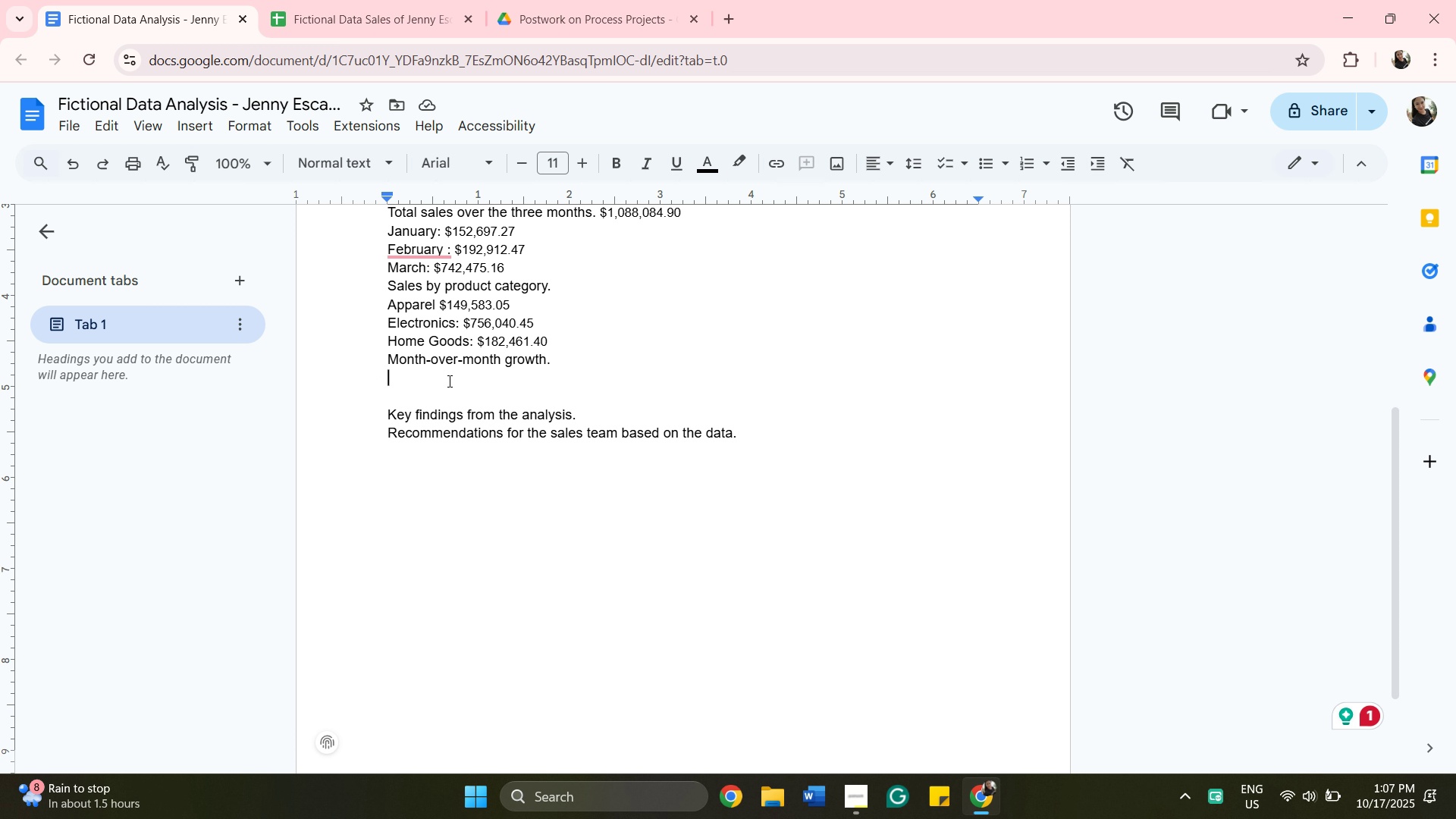 
key(Control+V)
 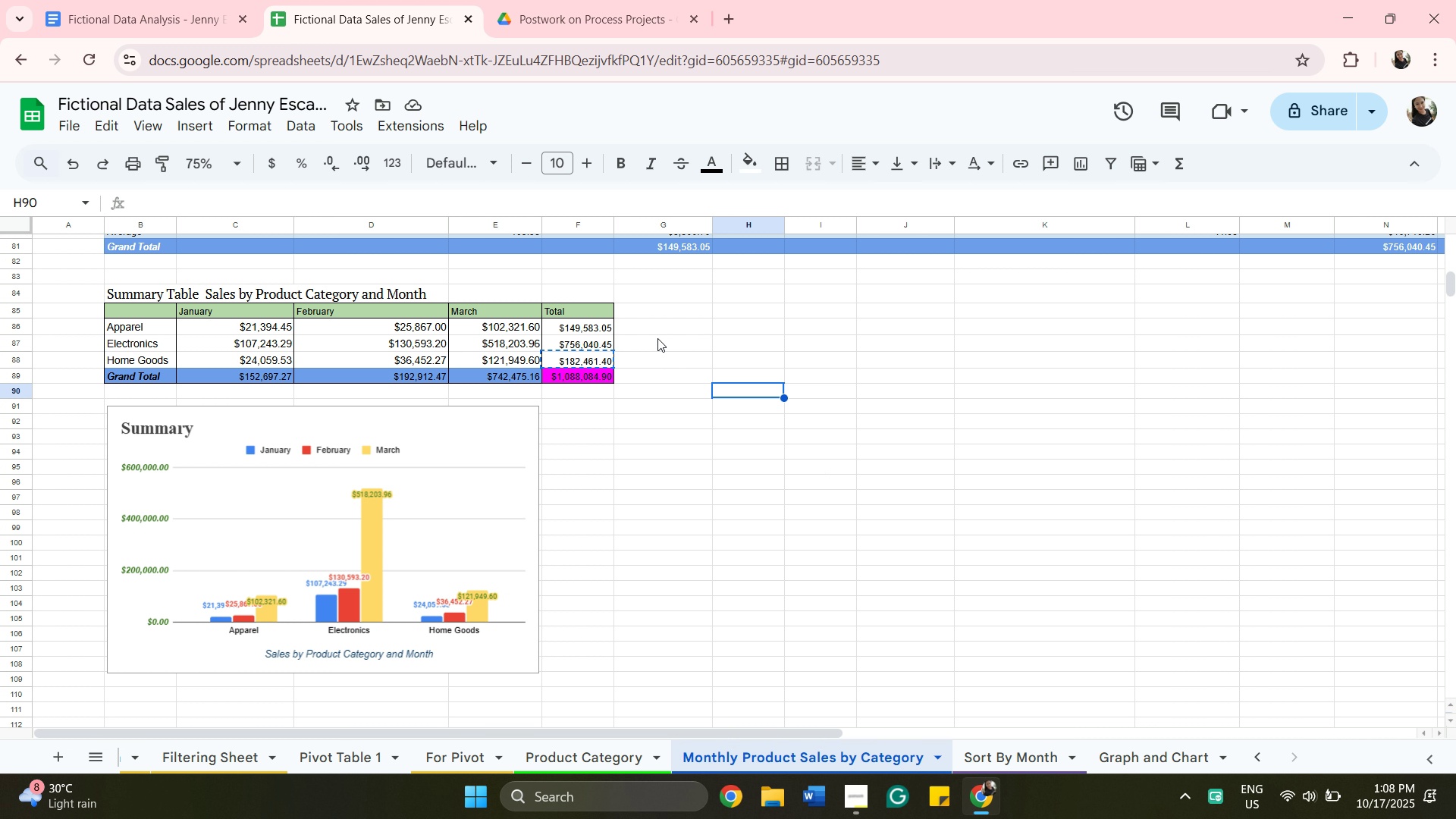 
wait(24.16)
 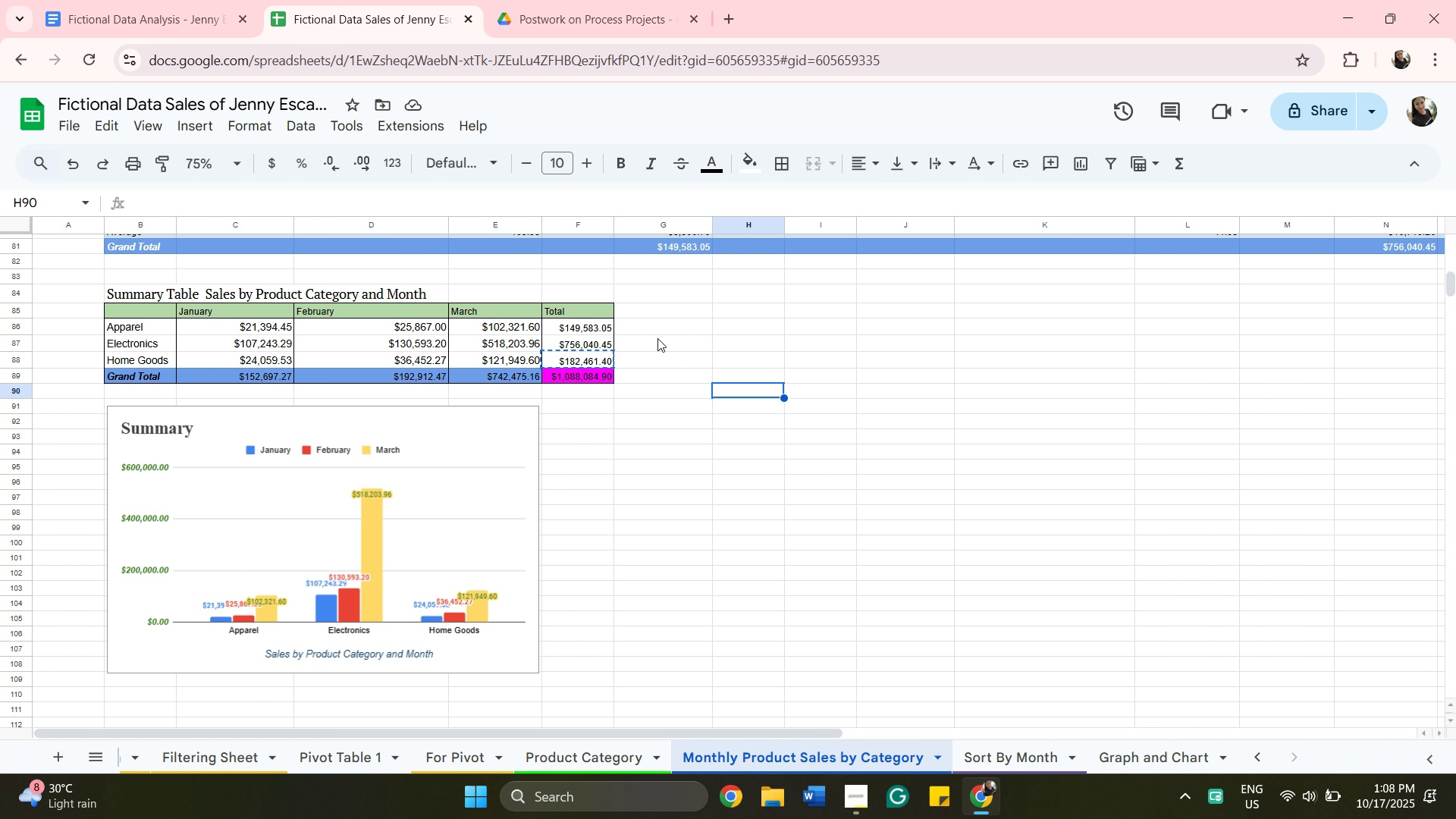 
left_click([171, 27])
 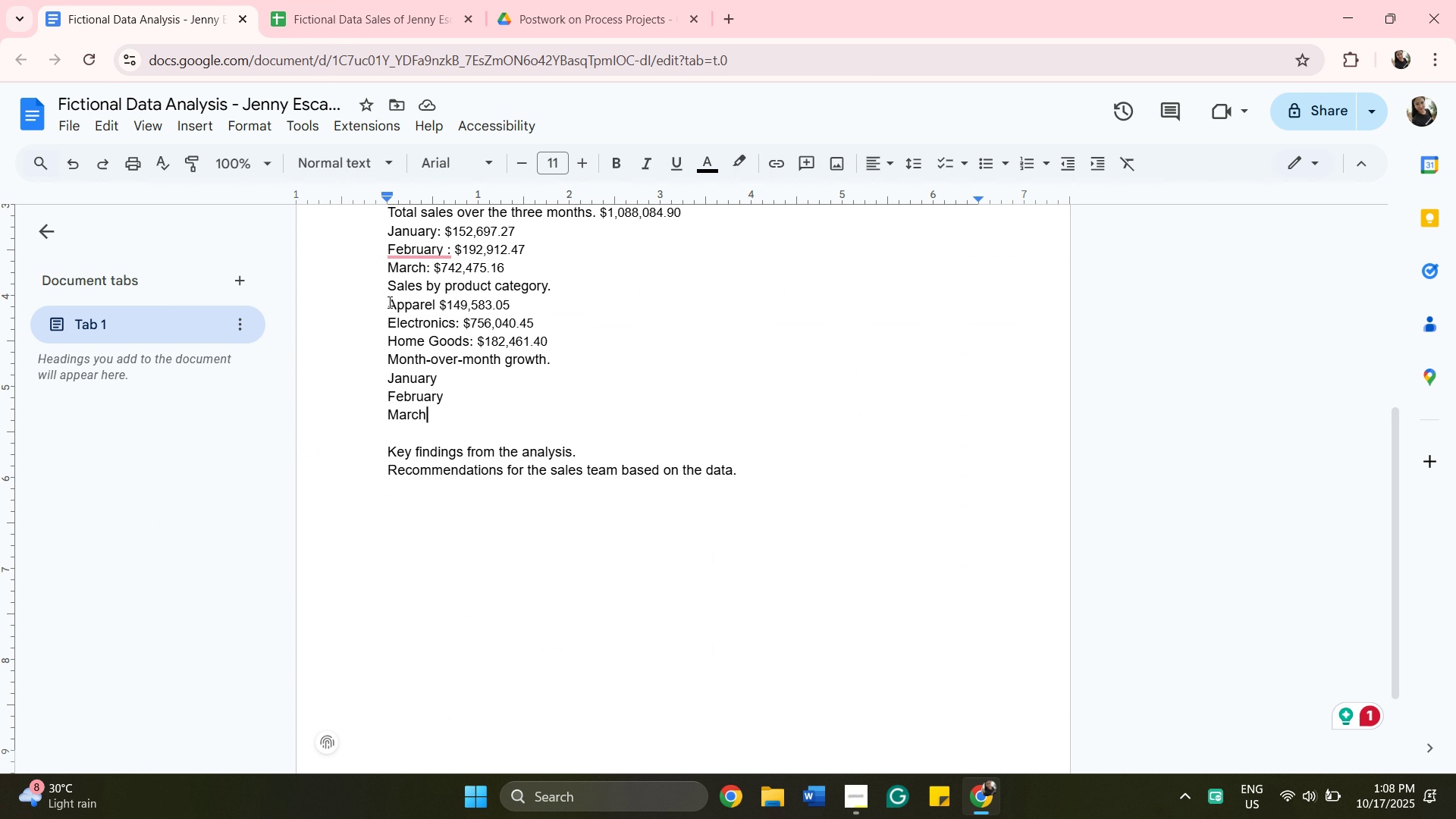 
wait(5.51)
 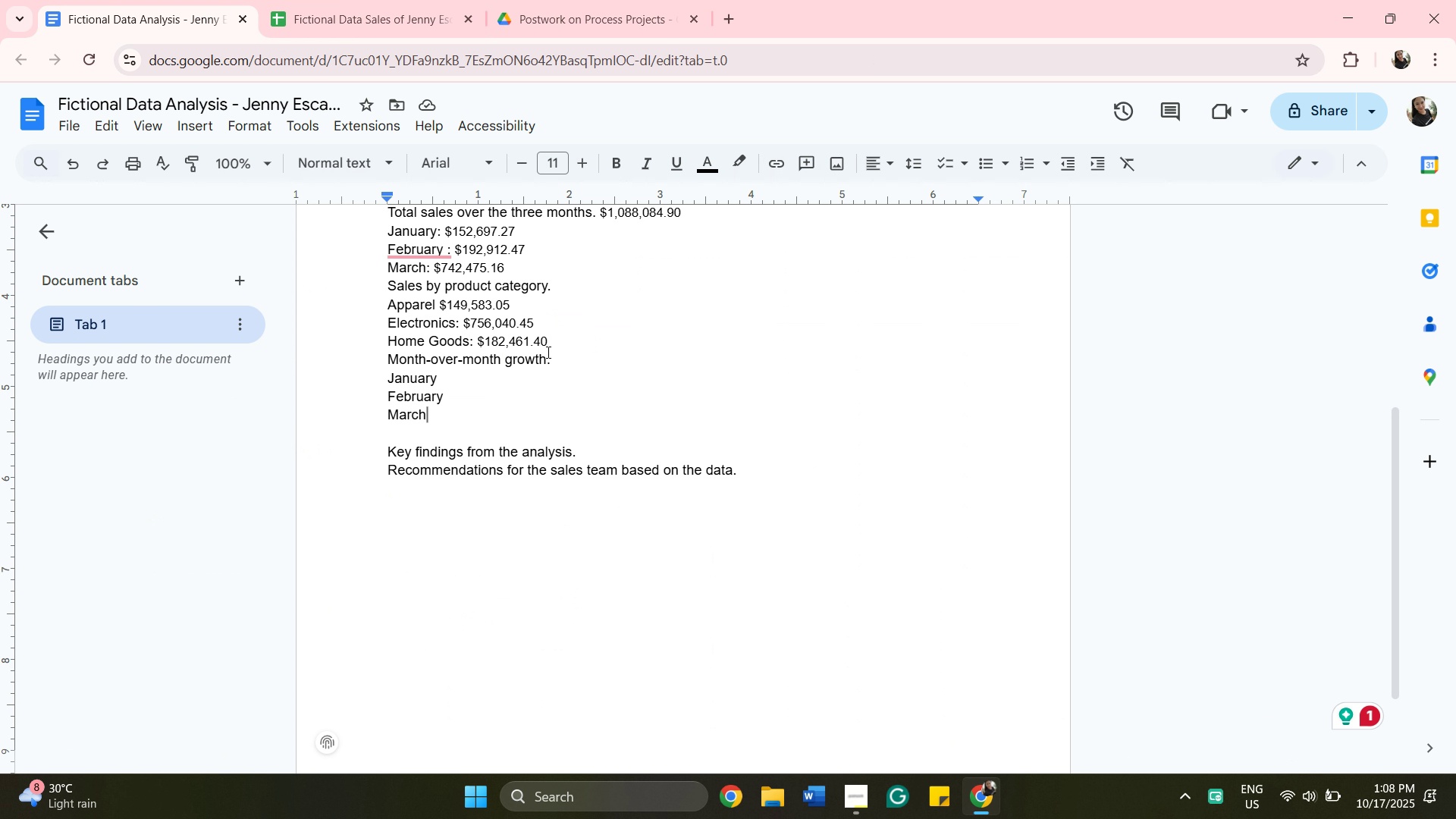 
left_click_drag(start_coordinate=[388, 303], to_coordinate=[470, 344])
 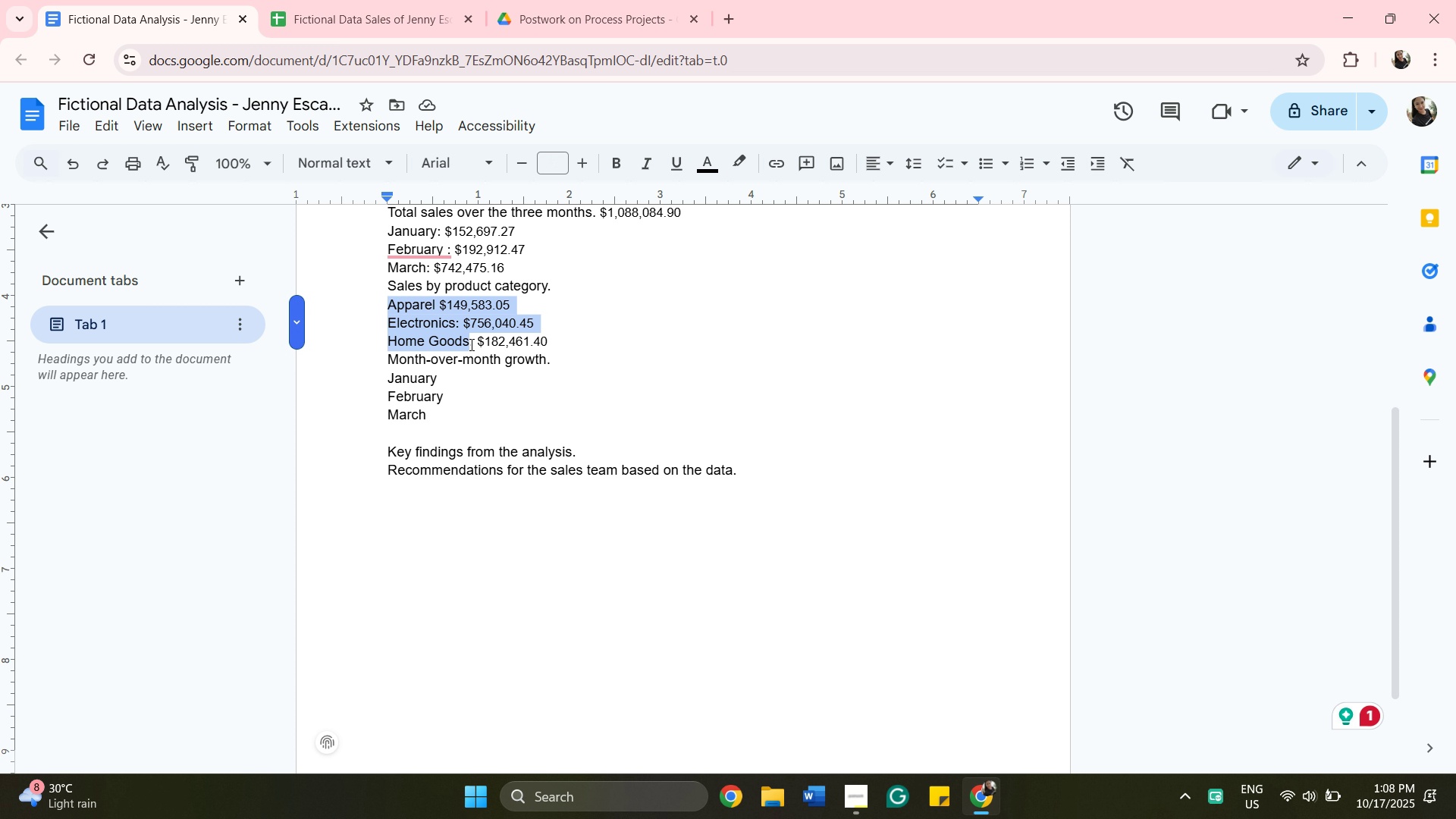 
key(Control+C)
 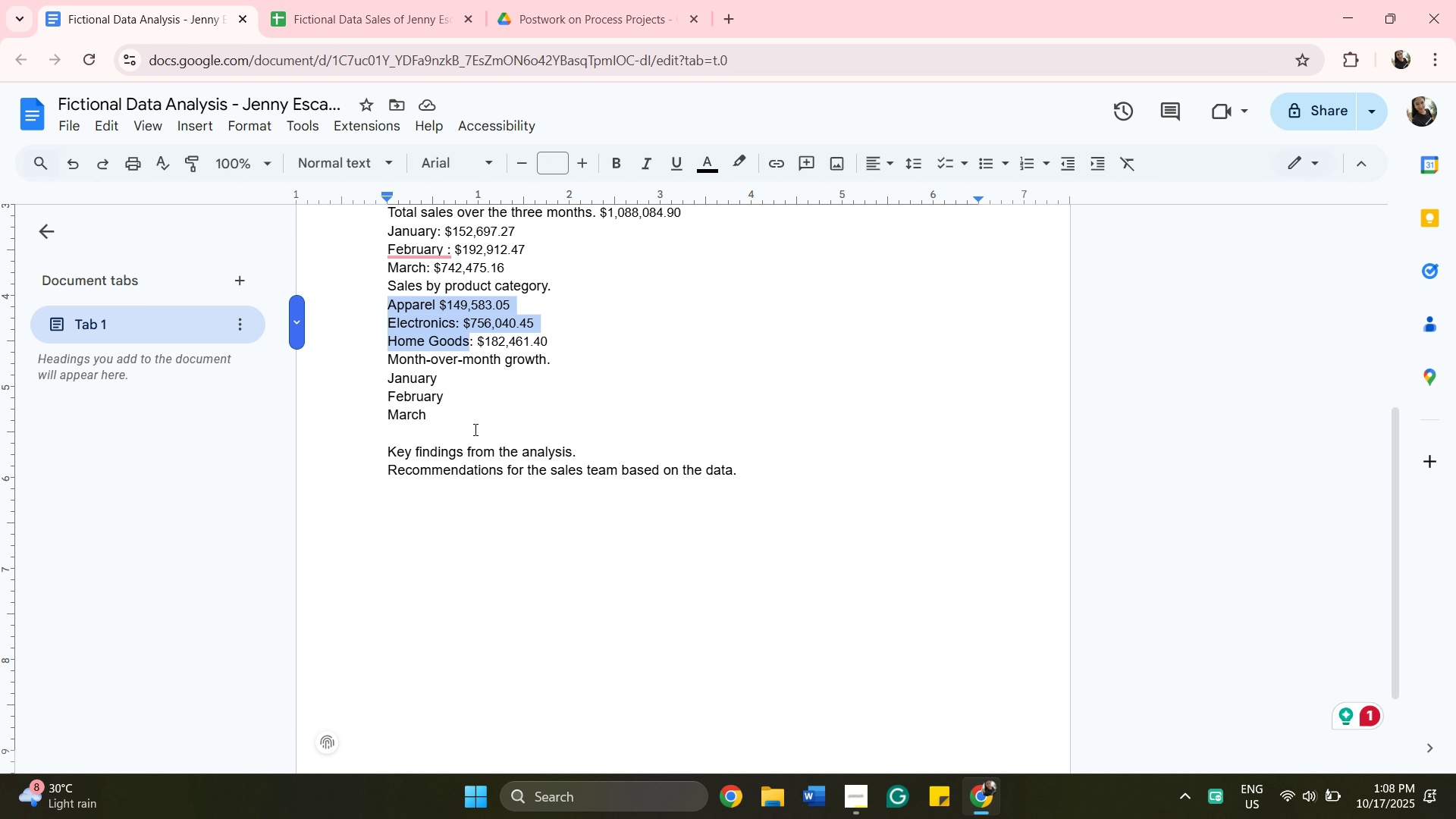 
left_click([474, 429])
 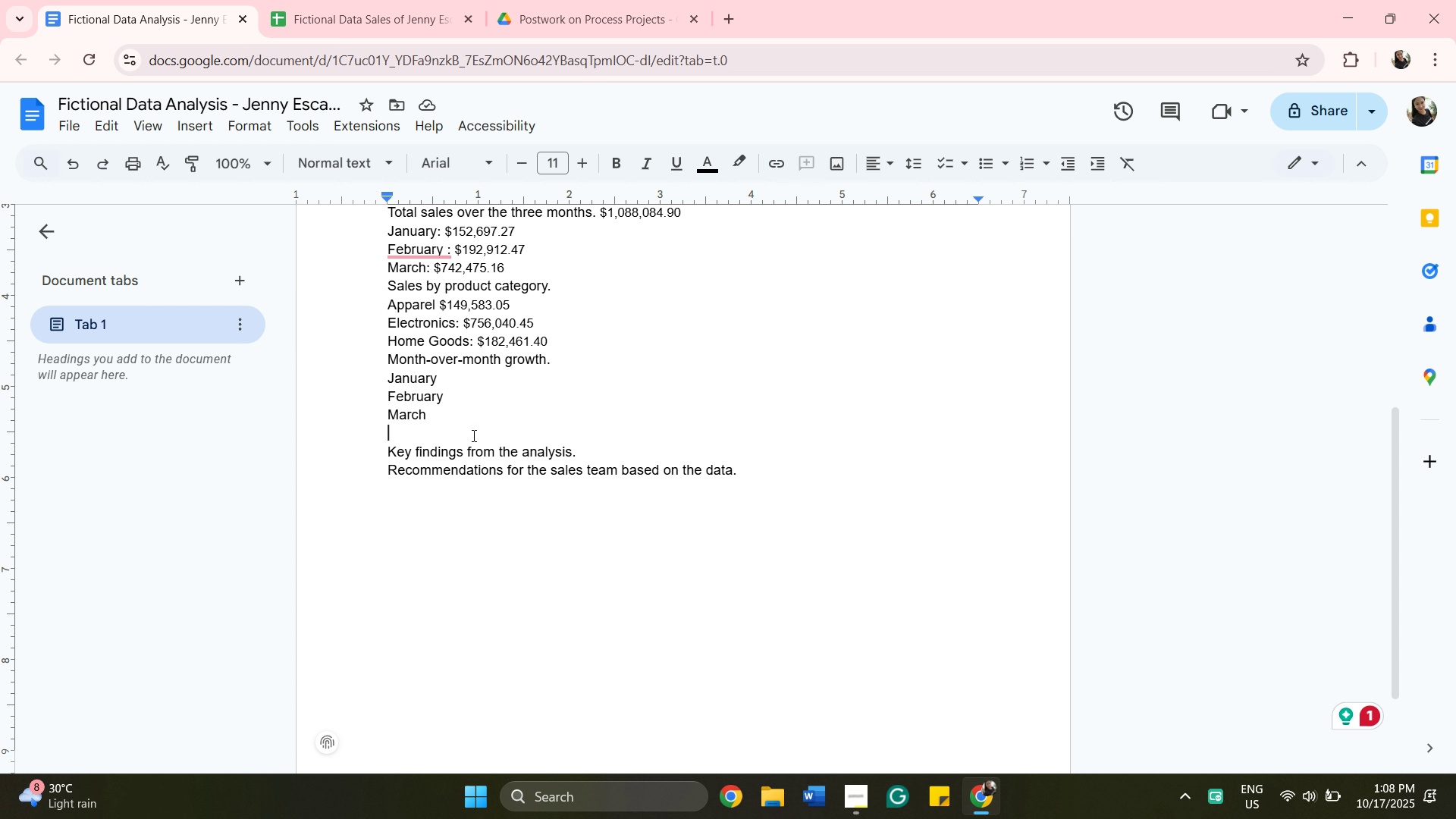 
key(ArrowDown)
 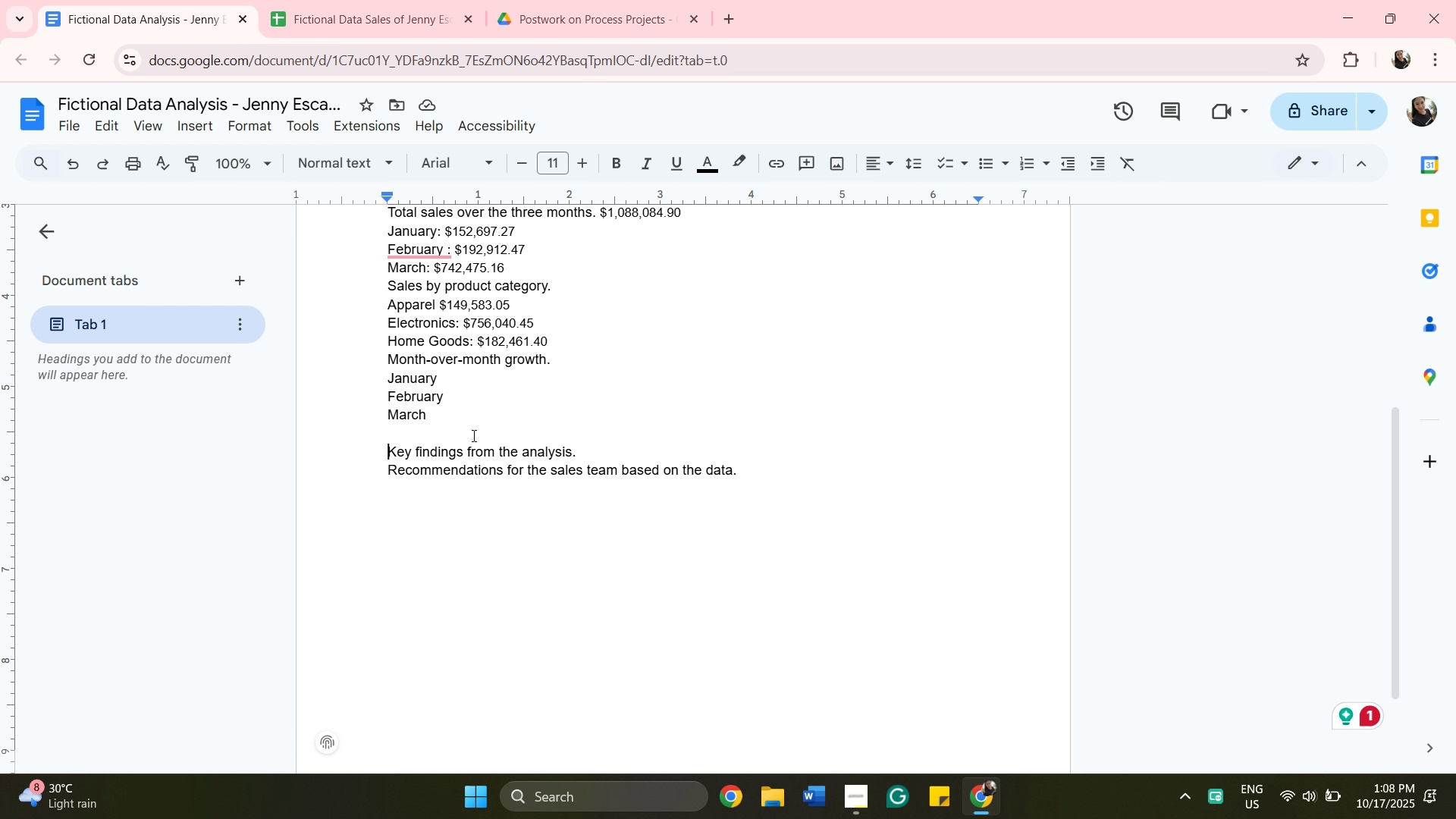 
key(ArrowUp)
 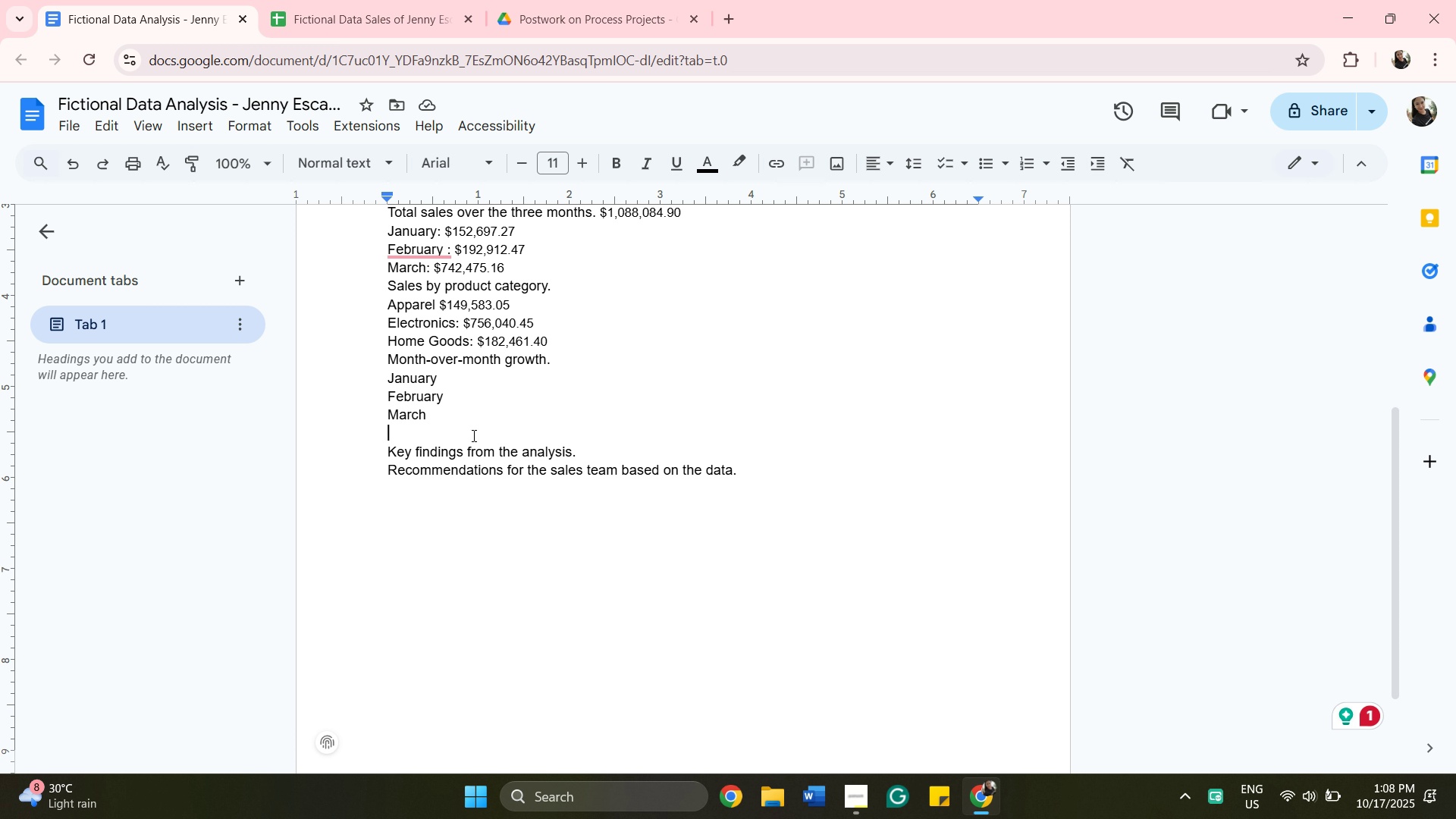 
key(Enter)
 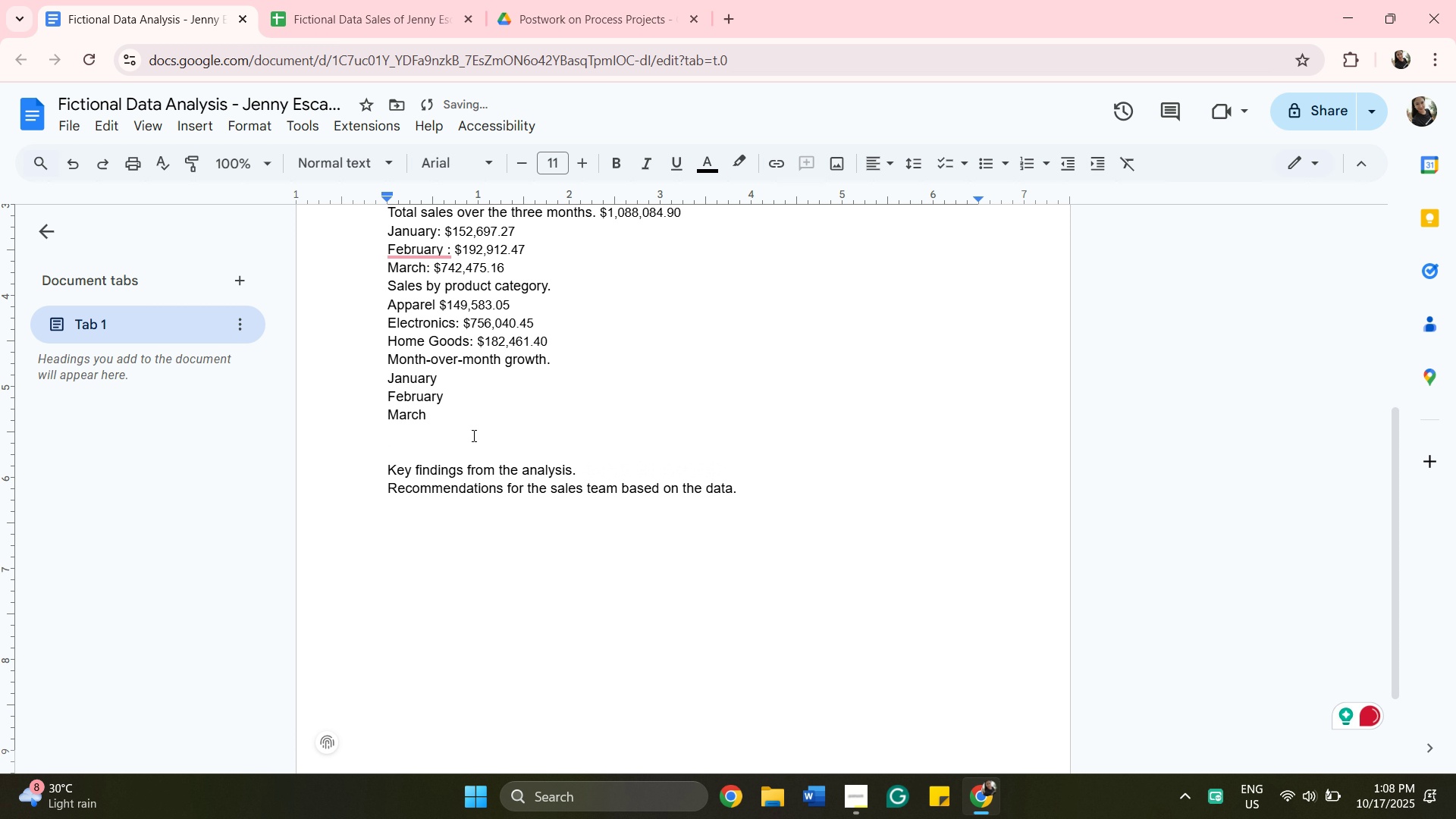 
key(Control+V)
 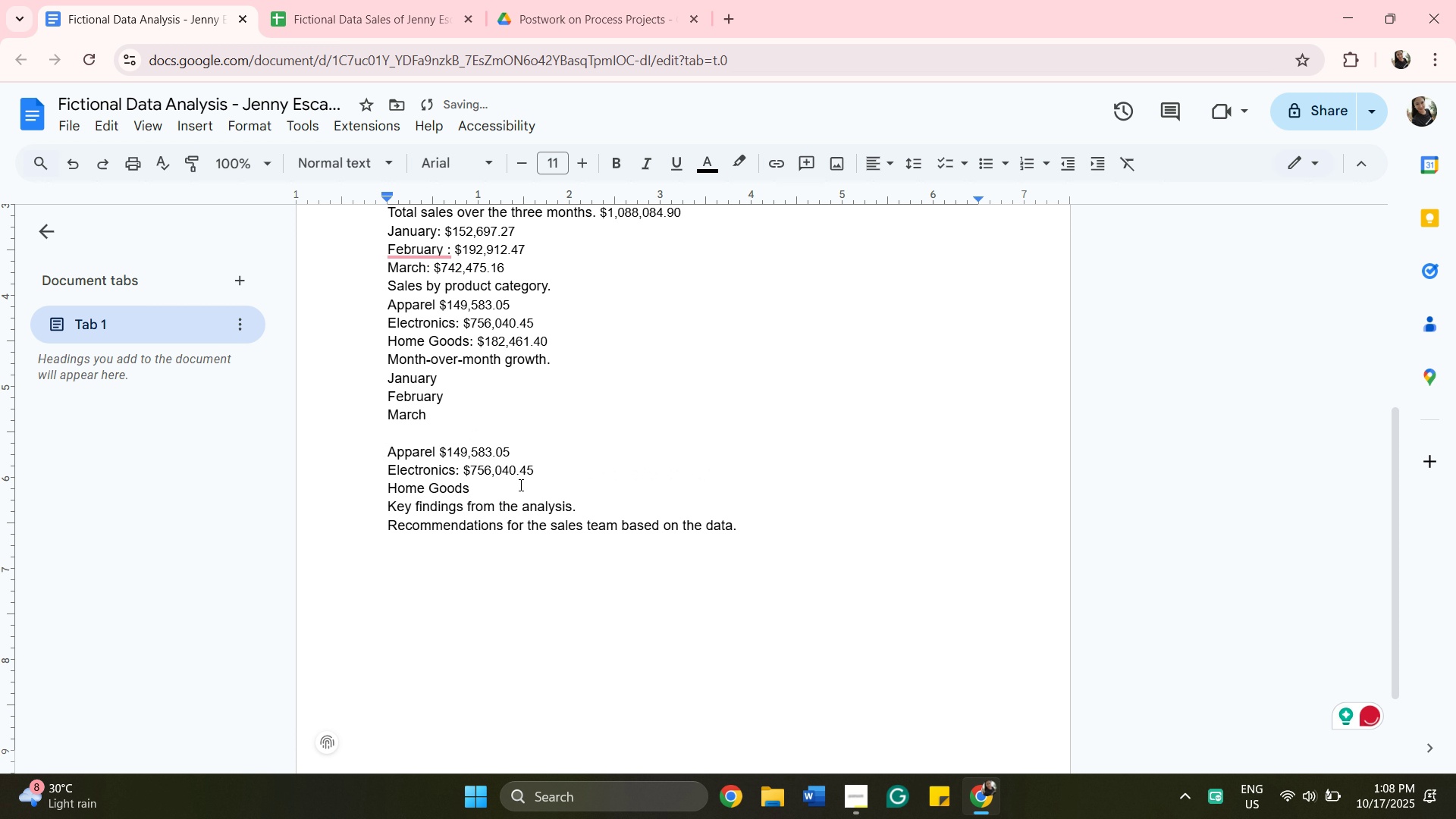 
left_click_drag(start_coordinate=[537, 469], to_coordinate=[463, 466])
 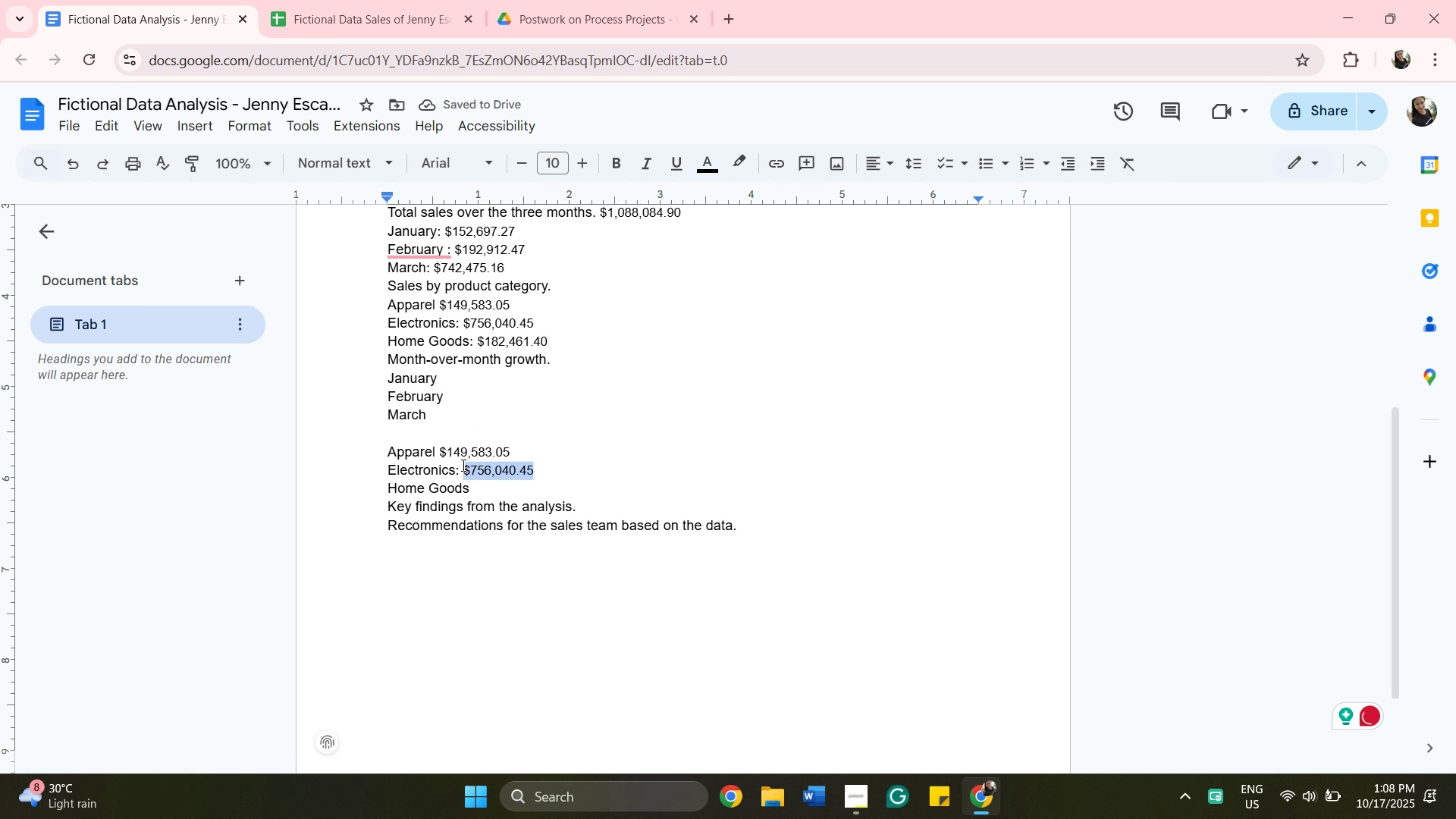 
key(Backspace)
 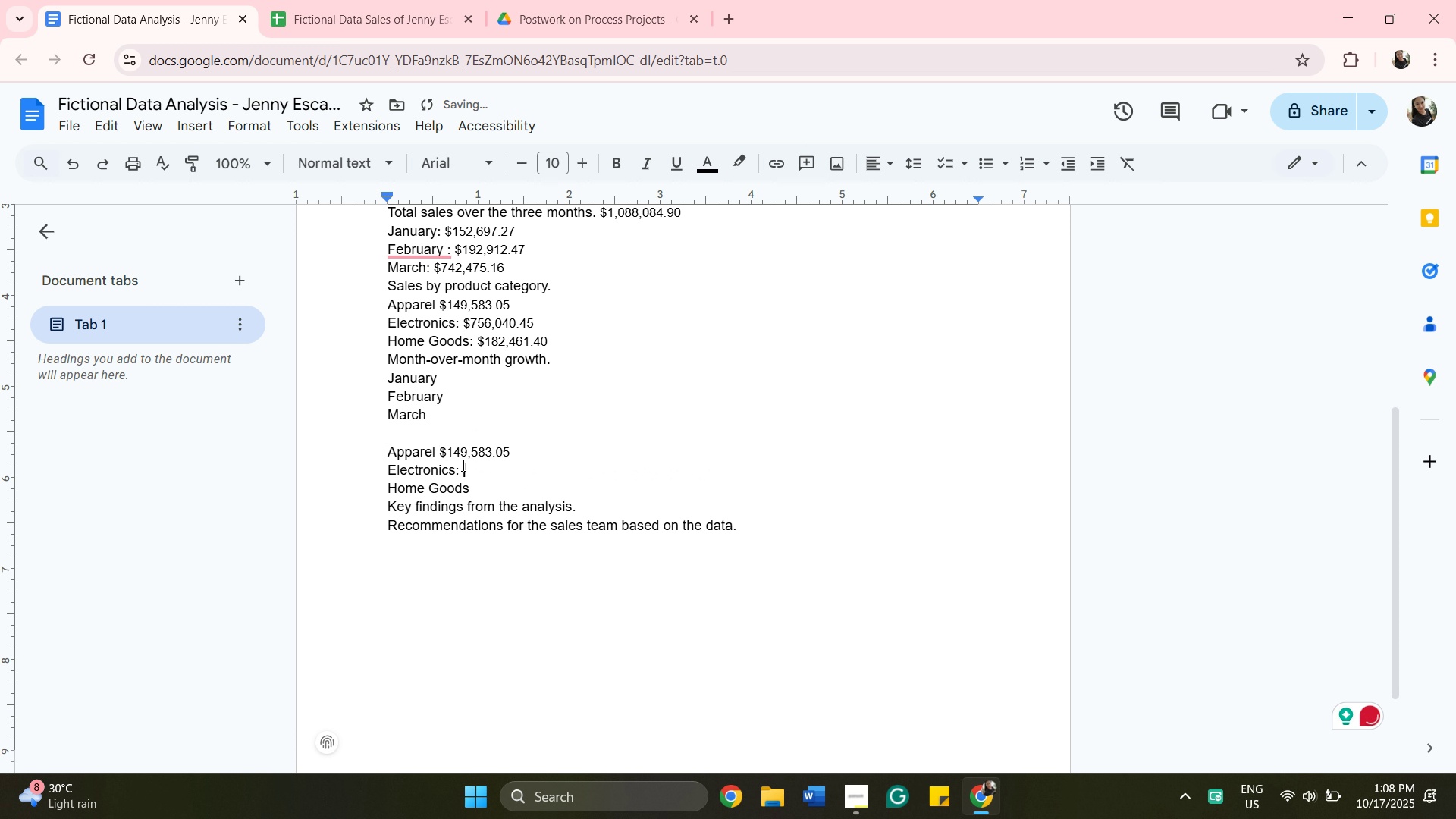 
key(Backspace)
 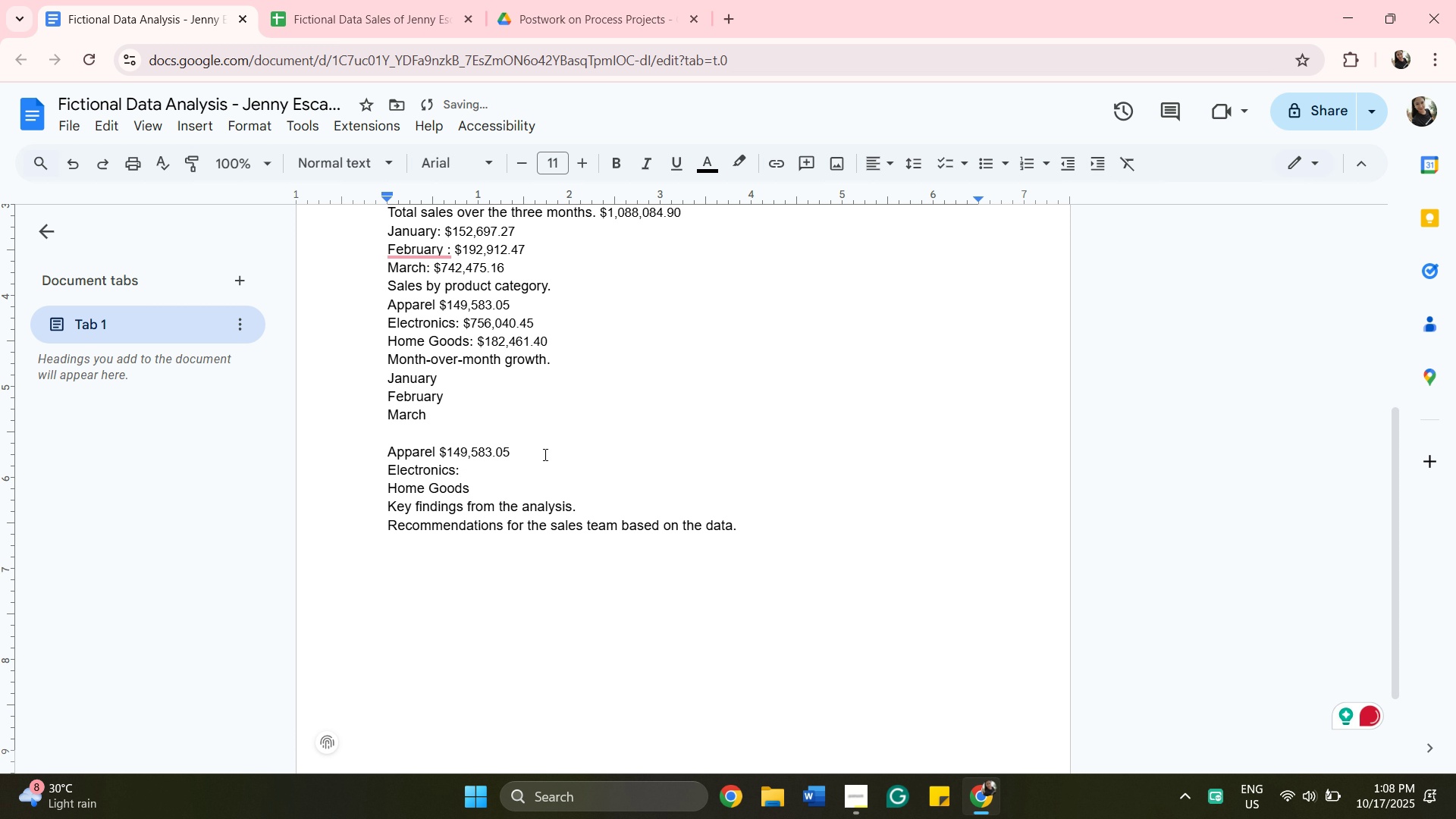 
left_click([544, 453])
 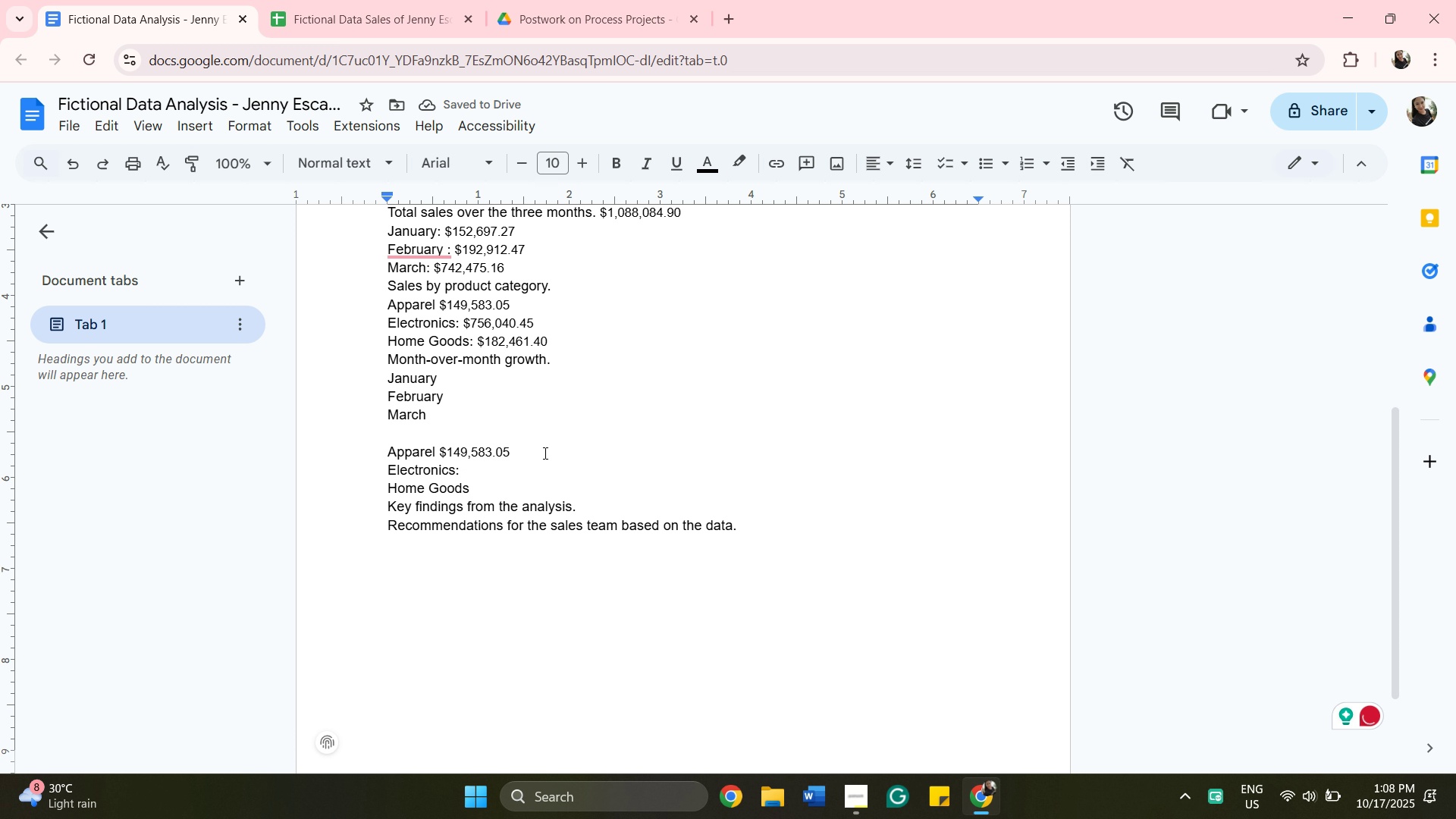 
key(Backspace)
 